 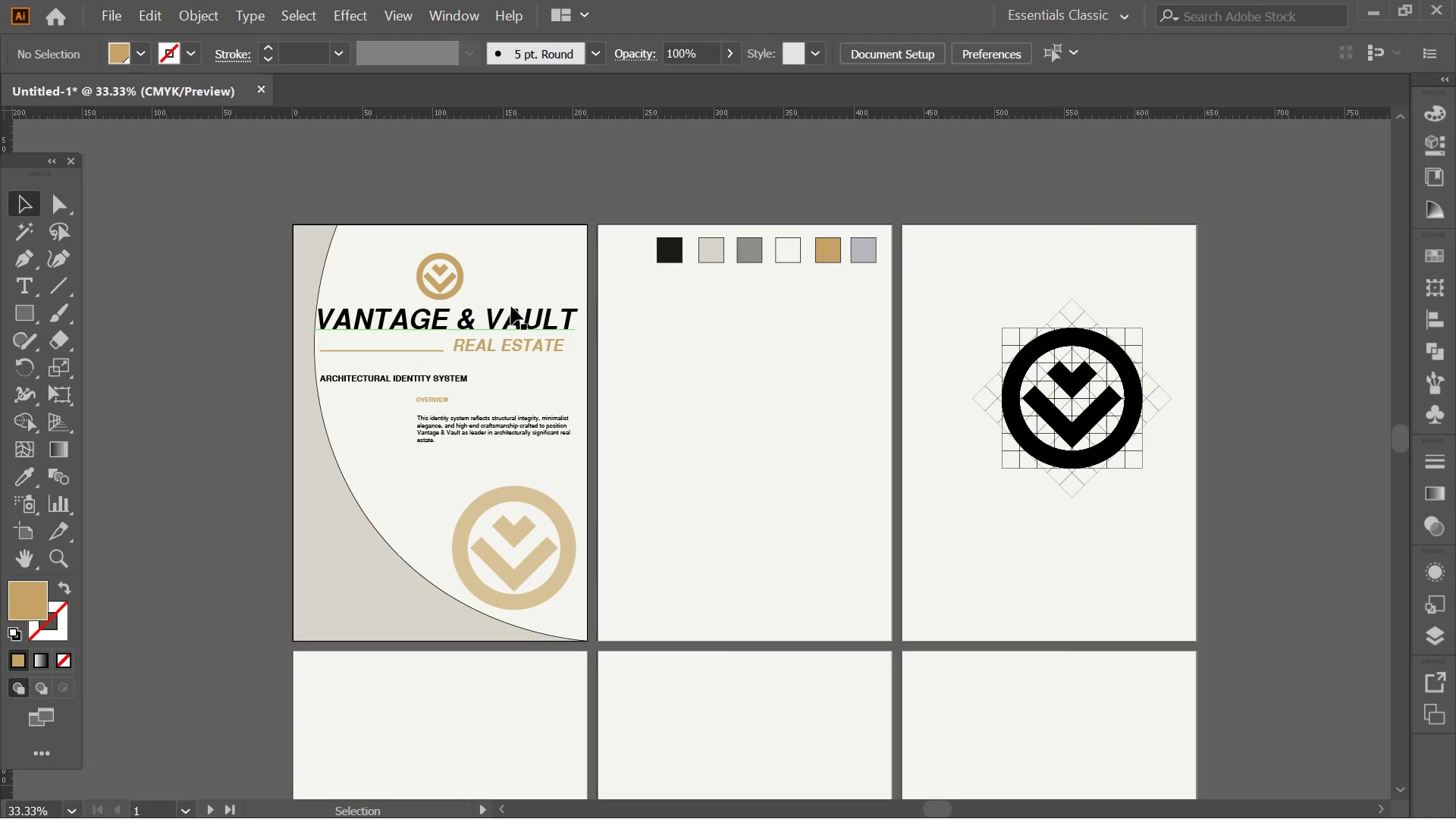 
left_click_drag(start_coordinate=[804, 424], to_coordinate=[764, 356])
 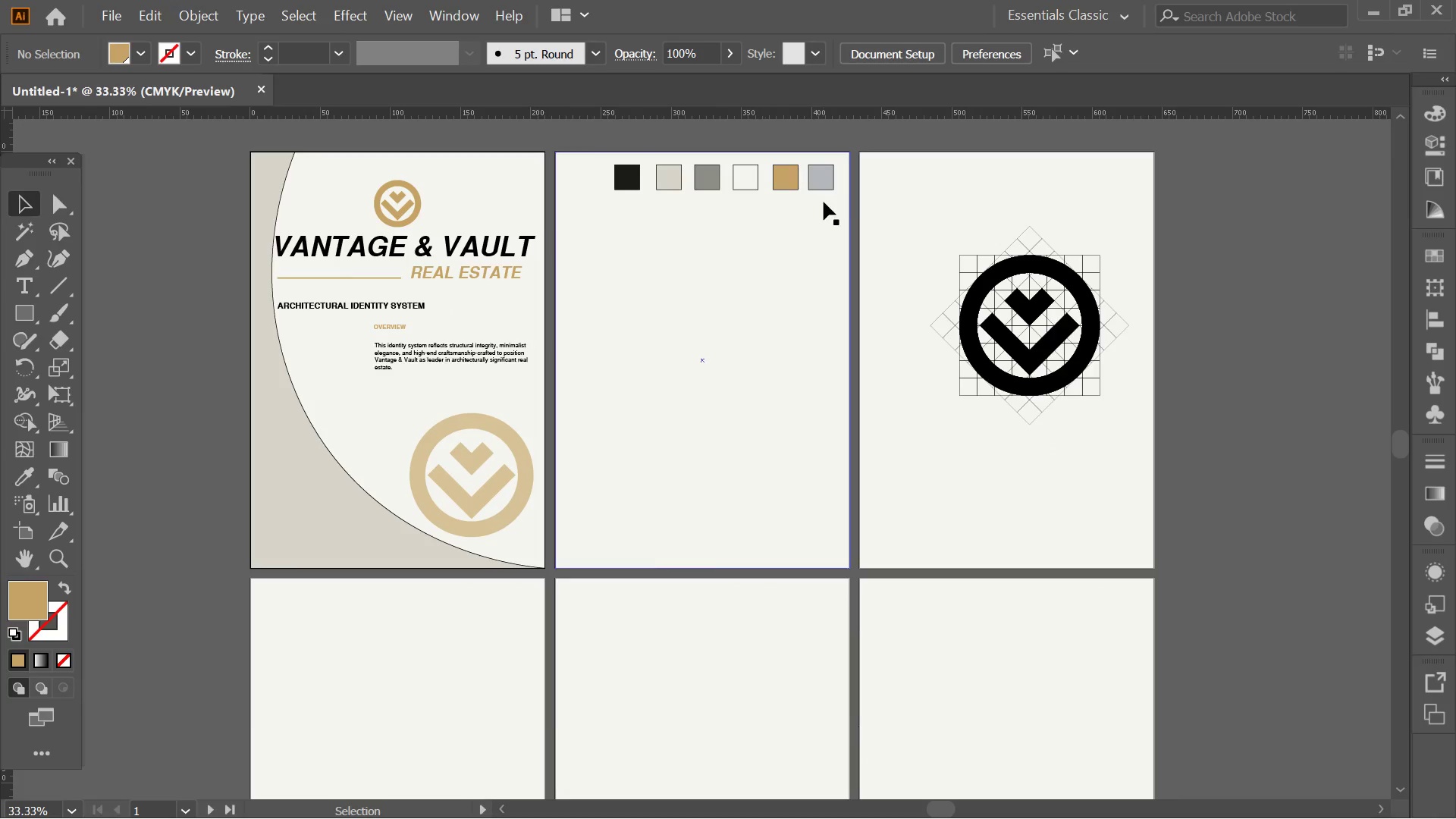 
hold_key(key=Space, duration=1.5)
 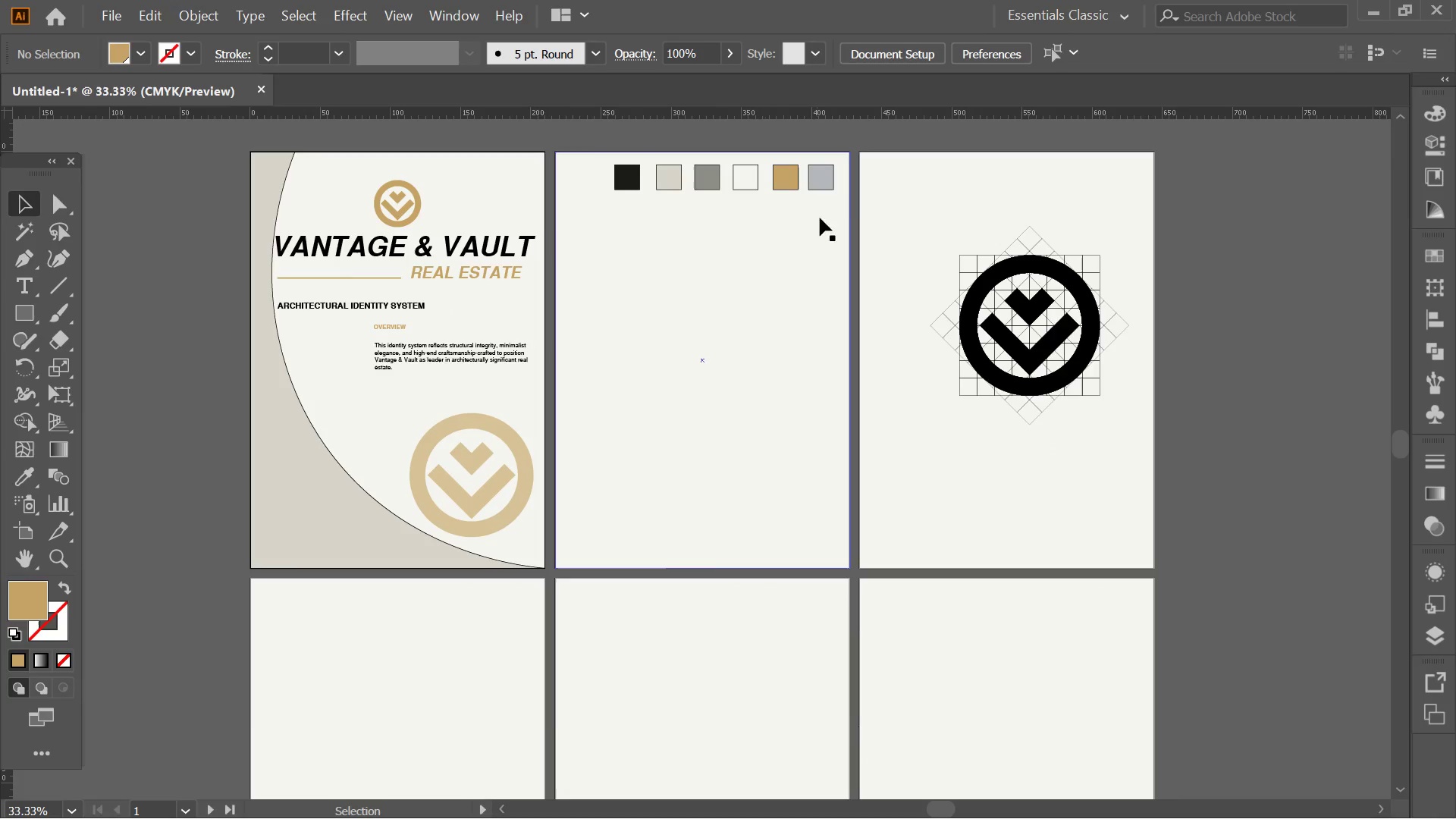 
hold_key(key=Space, duration=0.31)
 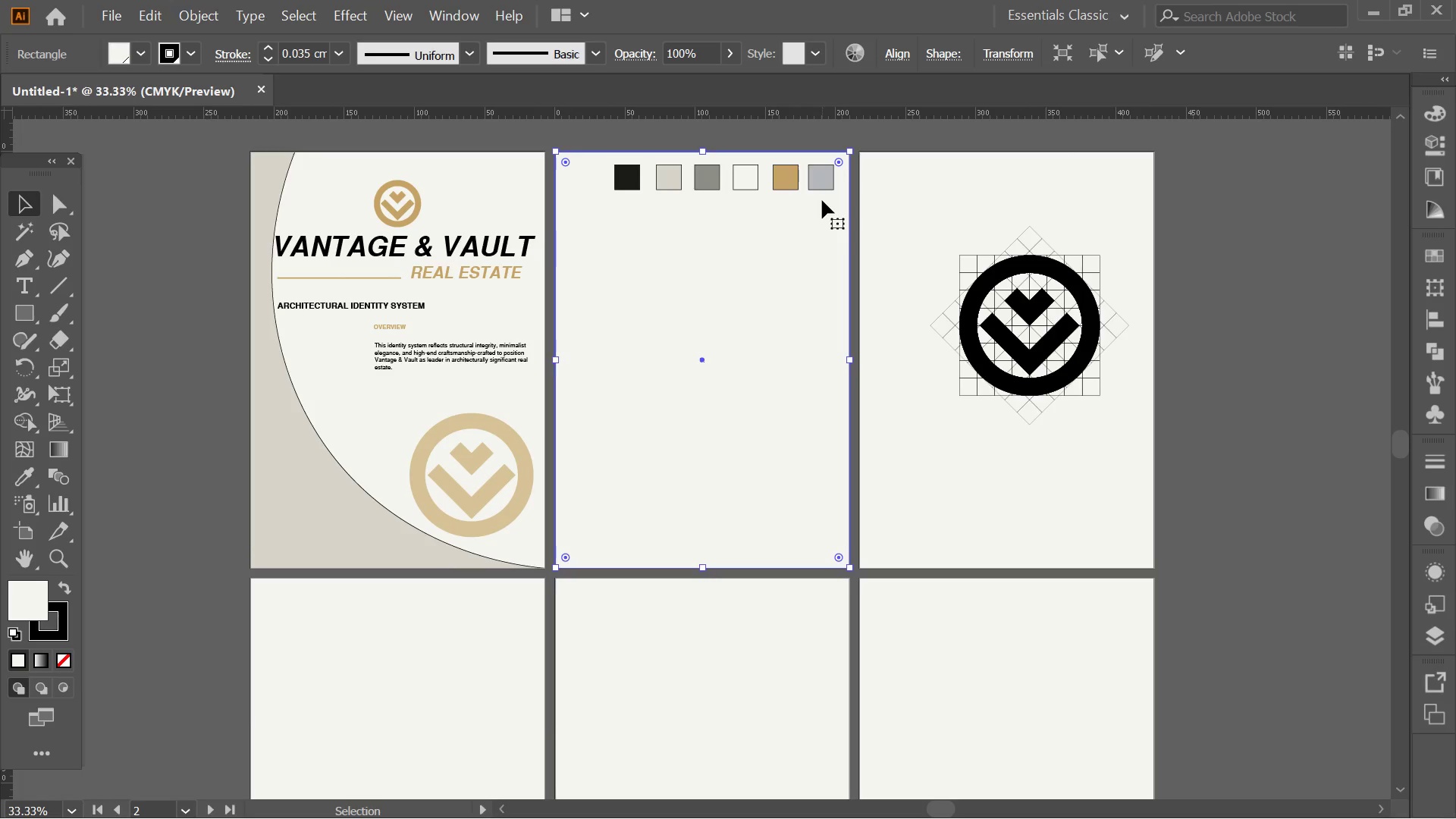 
wait(7.92)
 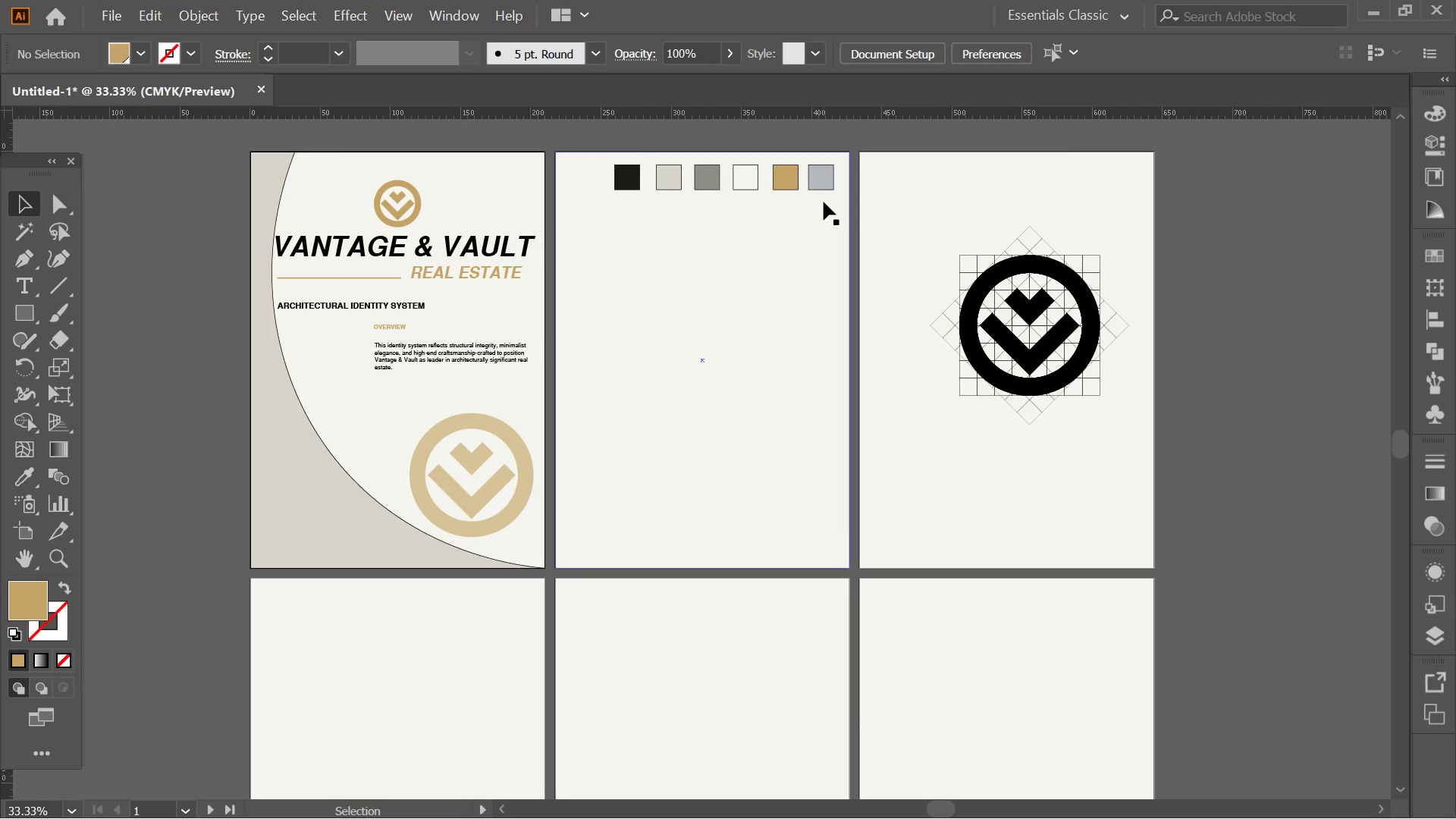 
left_click([1199, 185])
 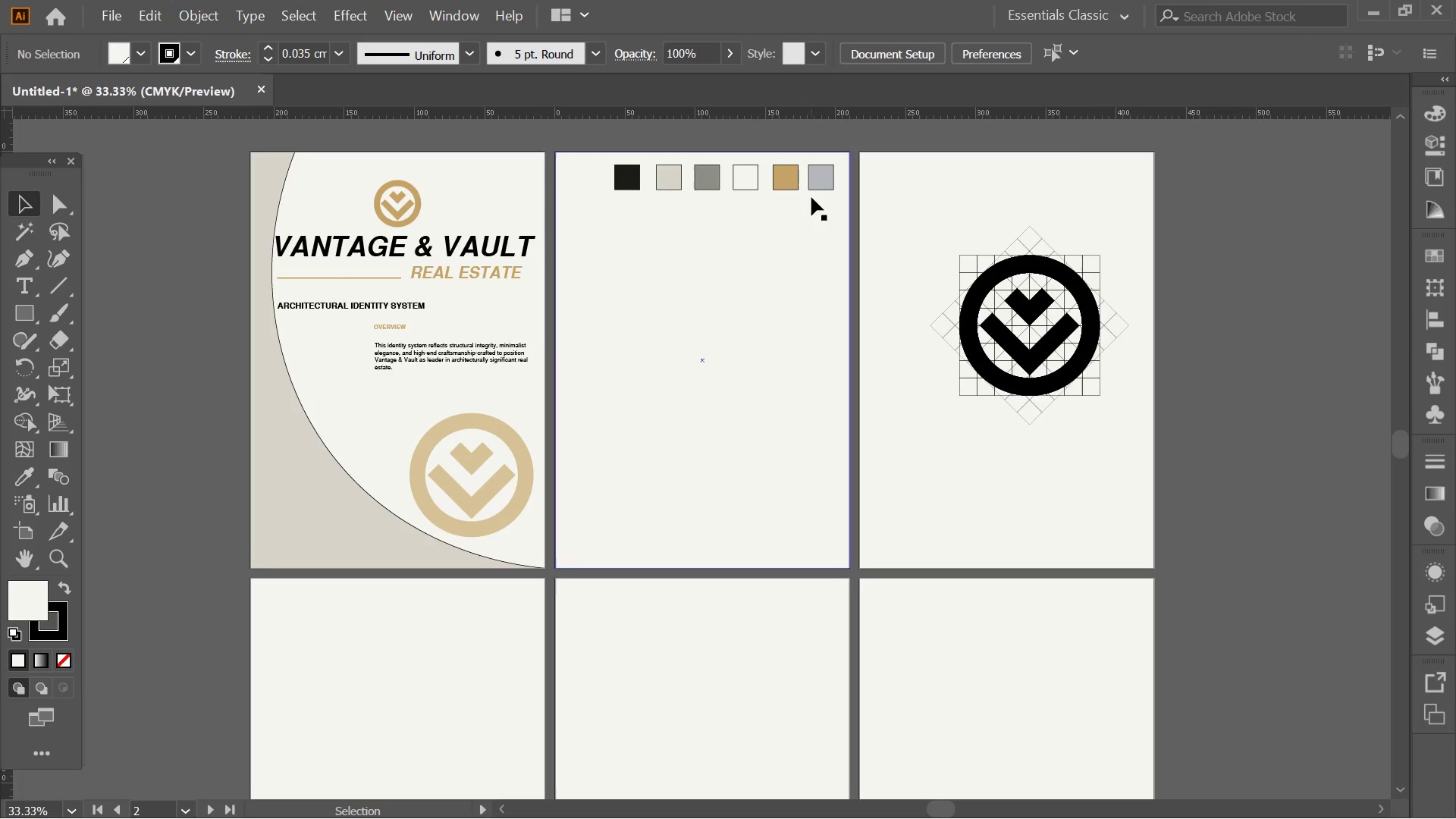 
left_click([851, 132])
 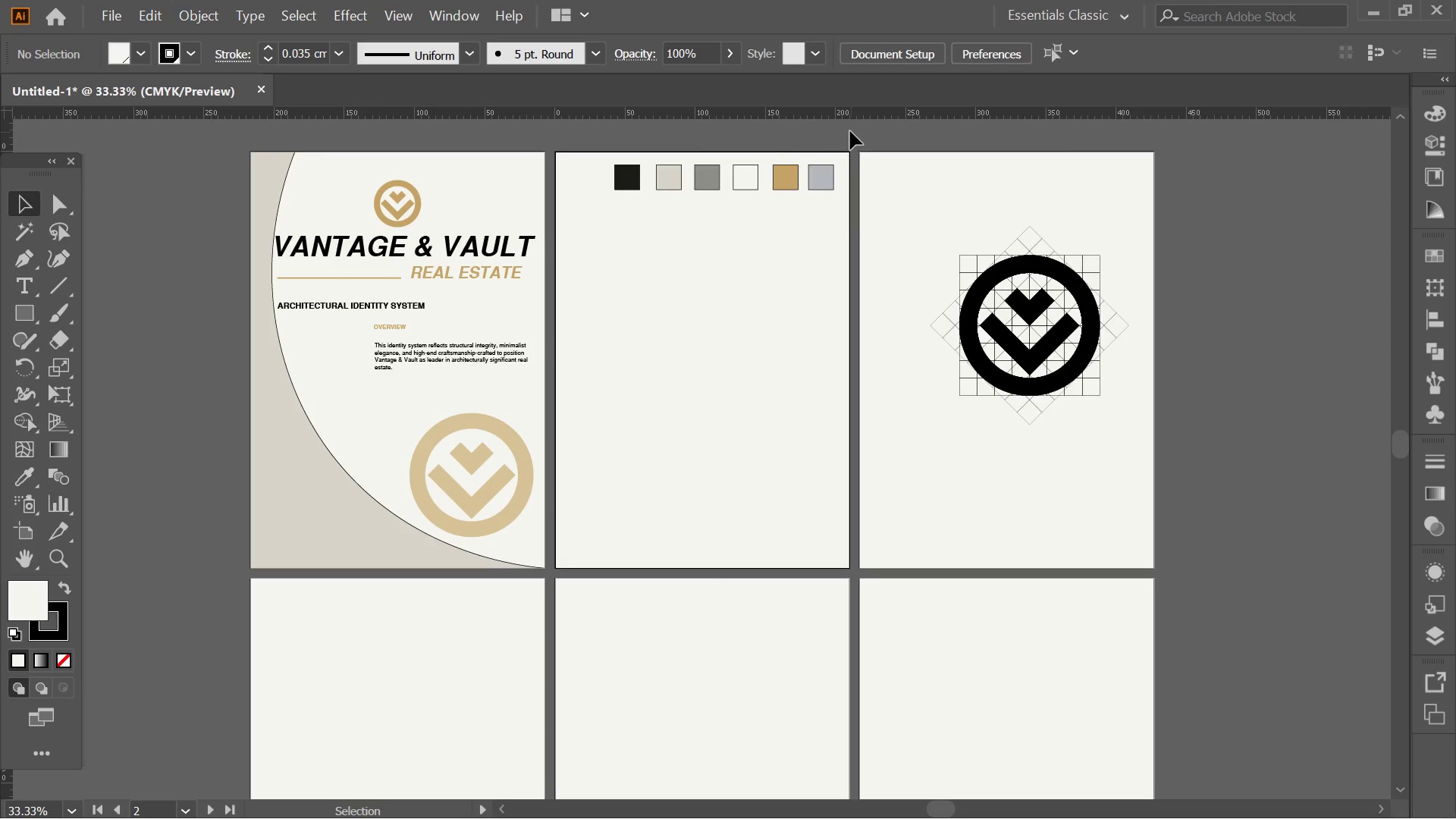 
hold_key(key=AltLeft, duration=0.38)
scroll: coordinate [770, 137], scroll_direction: up, amount: 2.0
 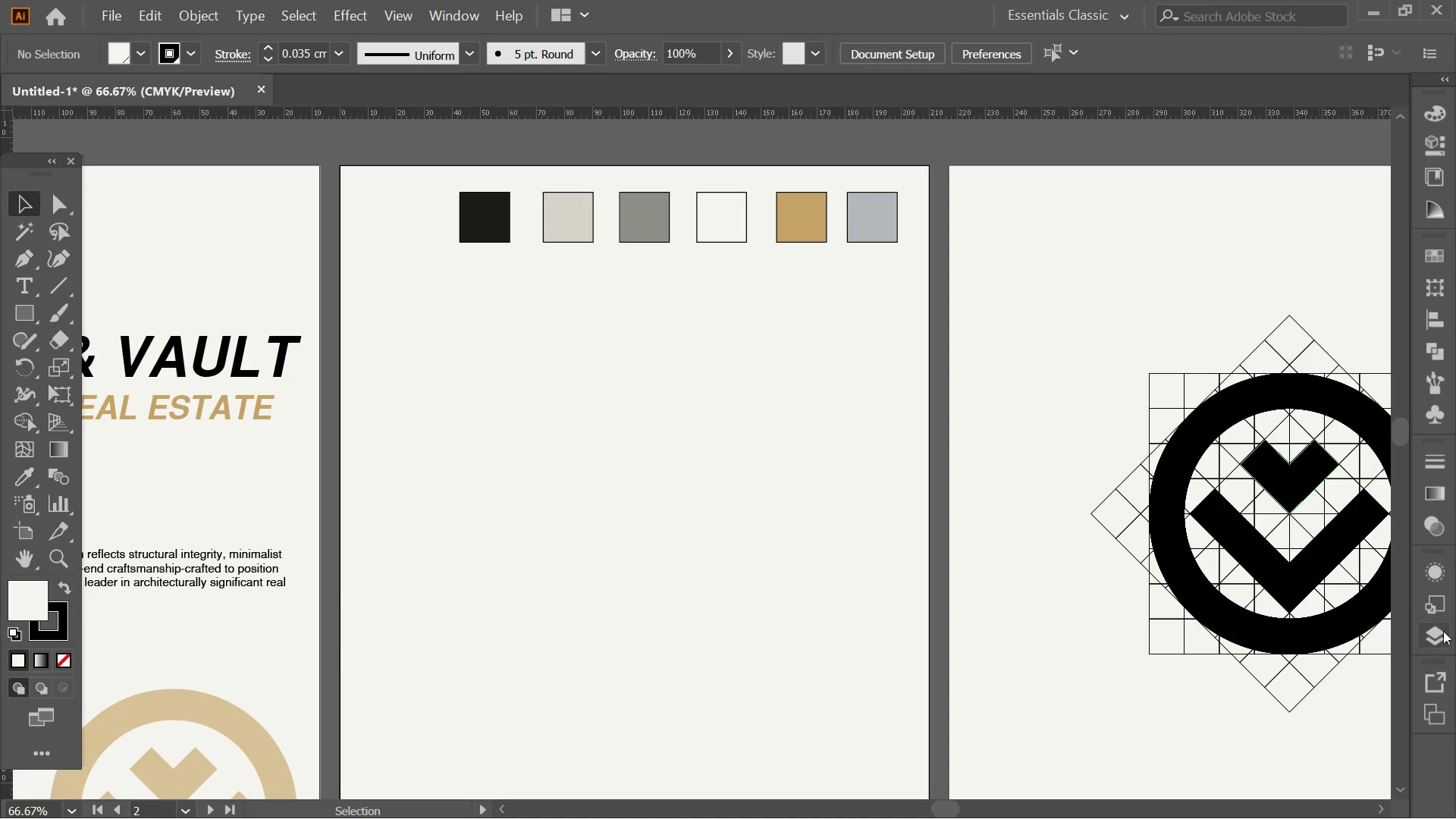 
left_click([1443, 632])
 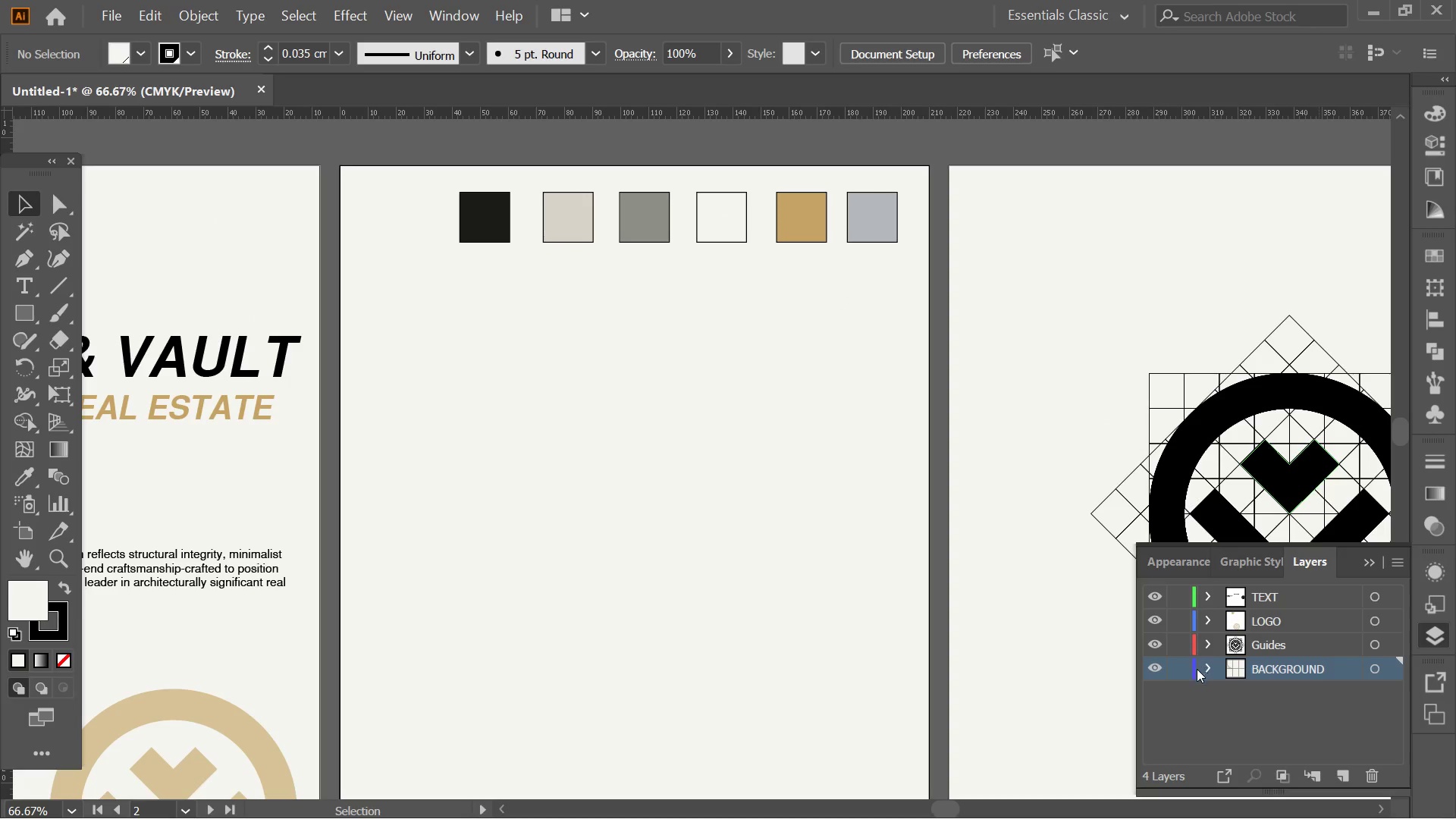 
left_click([1178, 670])
 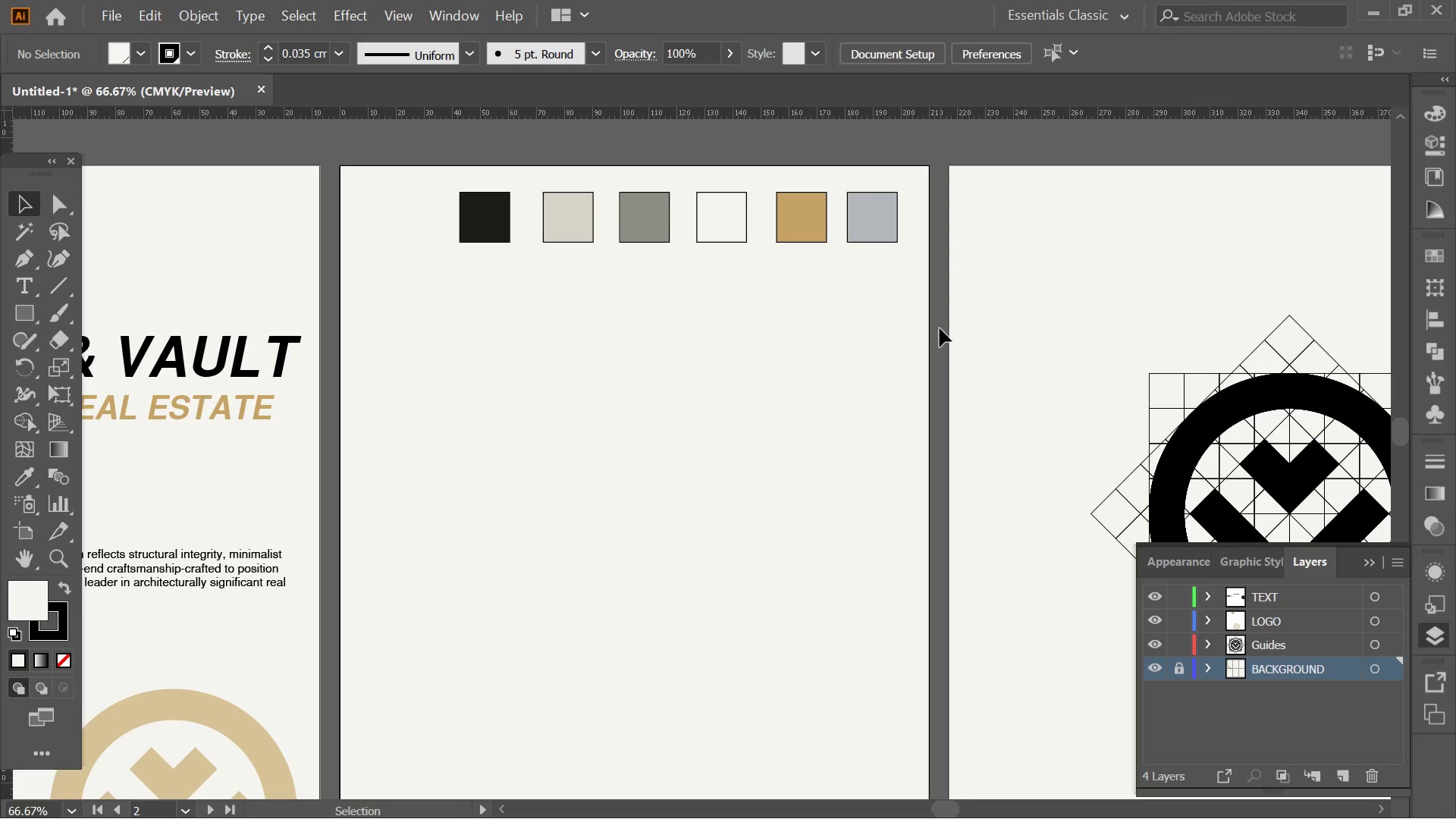 
left_click([940, 325])
 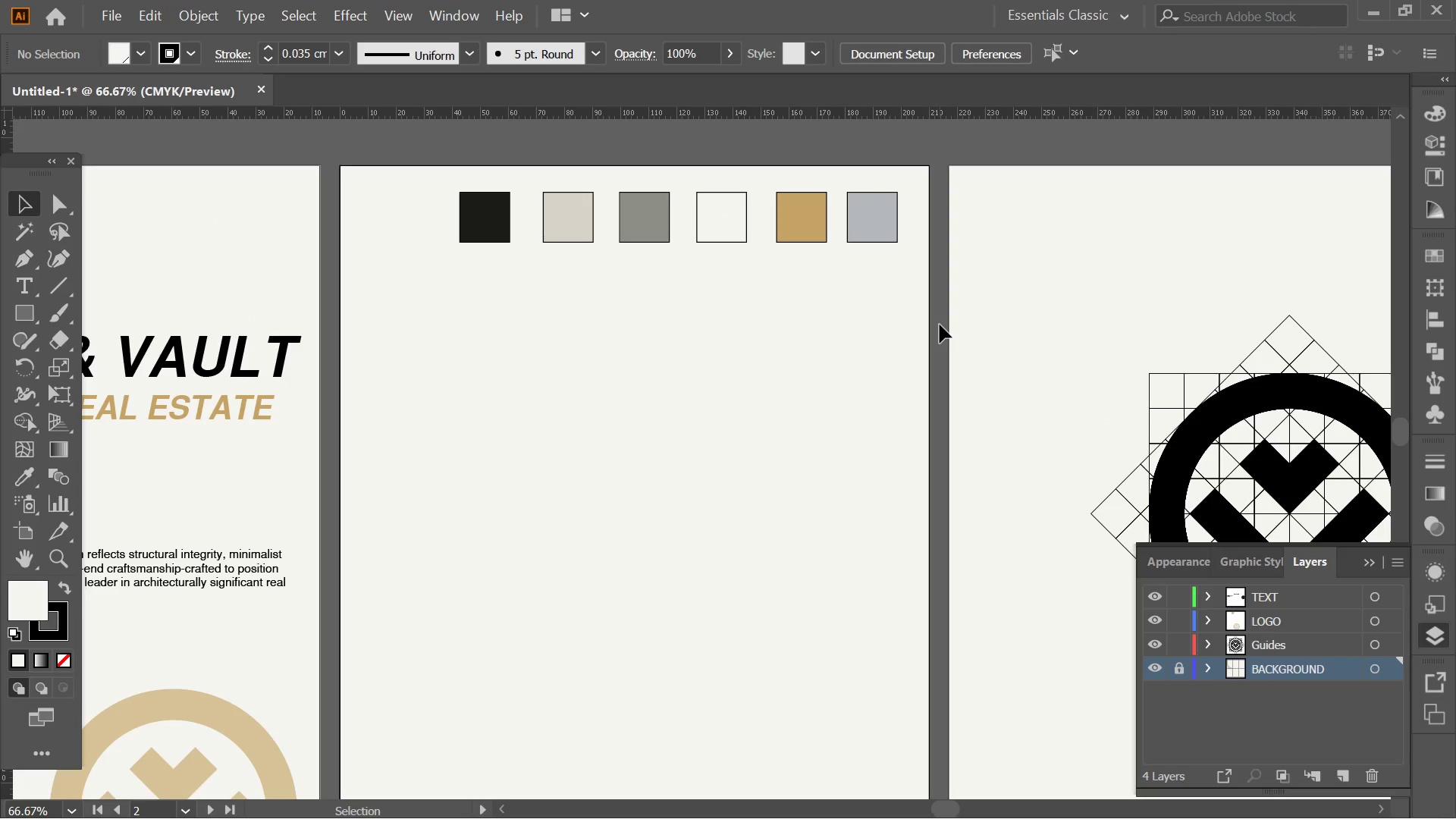 
key(Alt+AltLeft)
 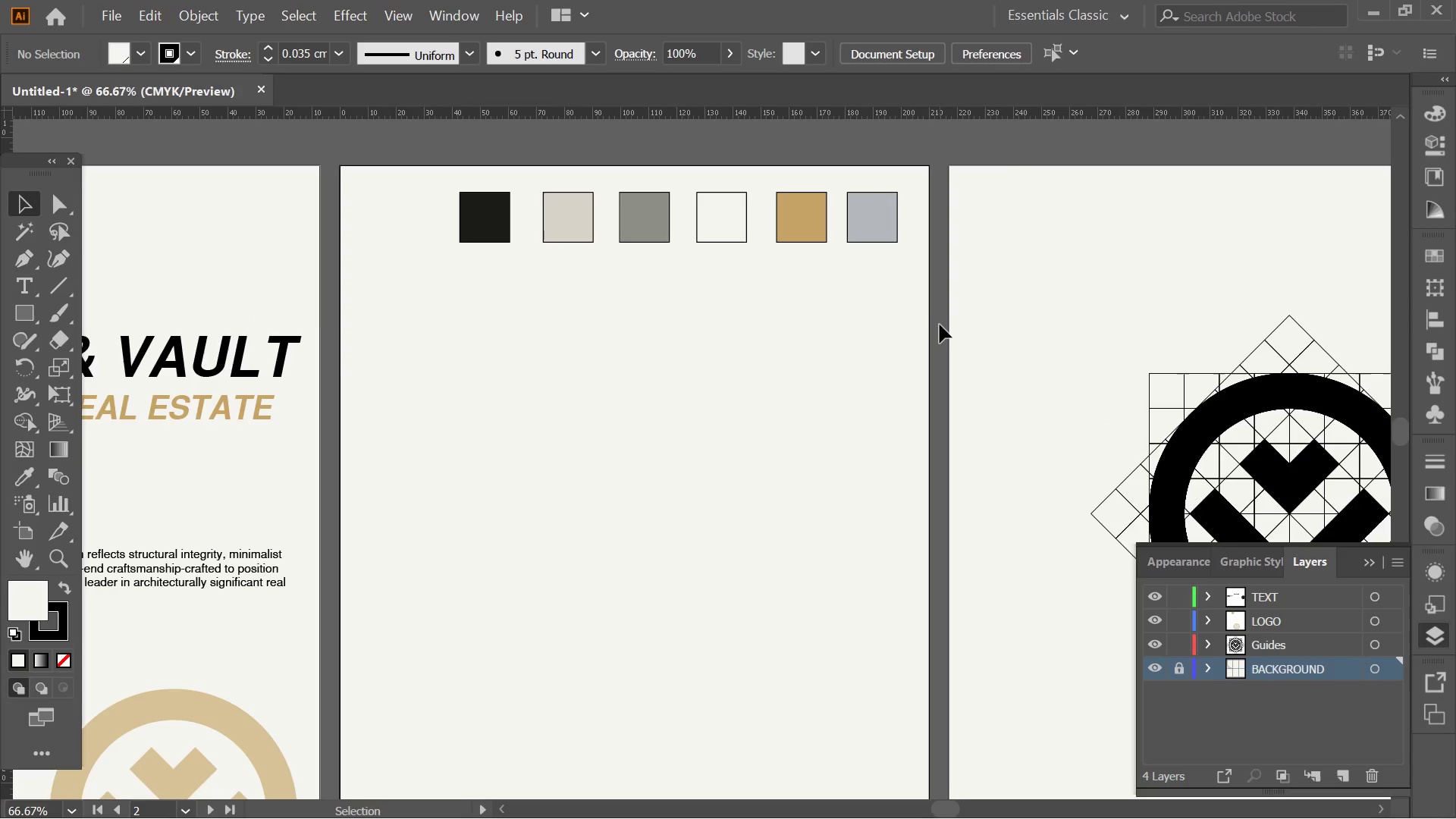 
scroll: coordinate [933, 317], scroll_direction: down, amount: 2.0
 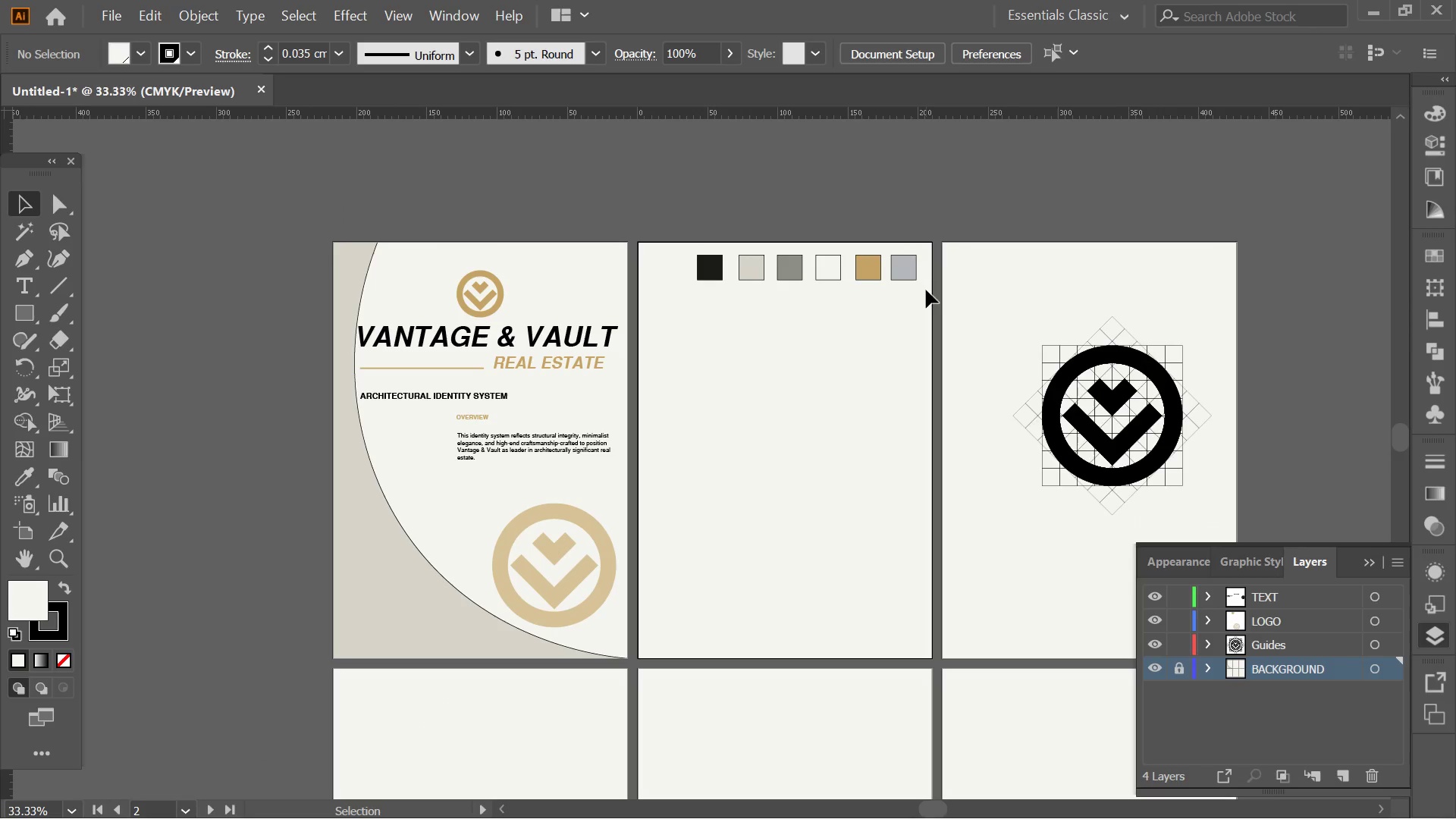 
left_click_drag(start_coordinate=[926, 290], to_coordinate=[689, 242])
 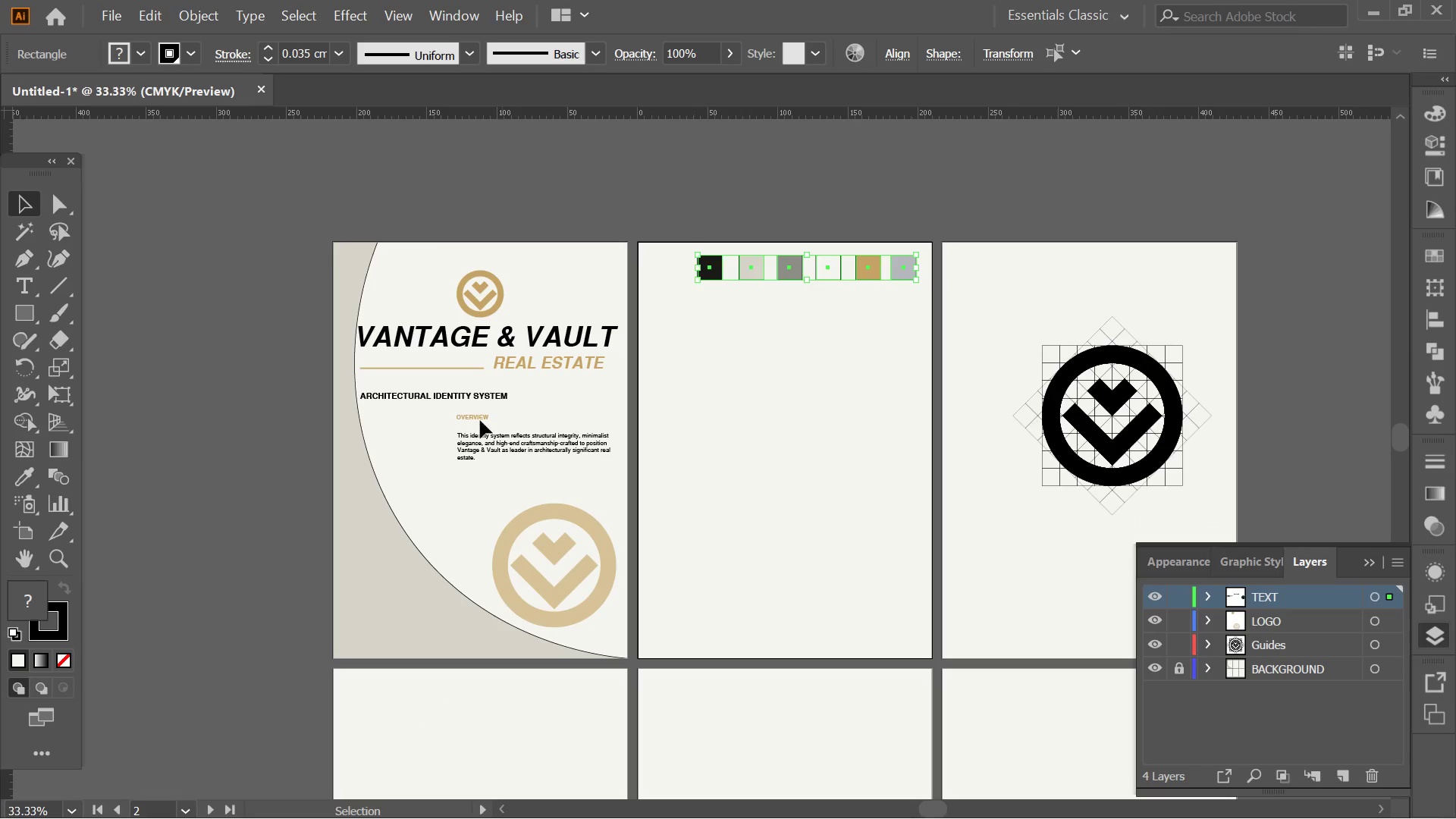 
key(Alt+AltLeft)
 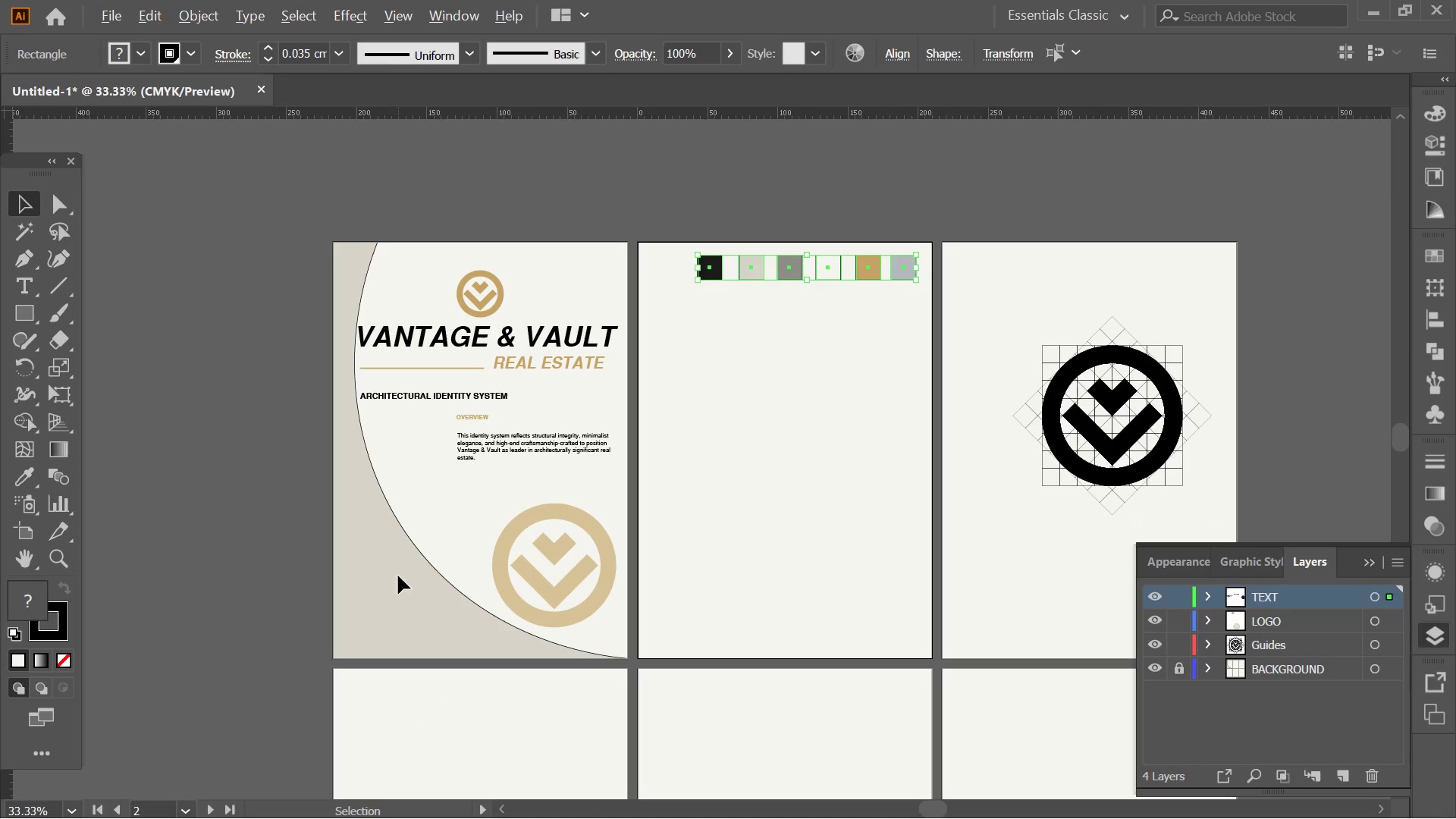 
left_click([398, 576])
 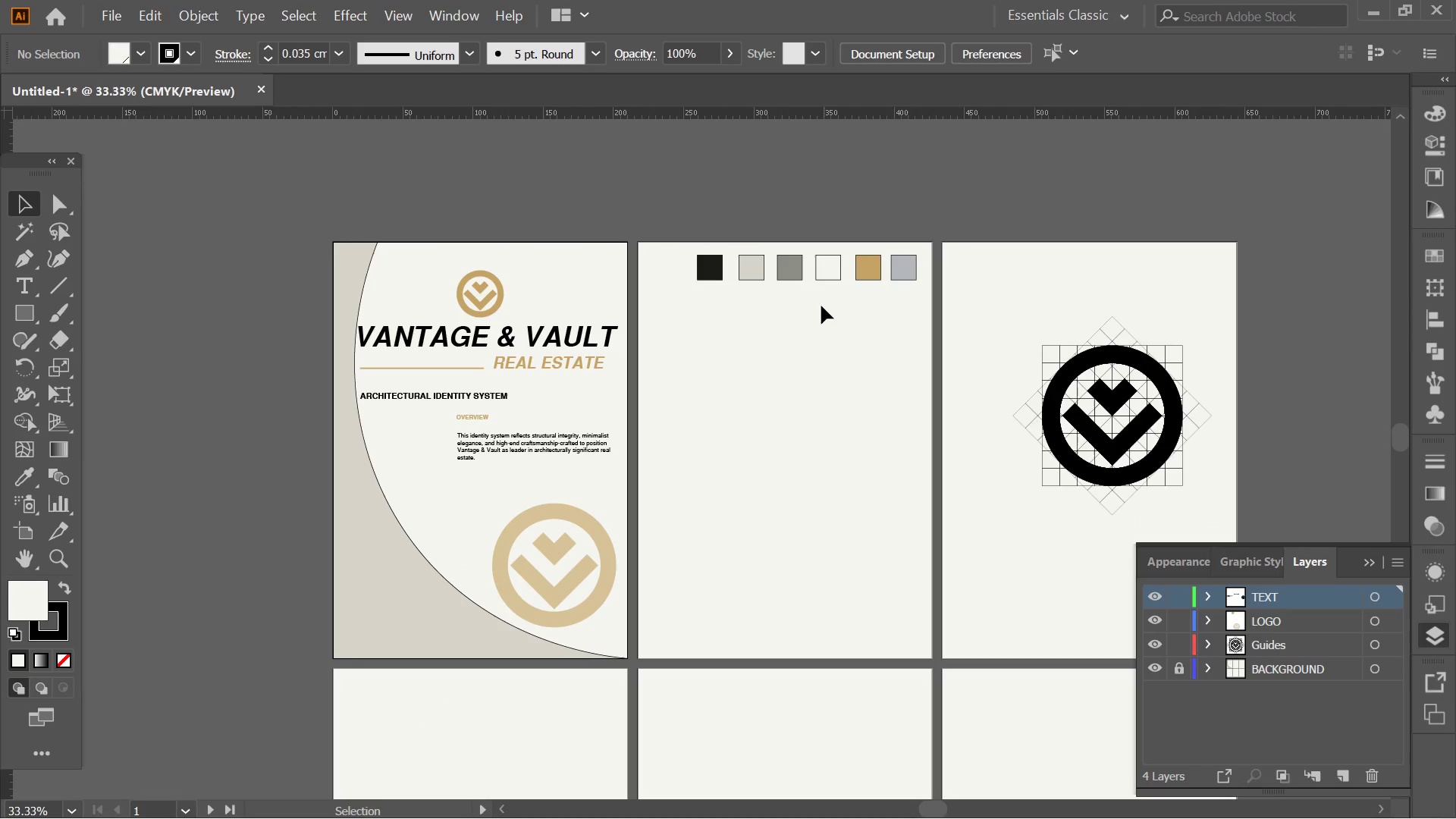 
left_click([786, 276])
 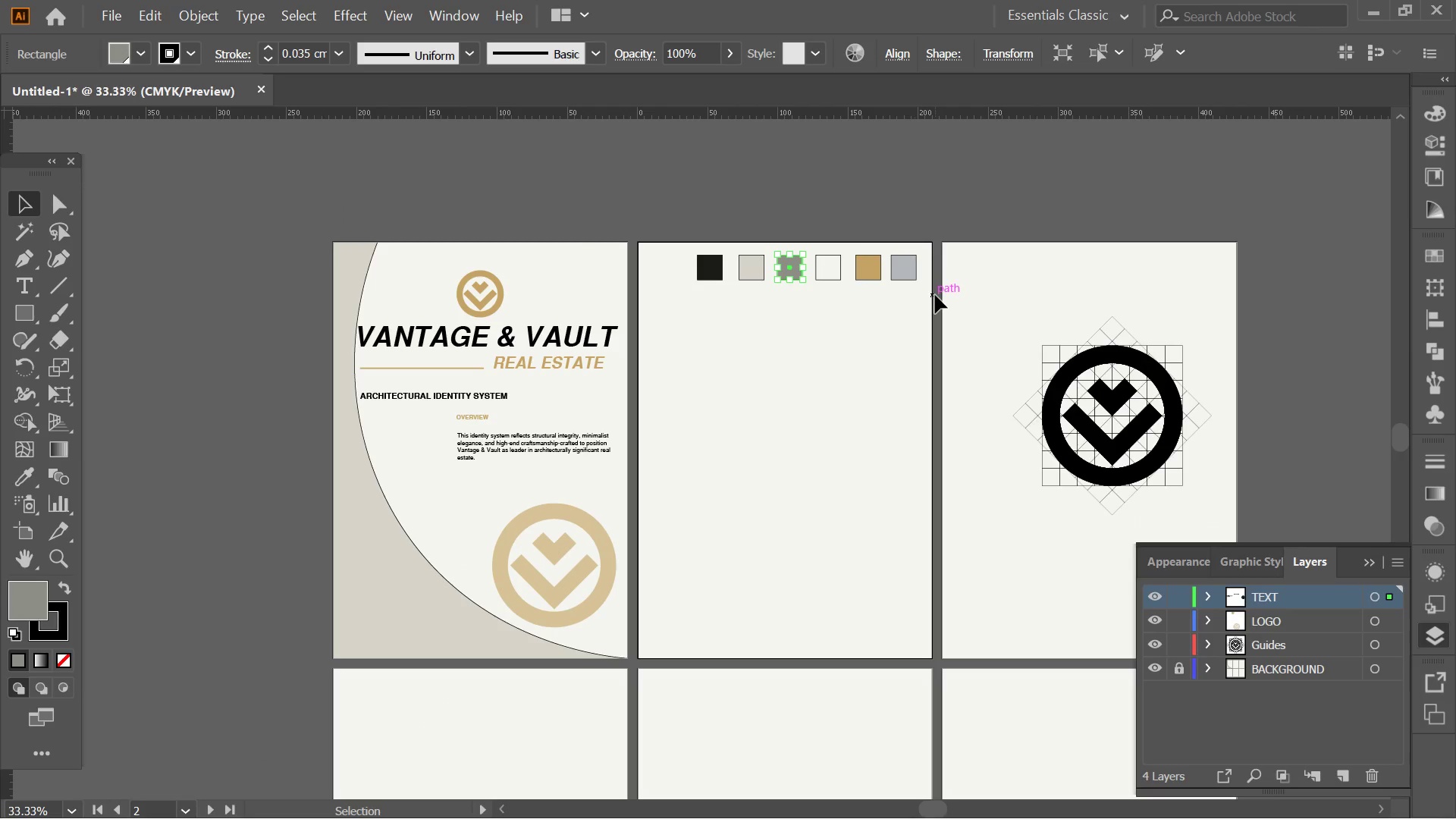 
left_click_drag(start_coordinate=[931, 294], to_coordinate=[691, 245])
 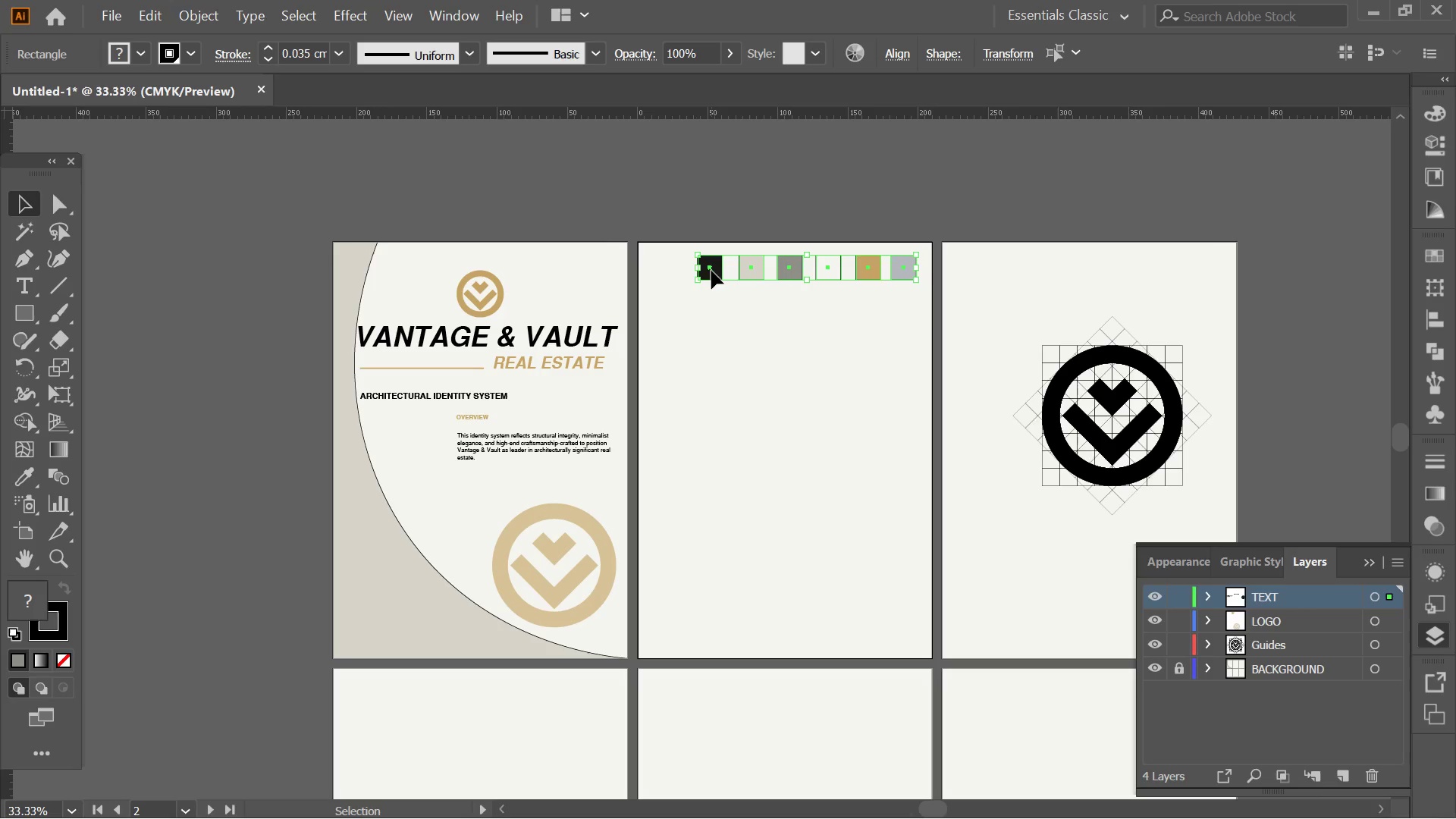 
left_click_drag(start_coordinate=[711, 271], to_coordinate=[677, 450])
 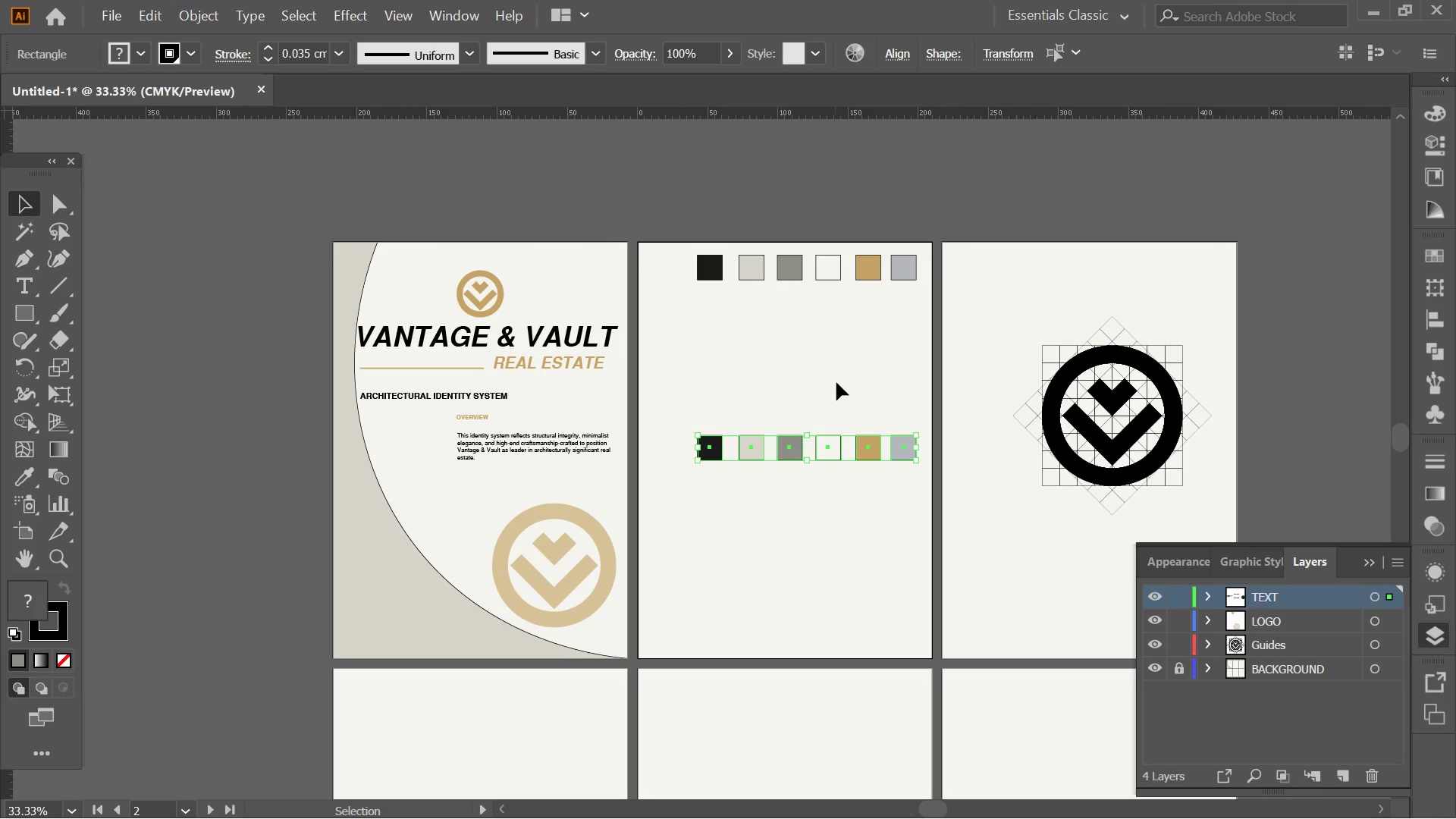 
hold_key(key=ShiftLeft, duration=1.55)
 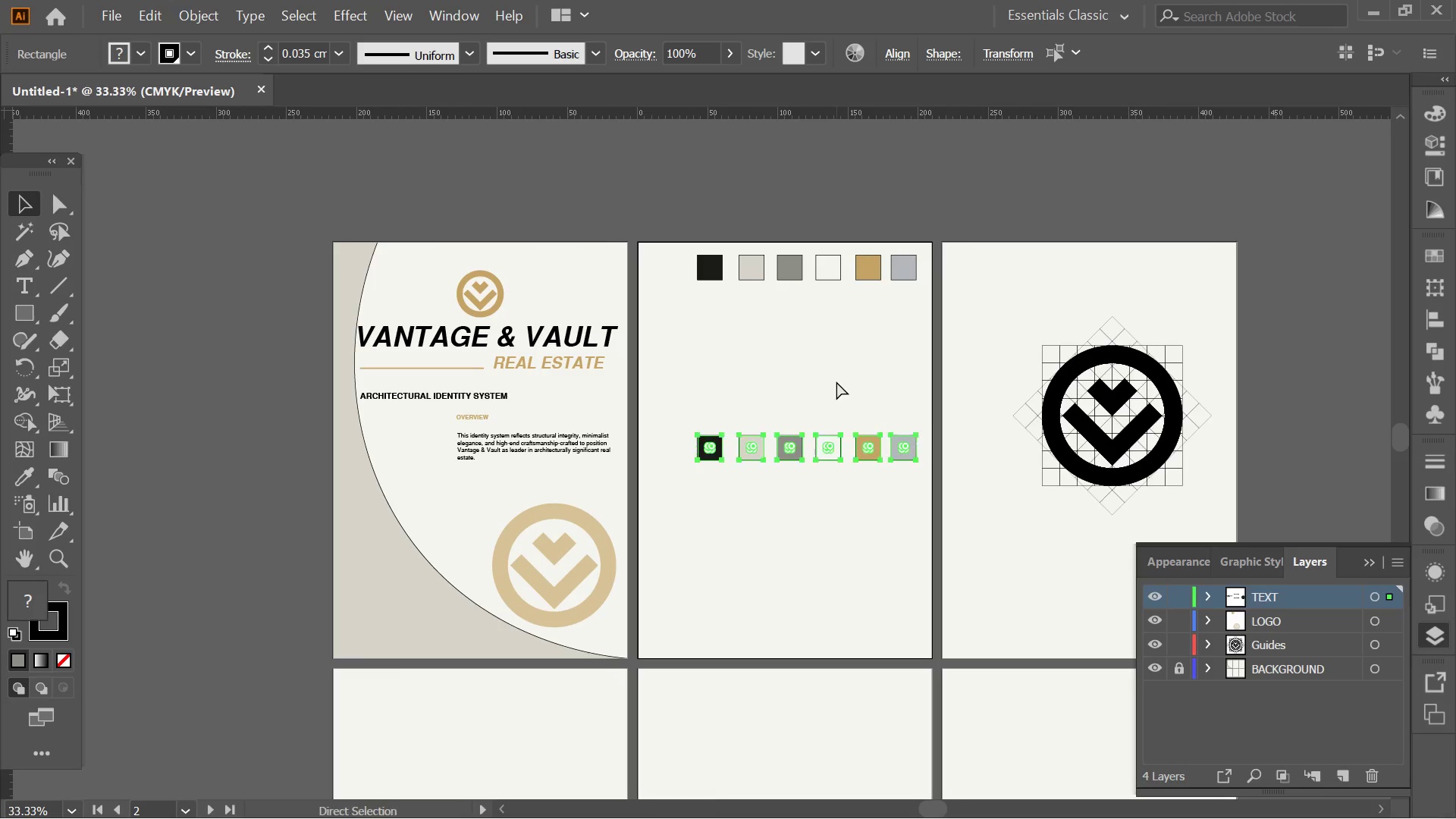 
hold_key(key=AltLeft, duration=1.44)
 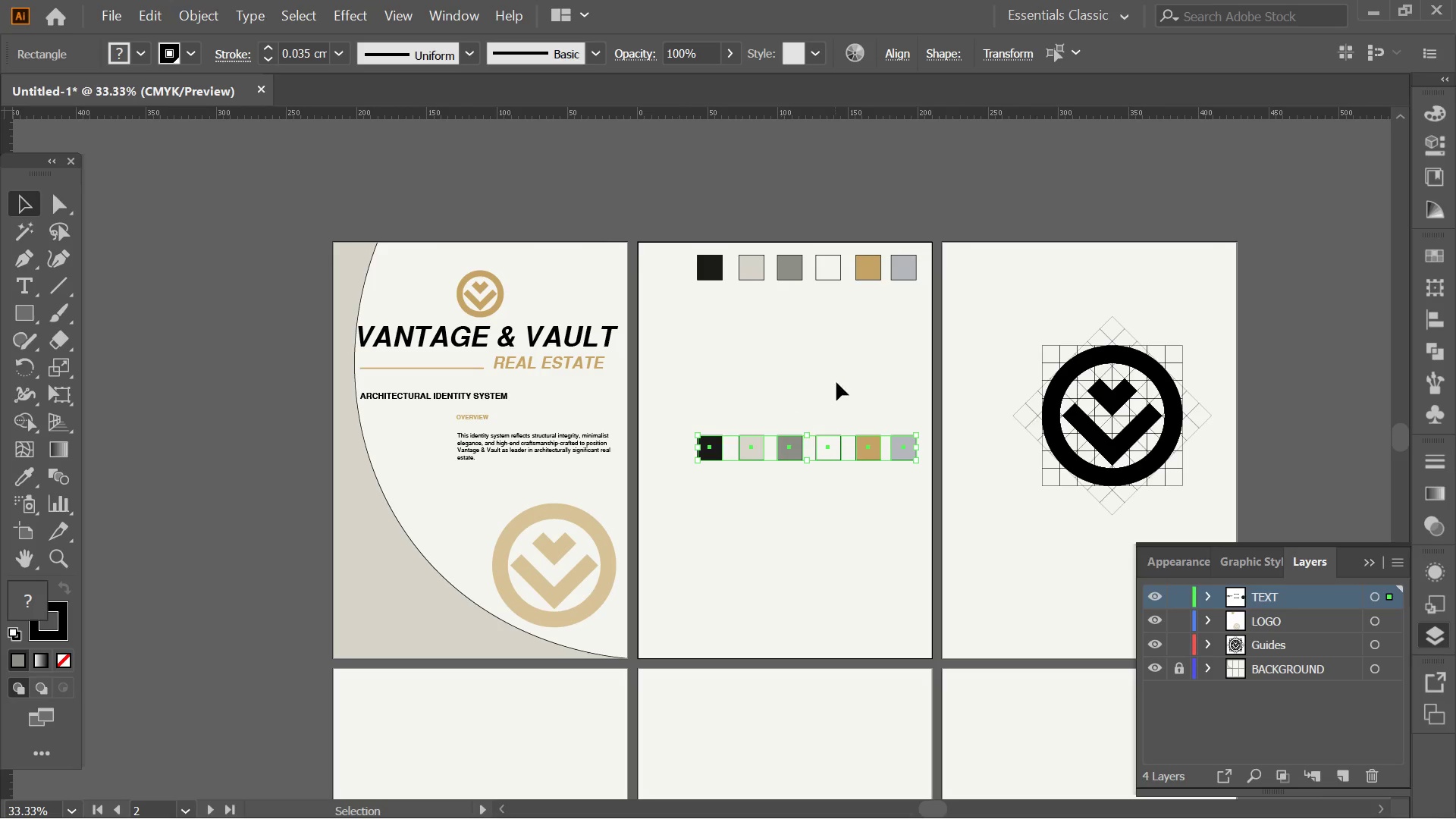 
key(Control+ControlLeft)
 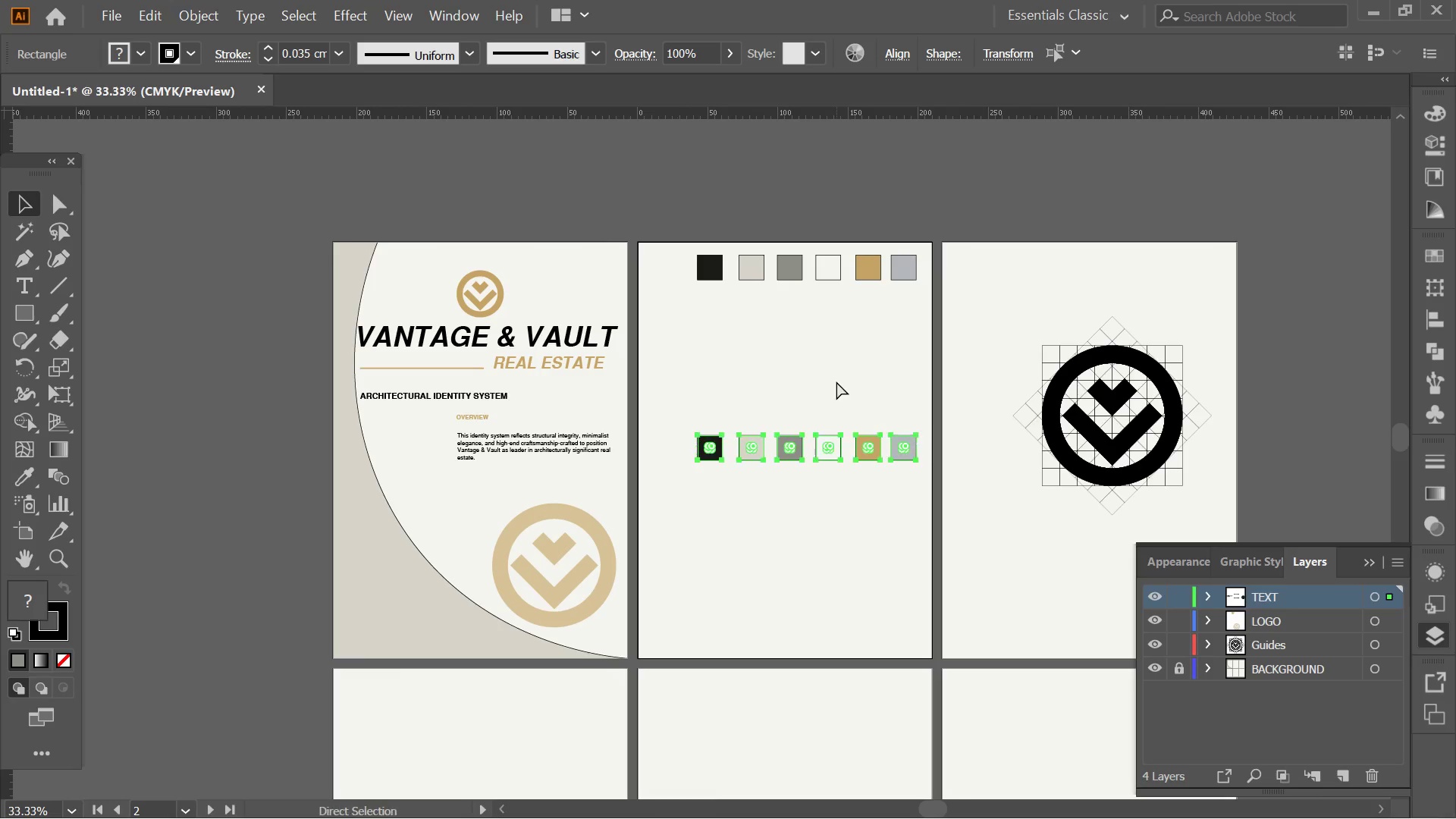 
key(Control+Z)
 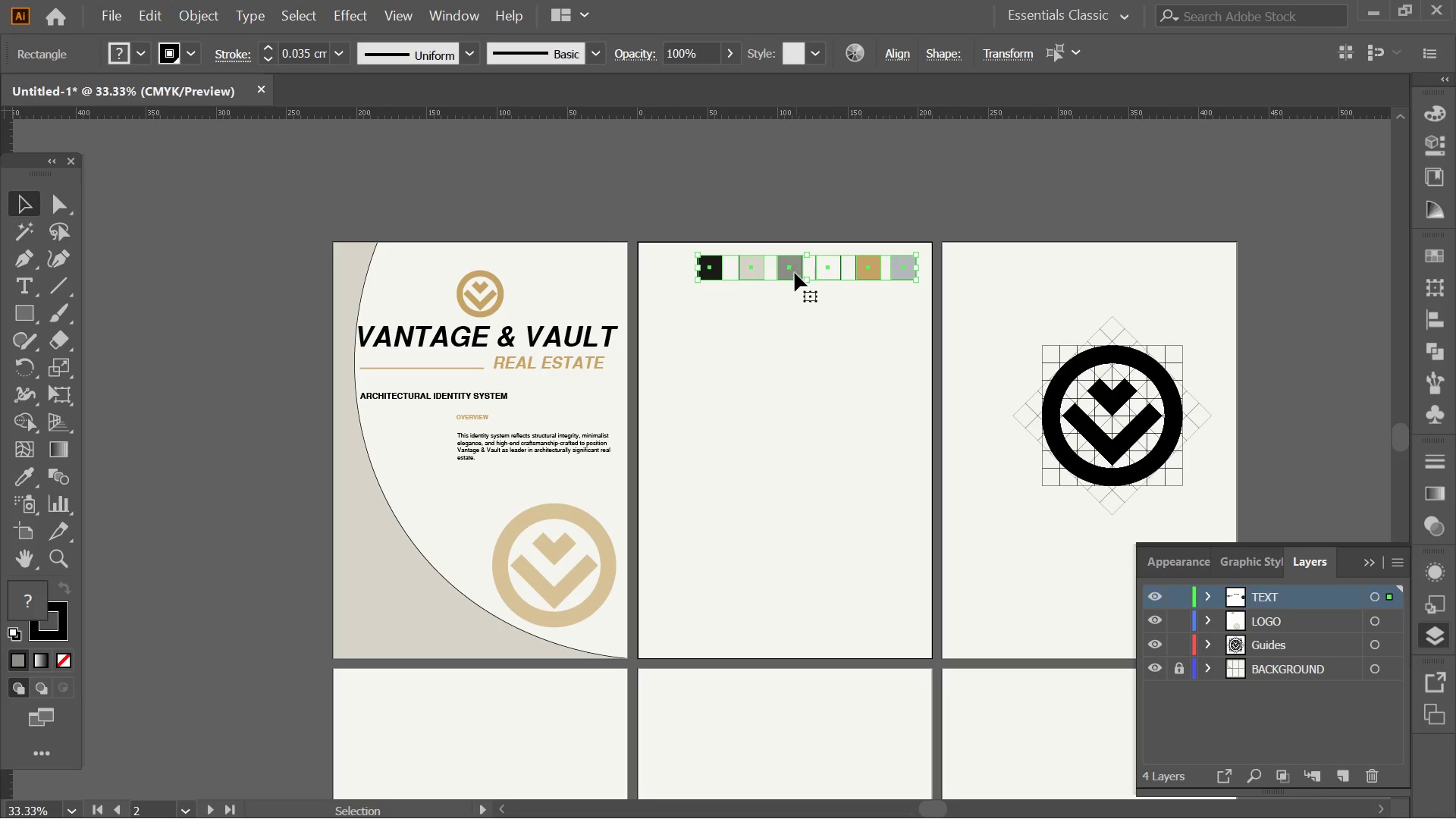 
left_click_drag(start_coordinate=[792, 270], to_coordinate=[789, 566])
 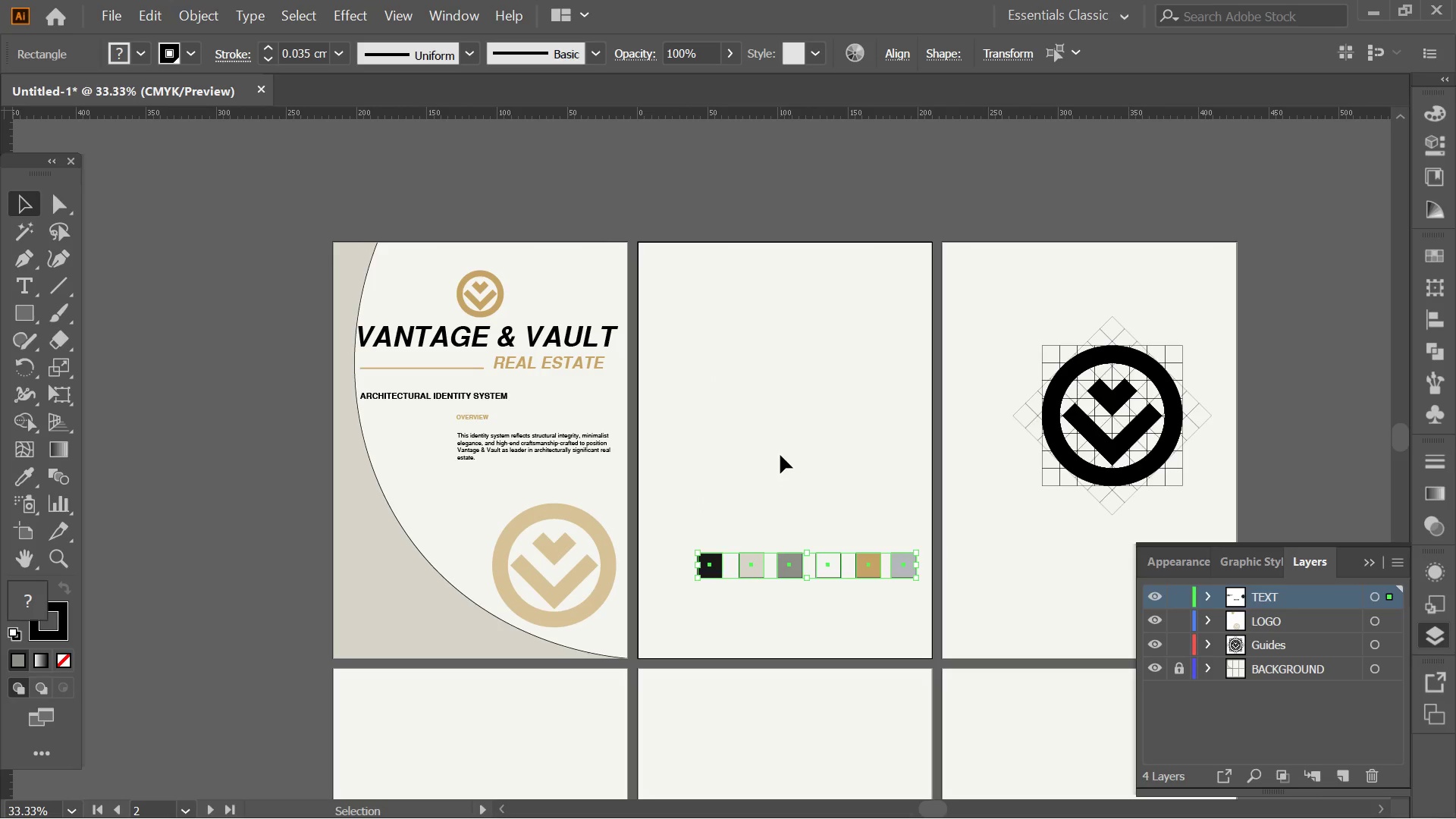 
left_click([780, 455])
 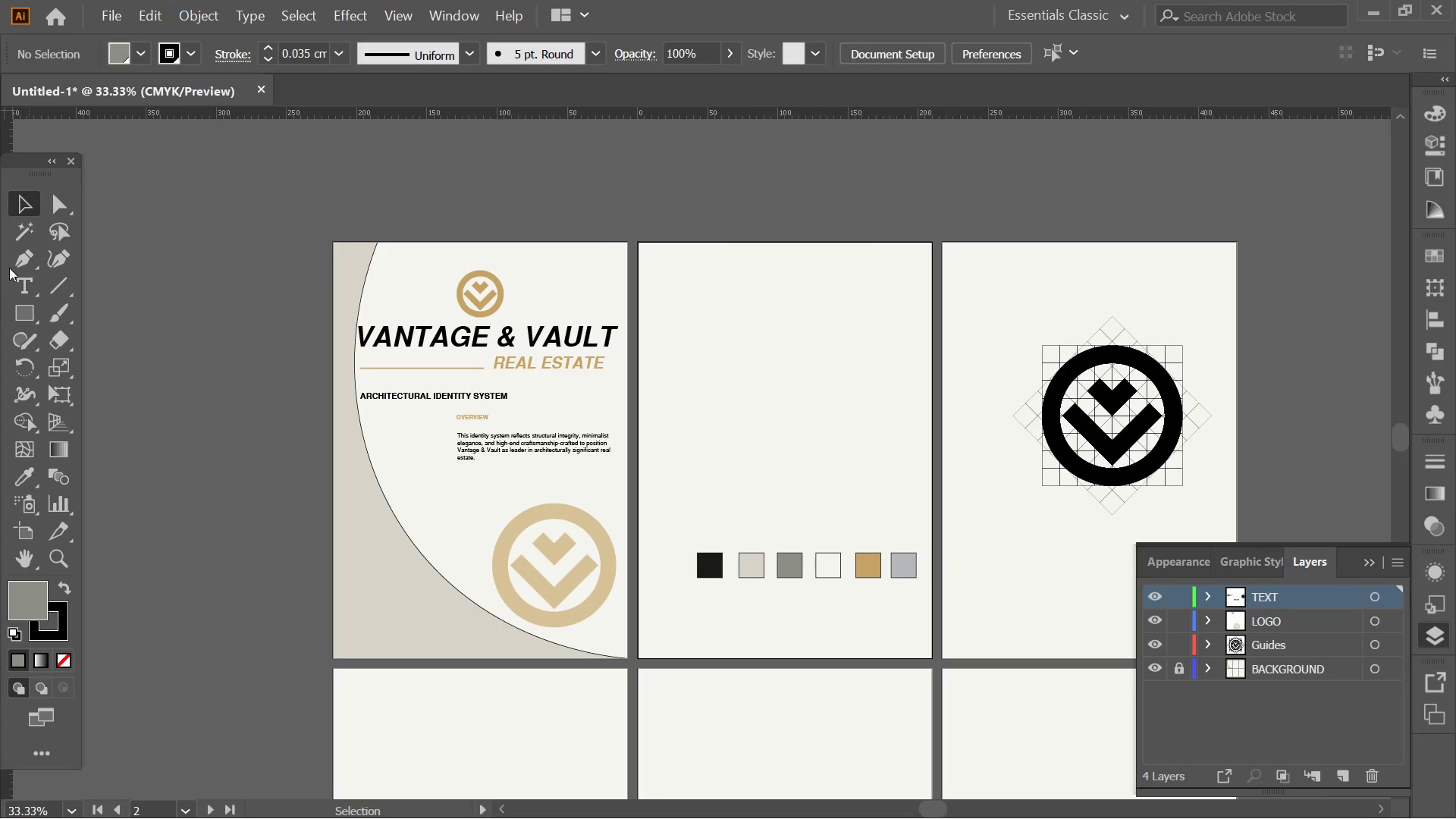 
left_click([23, 293])
 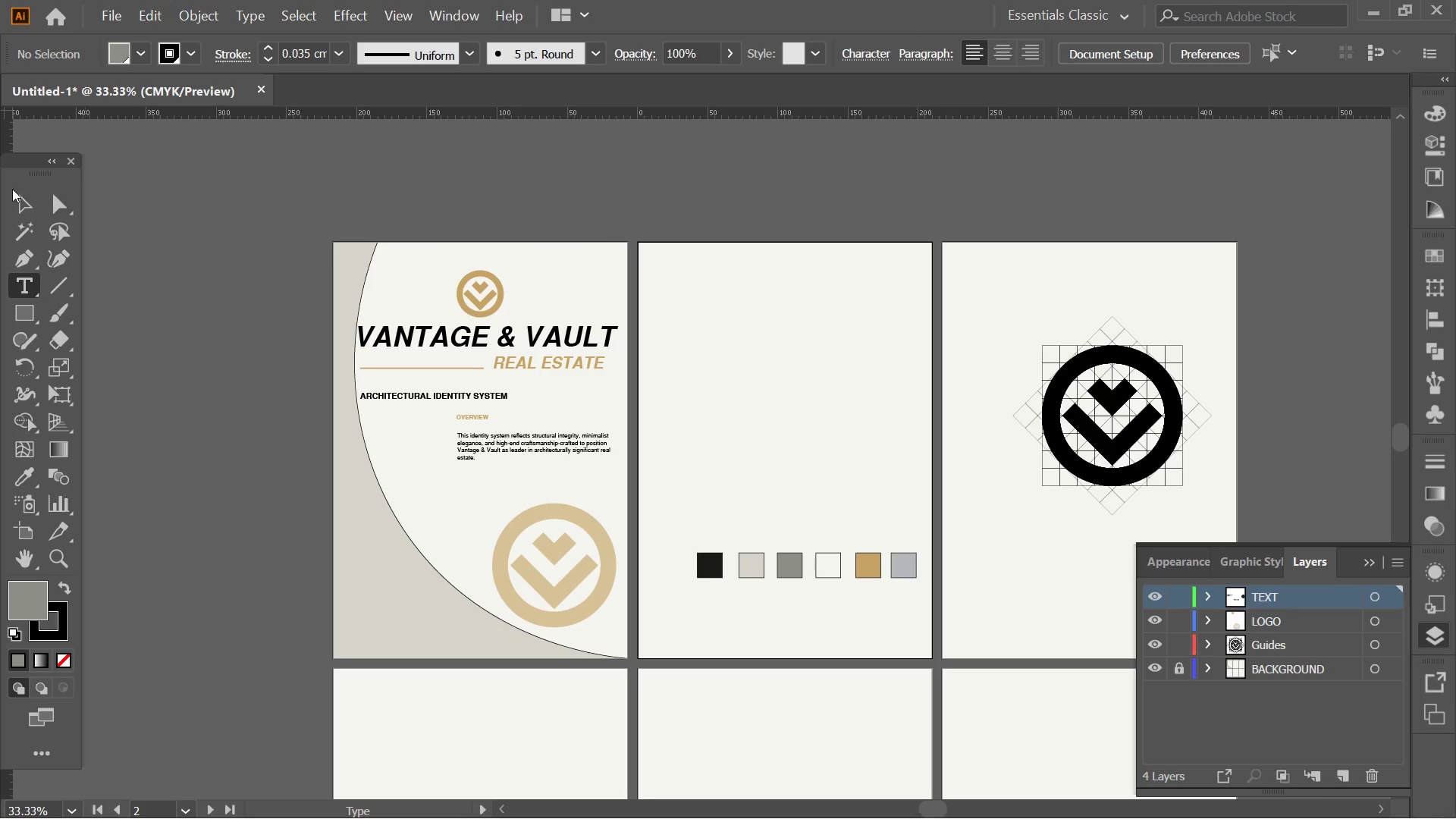 
left_click([27, 200])
 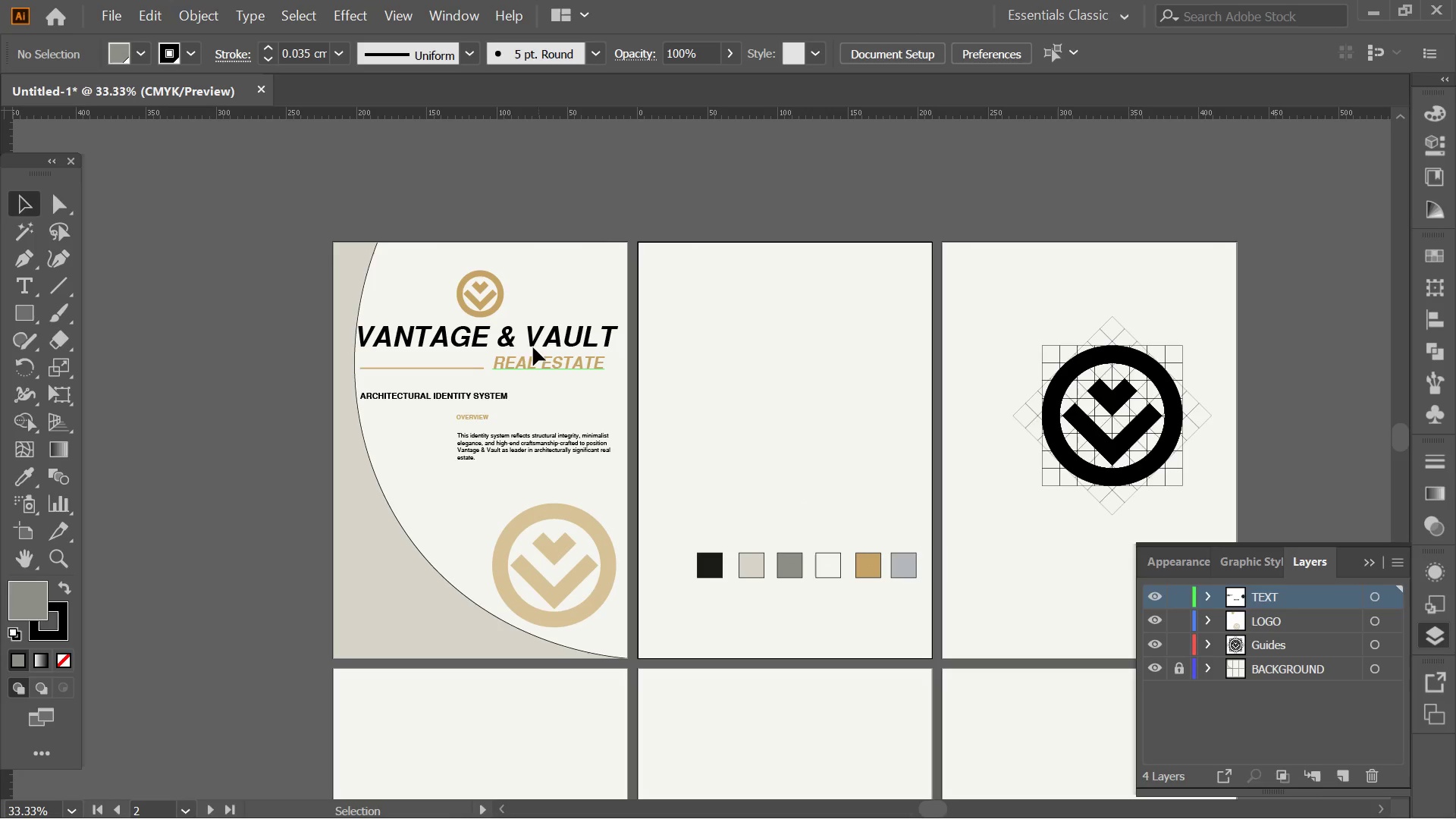 
left_click([523, 338])
 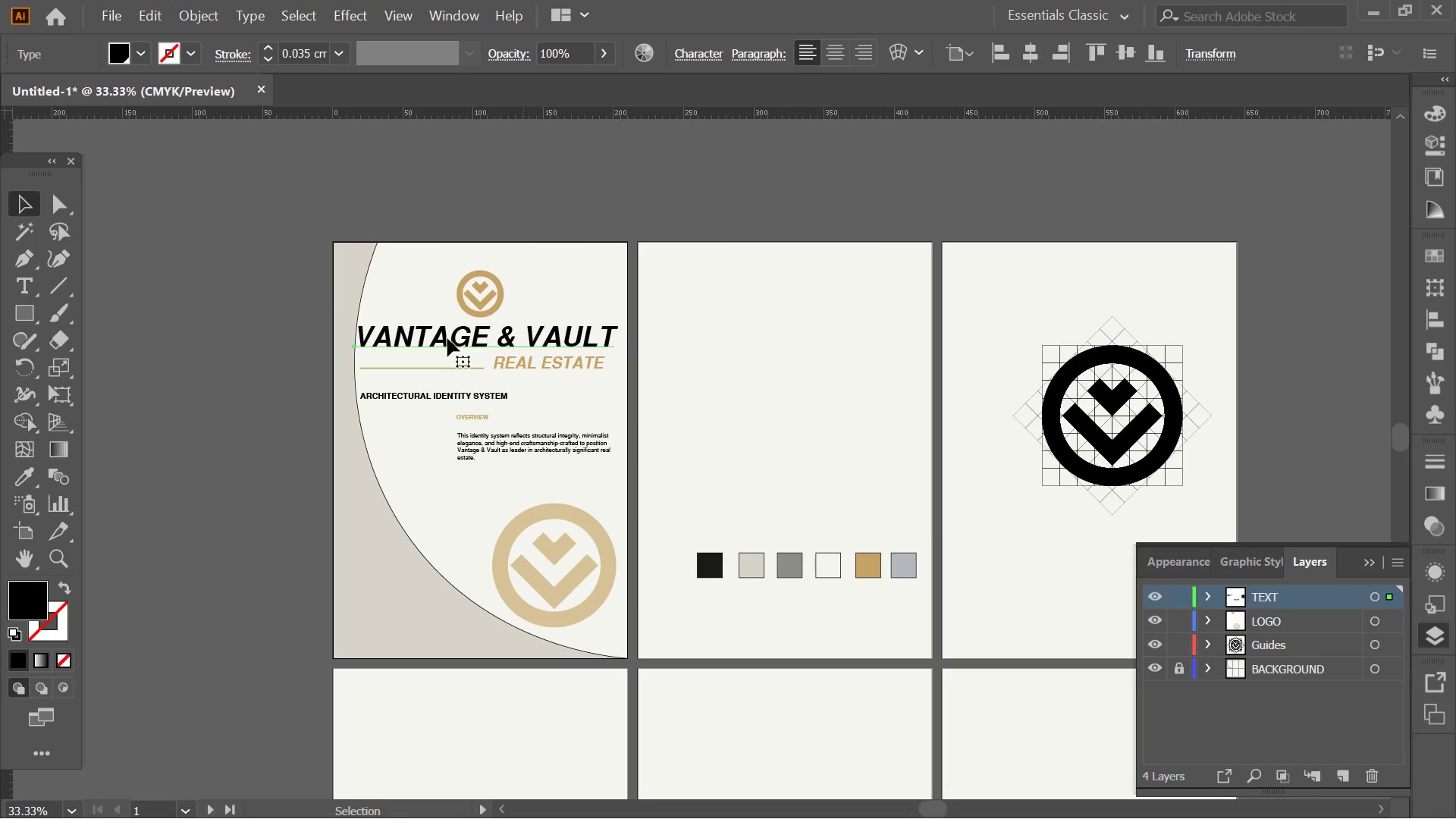 
hold_key(key=AltLeft, duration=2.06)
left_click_drag(start_coordinate=[447, 338], to_coordinate=[776, 273])
 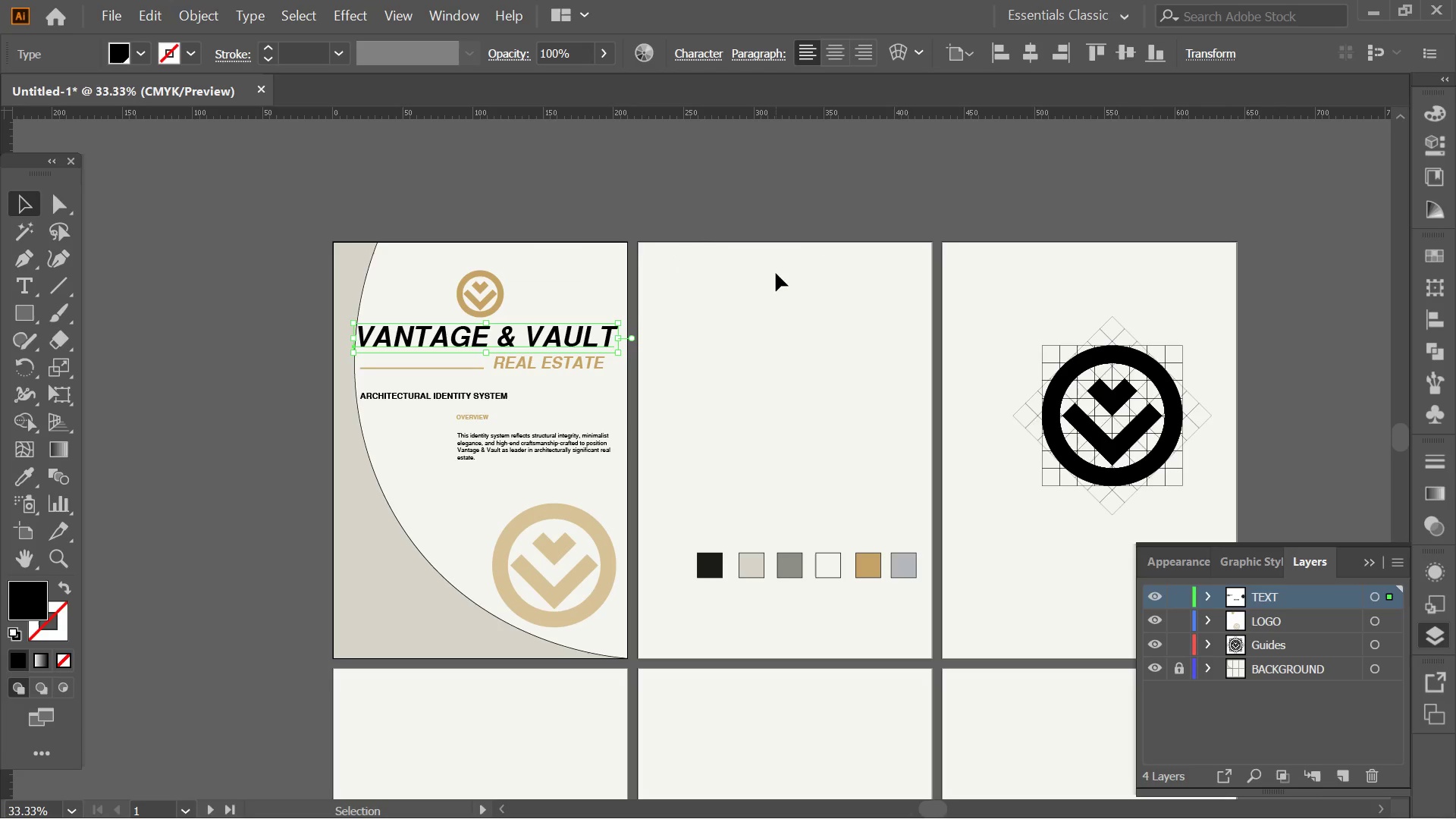 
hold_key(key=ShiftLeft, duration=0.41)
 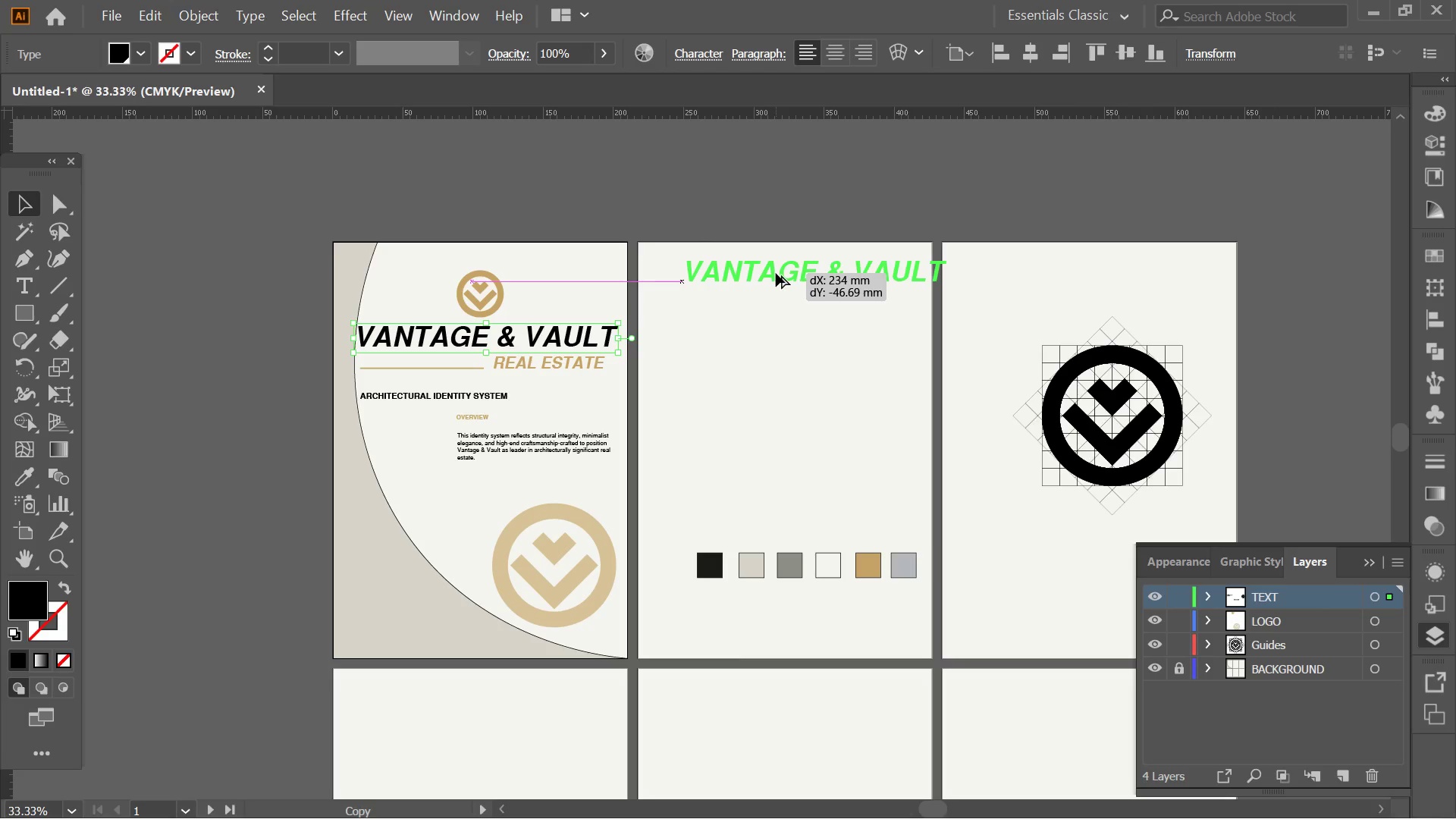 
key(Control+Z)
 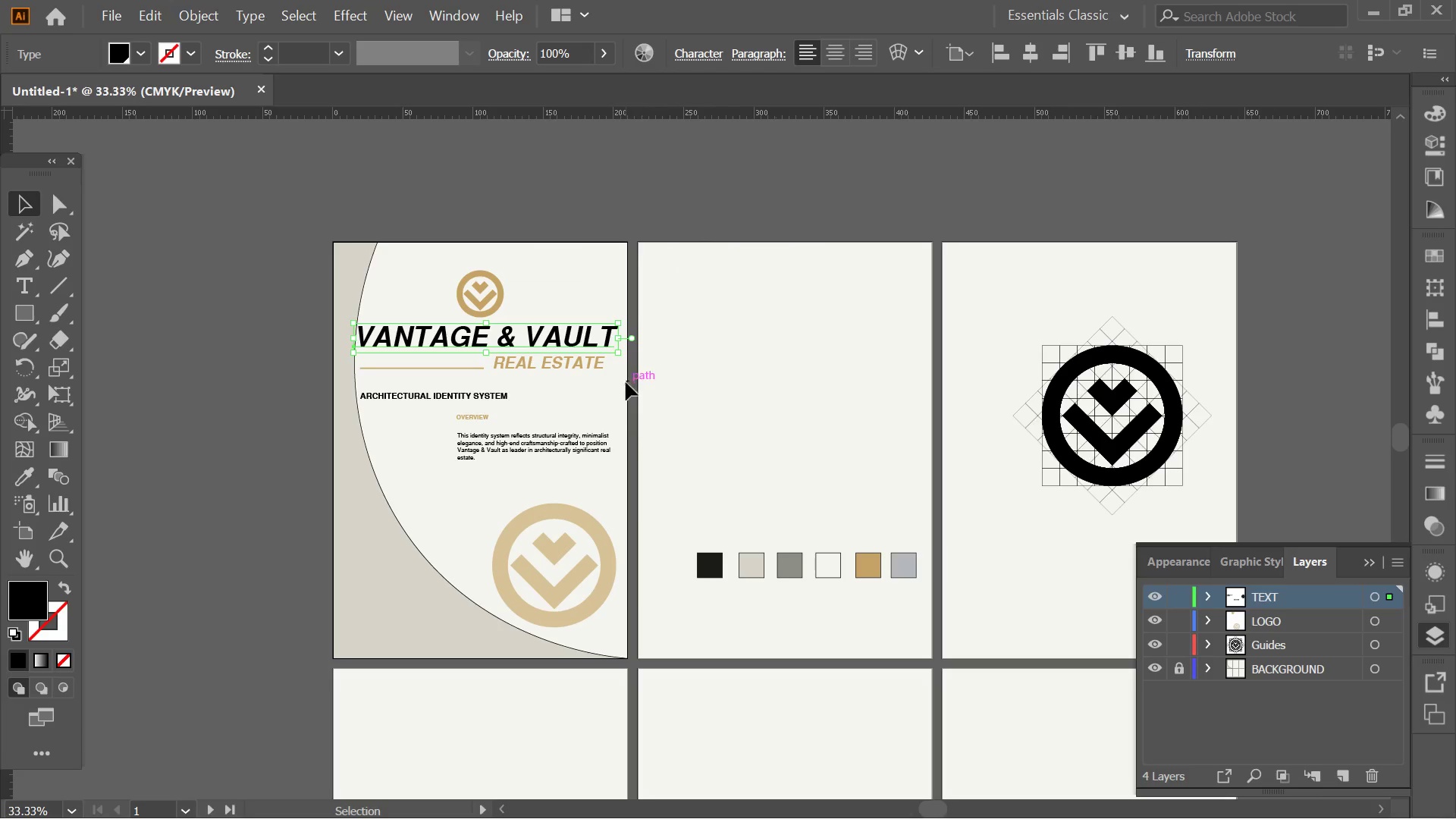 
left_click_drag(start_coordinate=[617, 386], to_coordinate=[458, 273])
 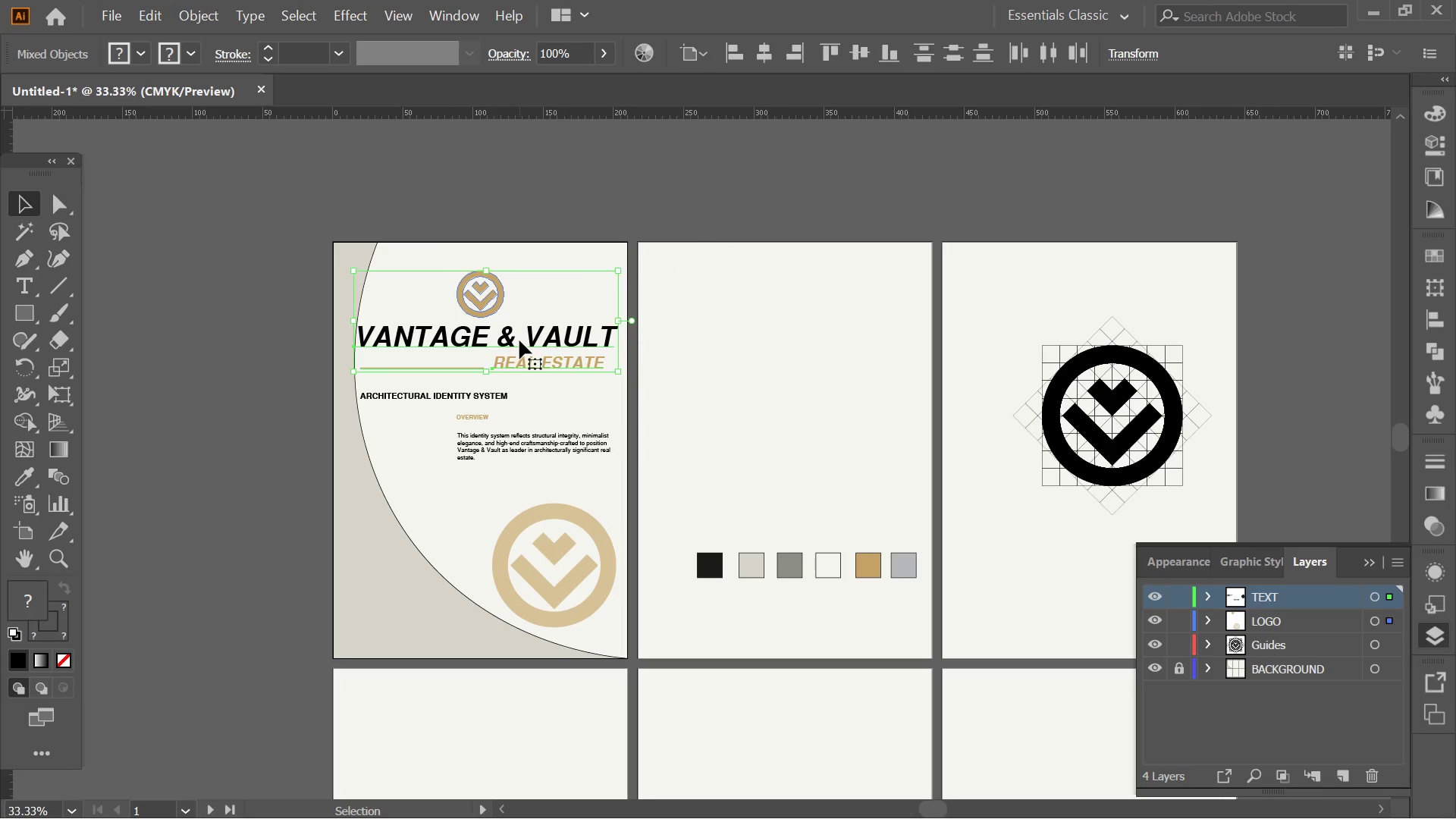 
hold_key(key=AltLeft, duration=1.83)
left_click_drag(start_coordinate=[519, 338], to_coordinate=[818, 320])
 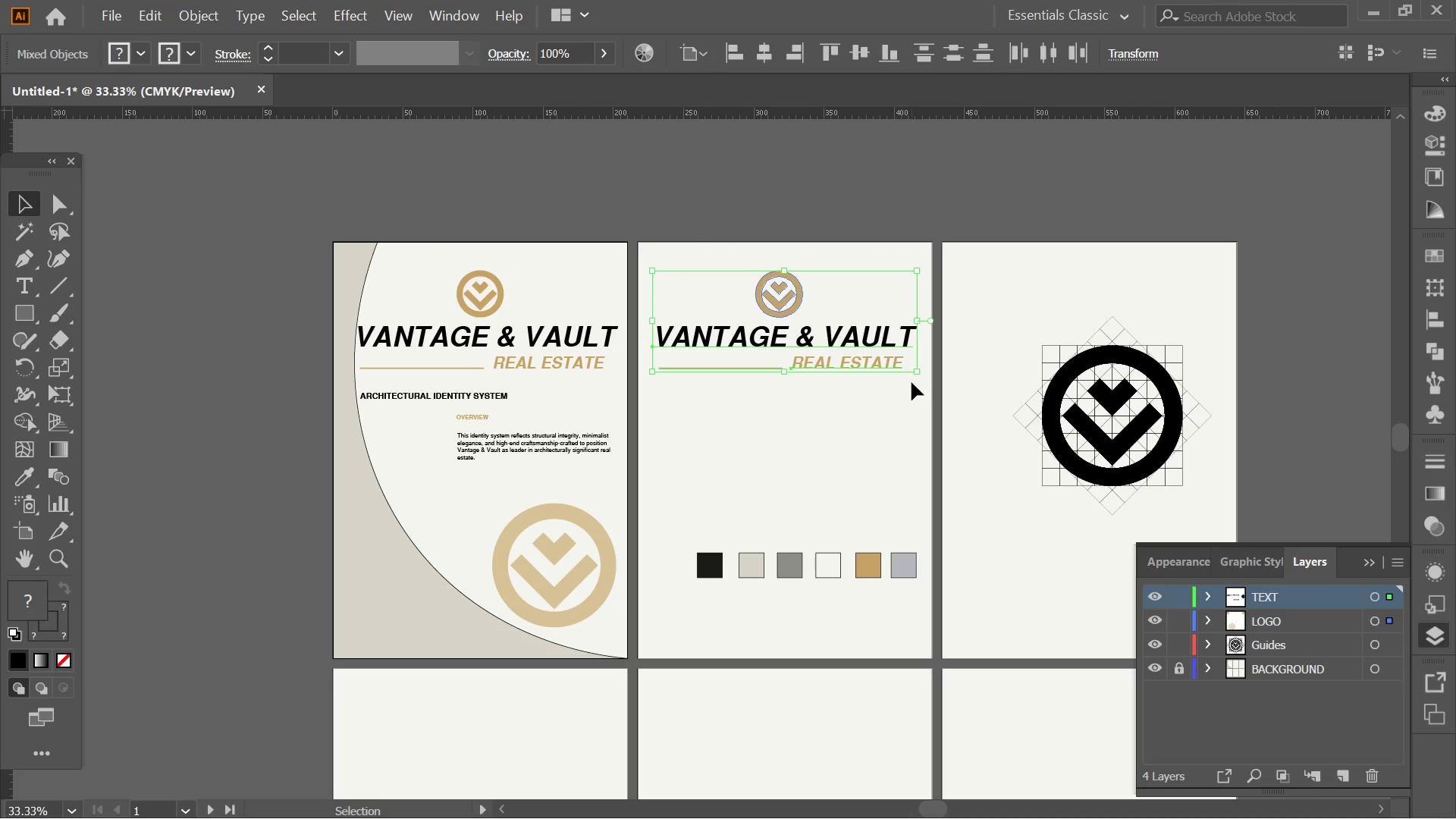 
hold_key(key=ShiftLeft, duration=0.8)
 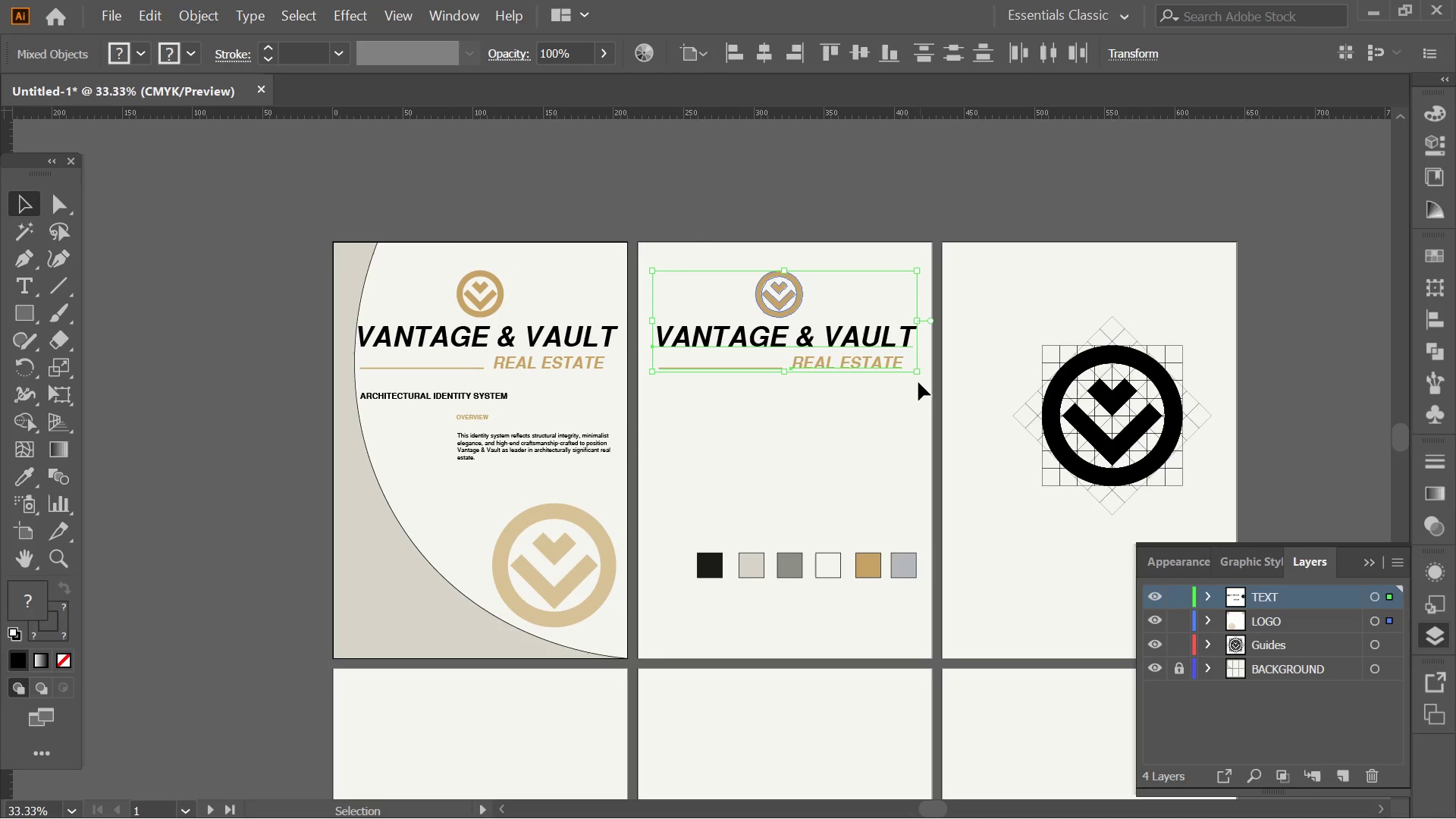 
hold_key(key=AltLeft, duration=1.41)
hold_key(key=ShiftLeft, duration=1.39)
left_click_drag(start_coordinate=[914, 369], to_coordinate=[849, 344])
 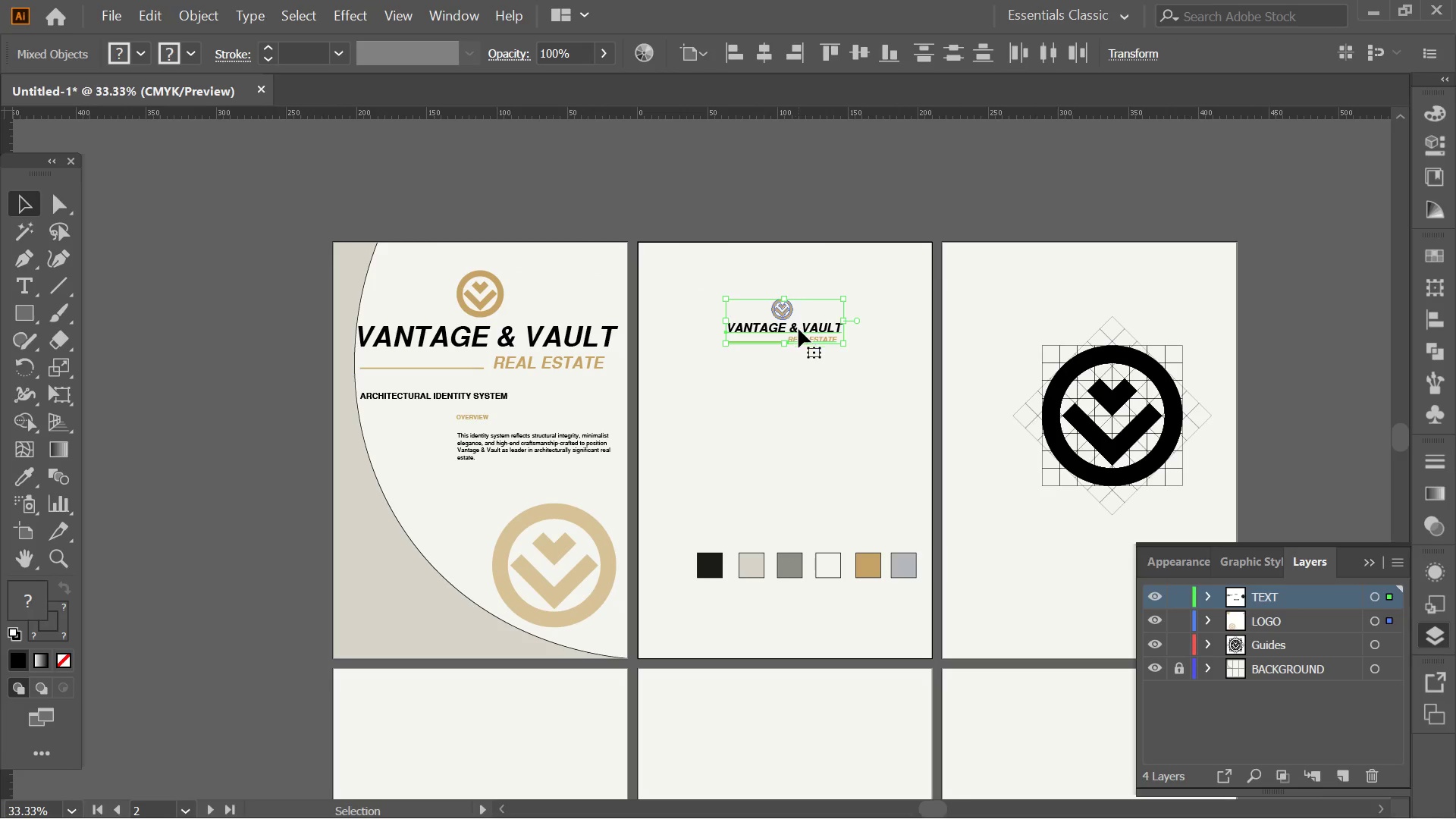 
left_click_drag(start_coordinate=[799, 329], to_coordinate=[725, 276])
 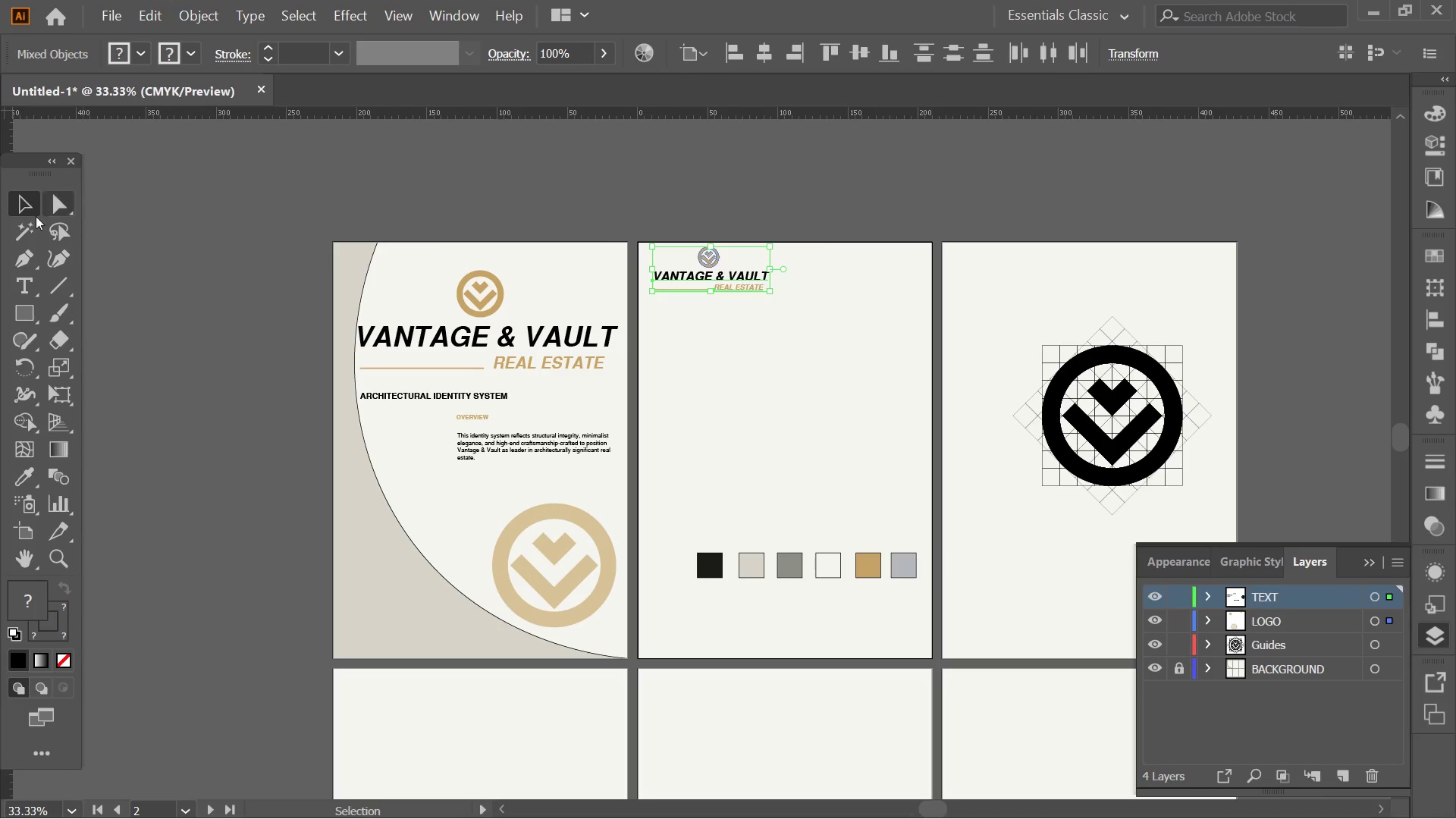 
left_click([18, 205])
 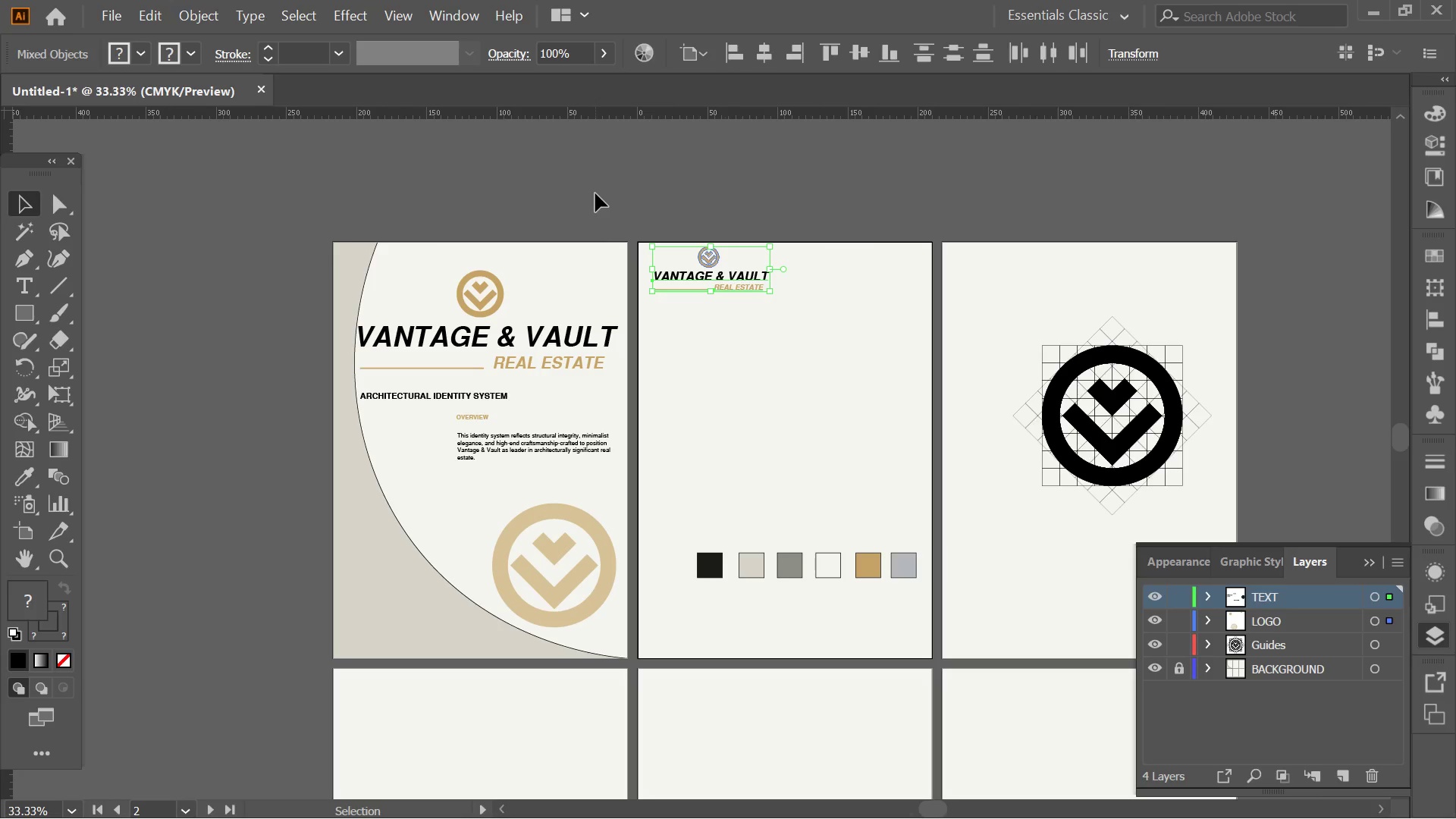 
left_click([595, 193])
 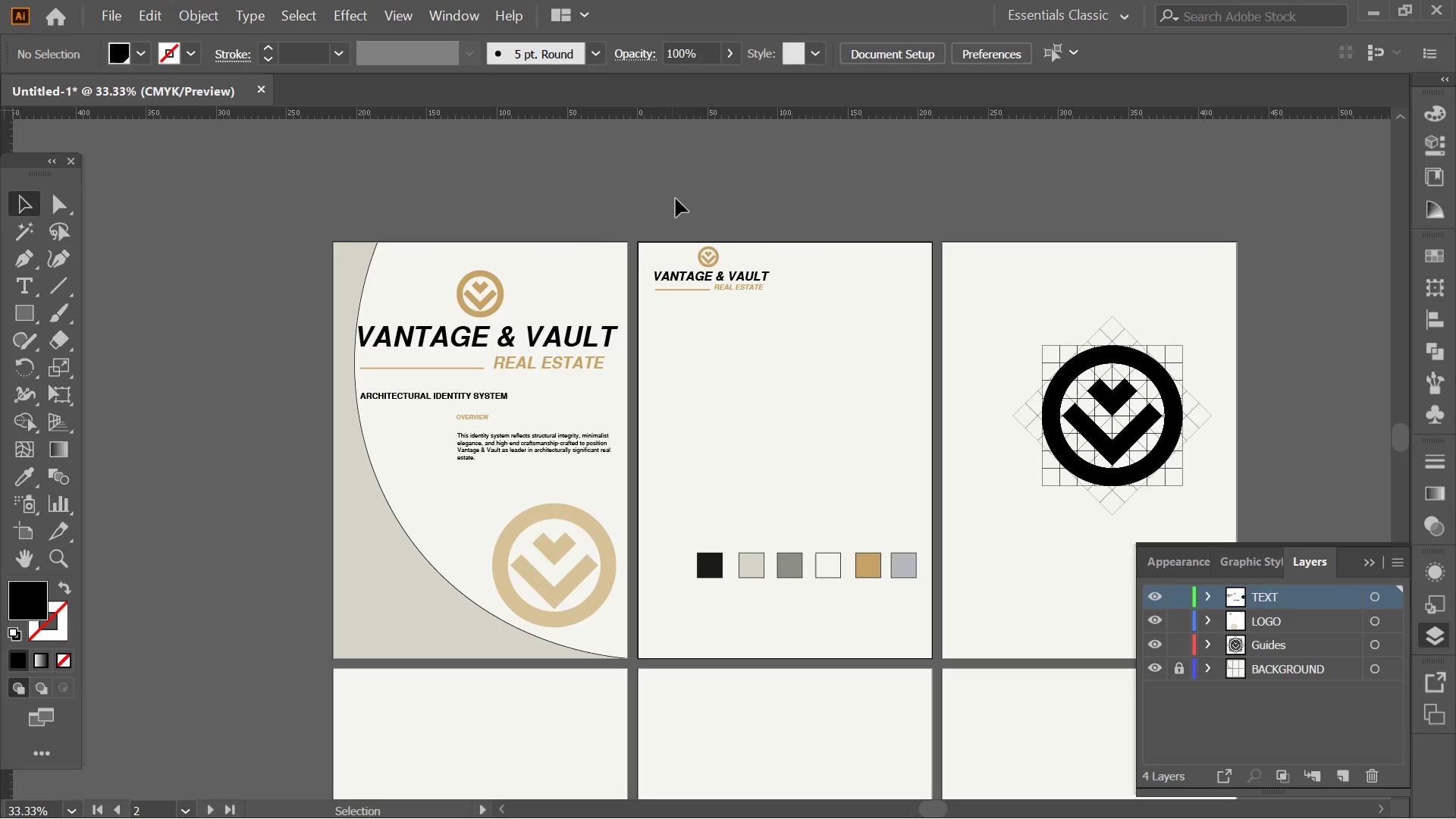 
left_click([1368, 570])
 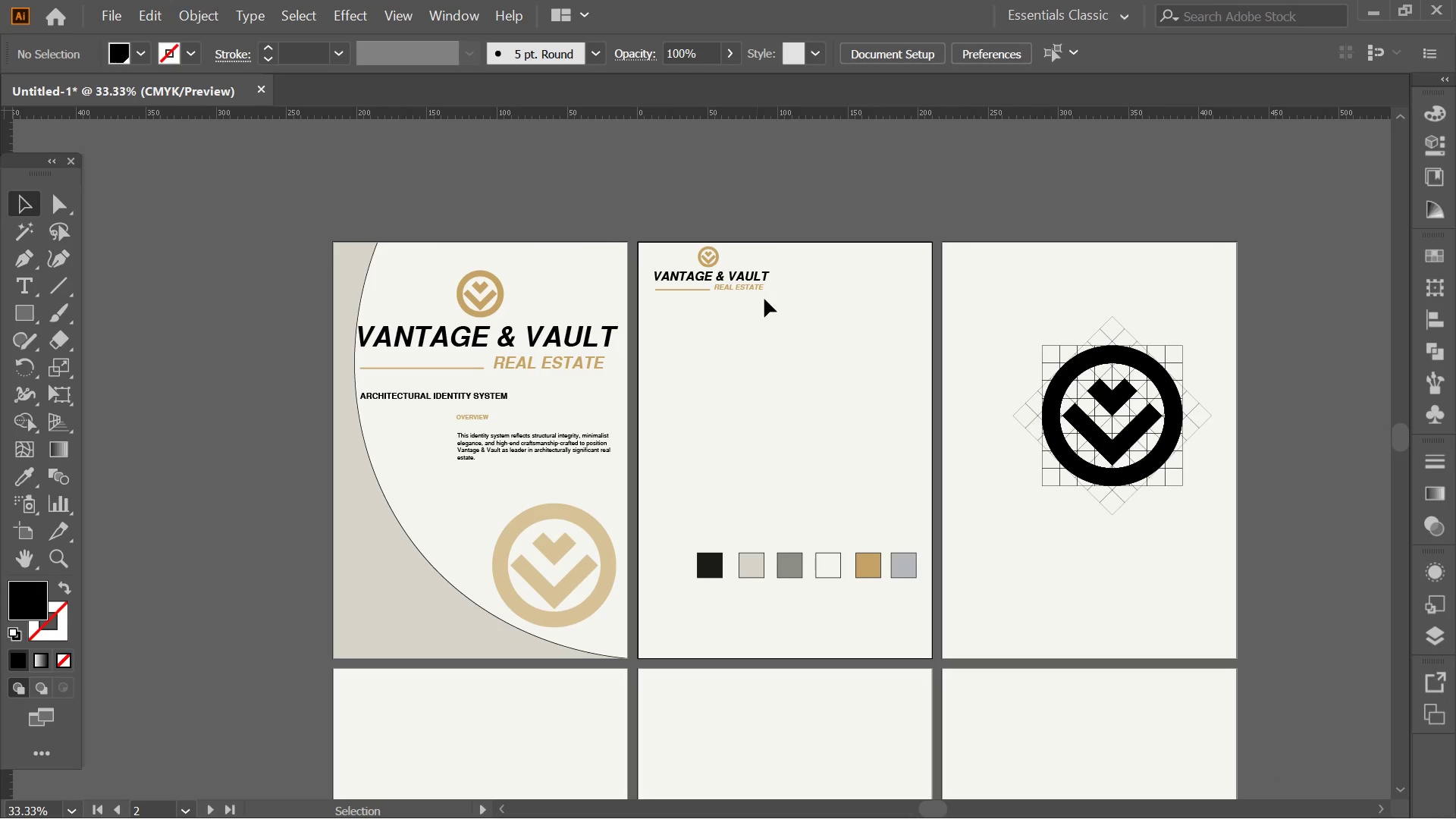 
left_click_drag(start_coordinate=[767, 296], to_coordinate=[675, 245])
 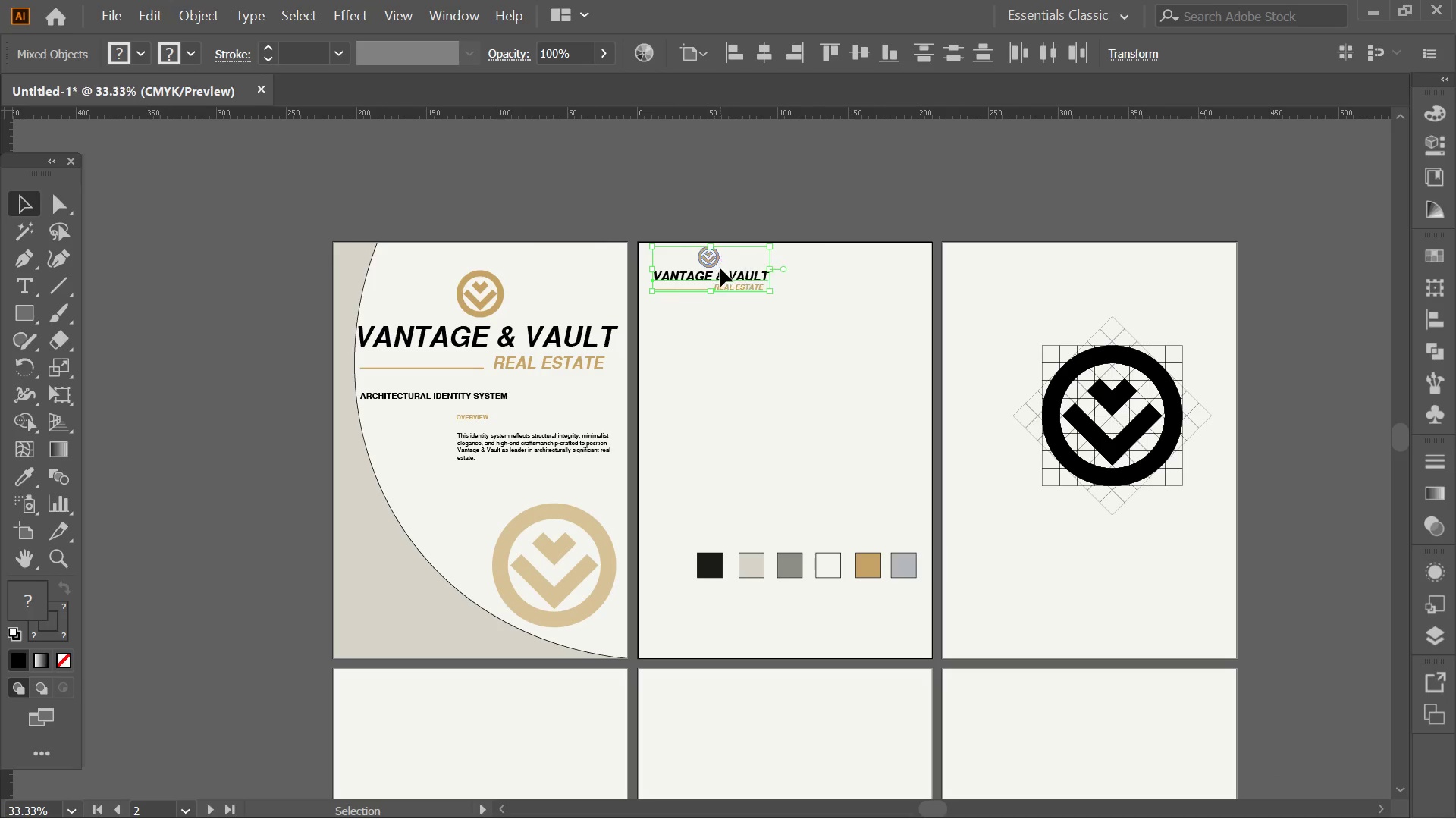 
right_click([720, 268])
 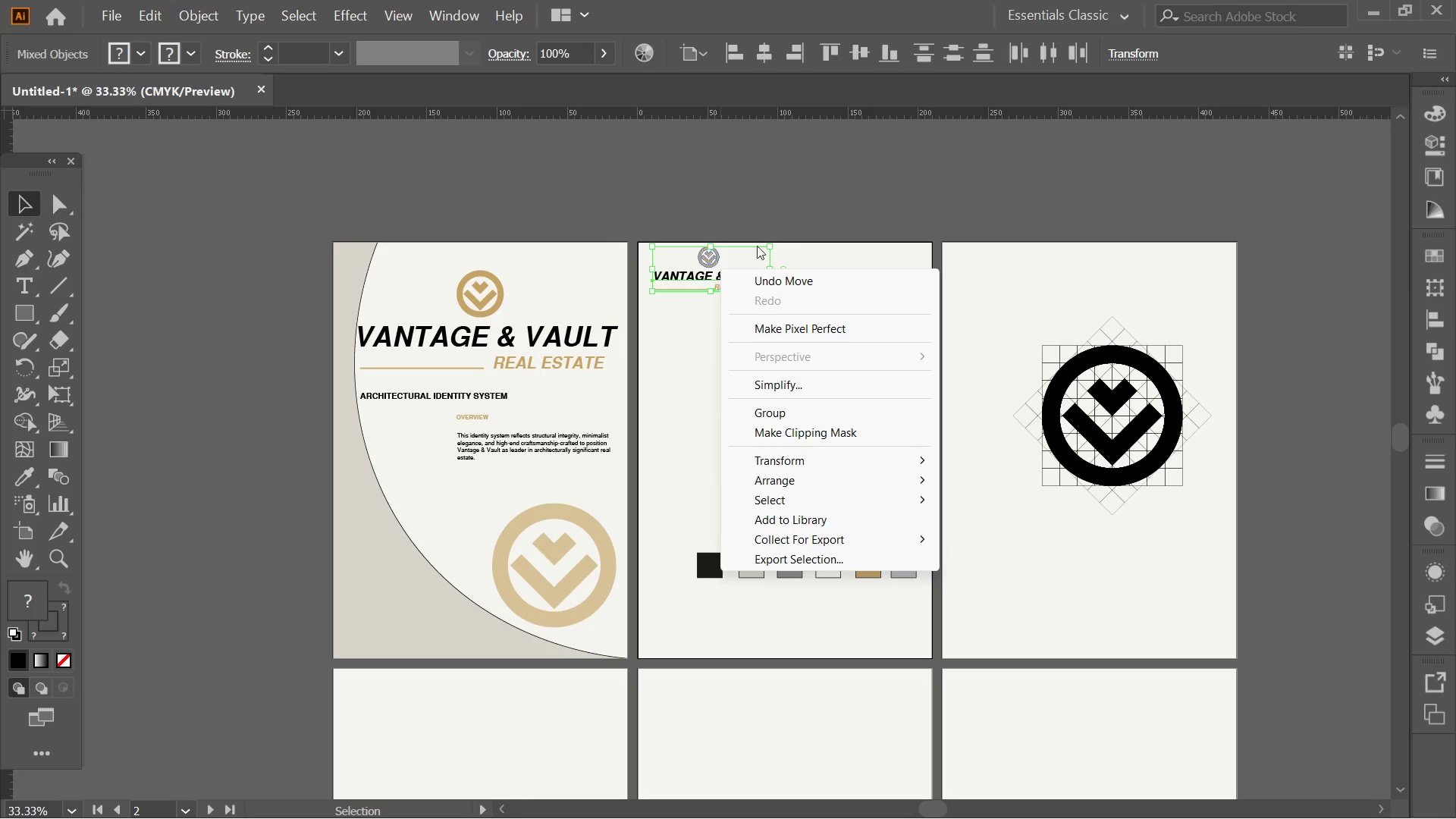 
left_click([789, 205])
 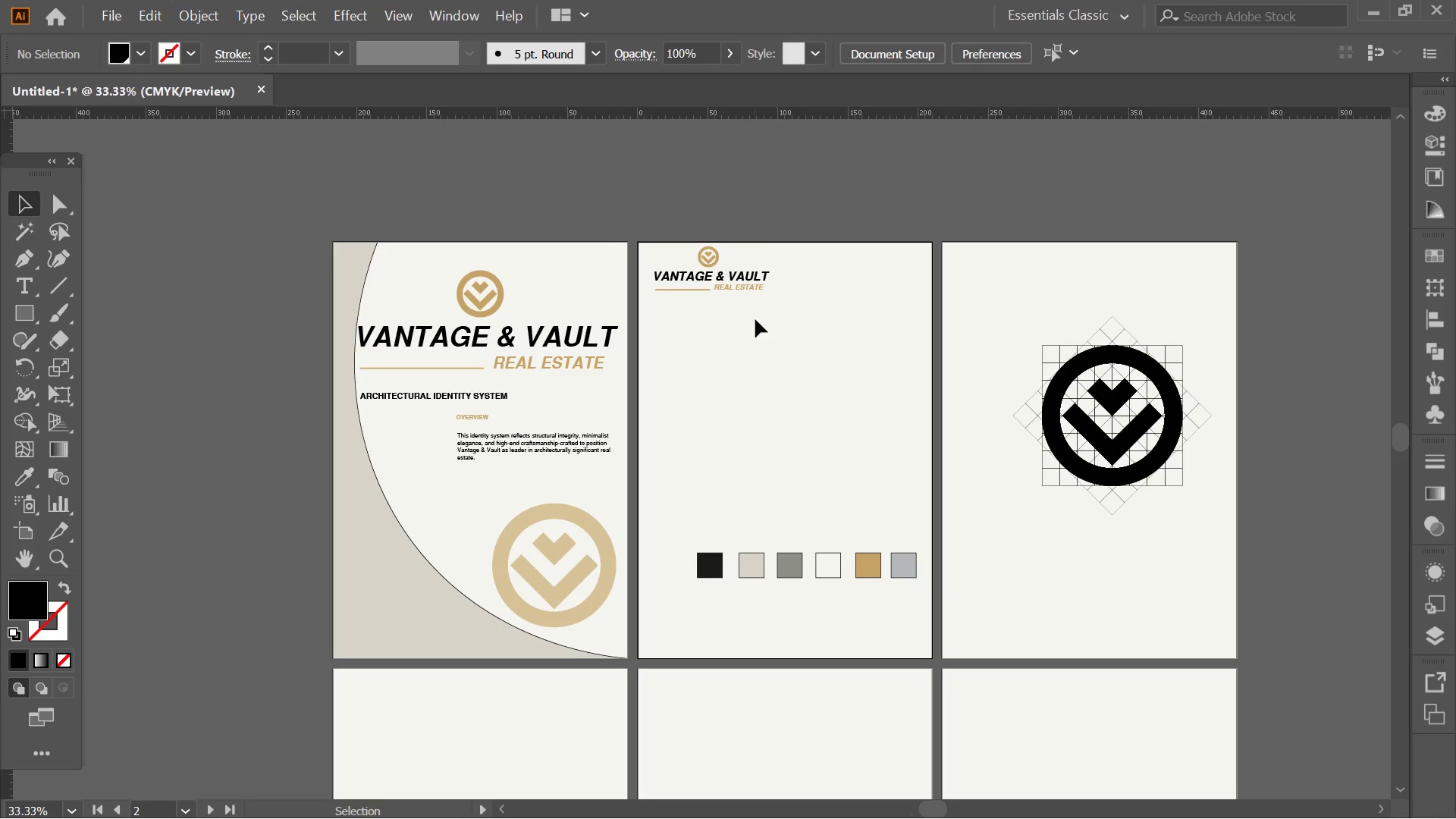 
left_click_drag(start_coordinate=[758, 319], to_coordinate=[678, 245])
 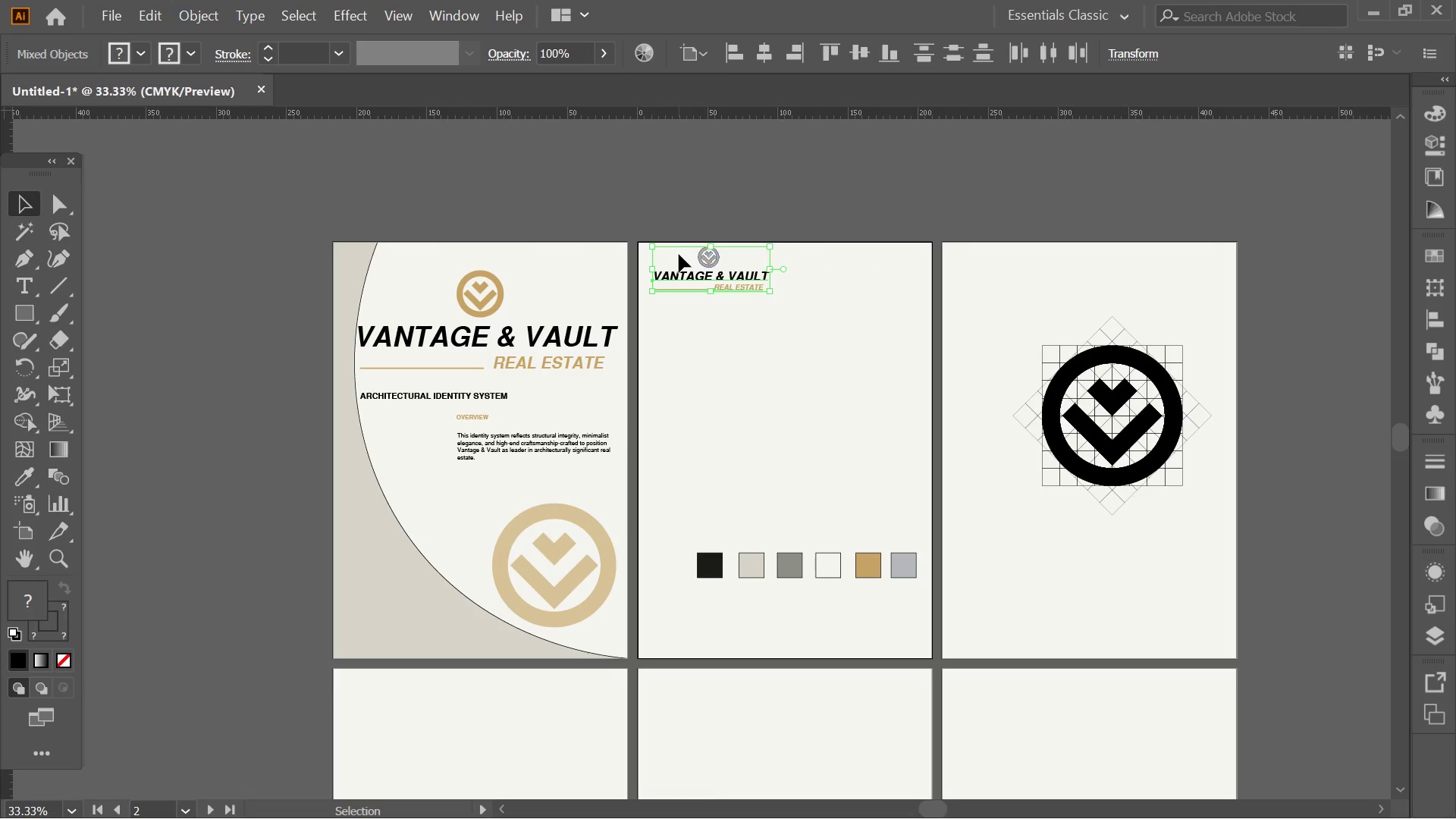 
key(Alt+AltLeft)
 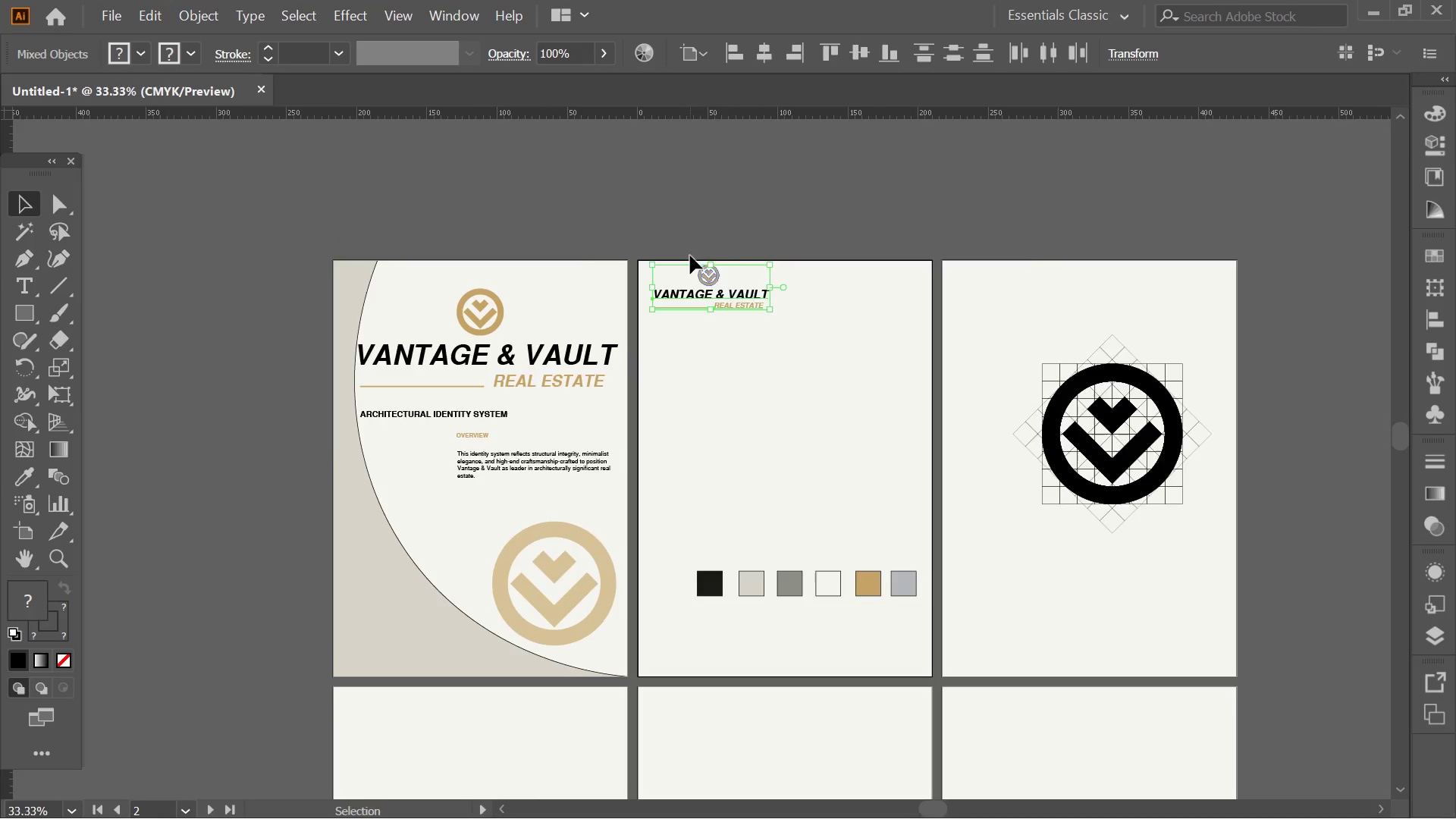 
key(Alt+AltLeft)
 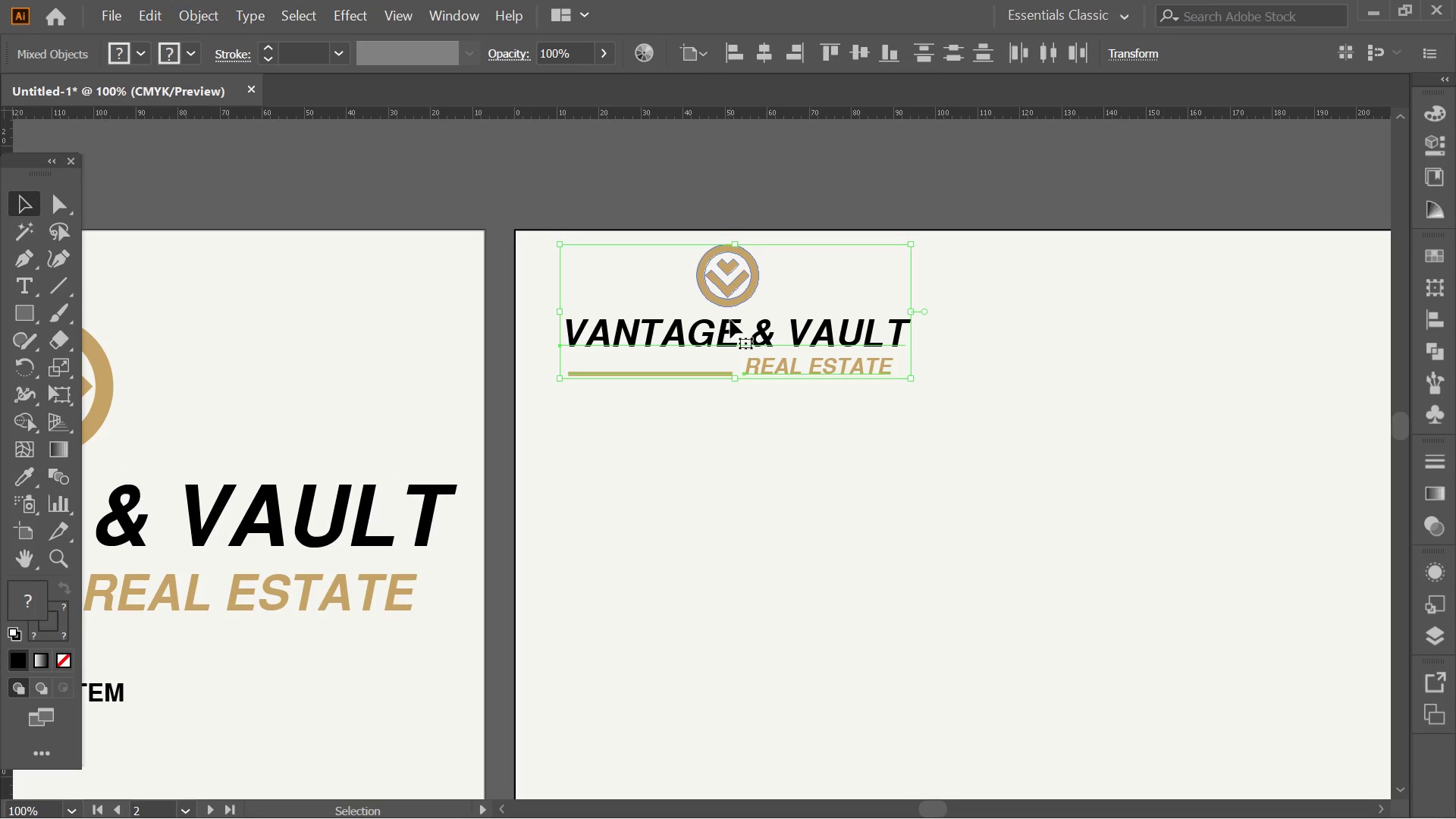 
scroll: coordinate [728, 331], scroll_direction: up, amount: 4.0
 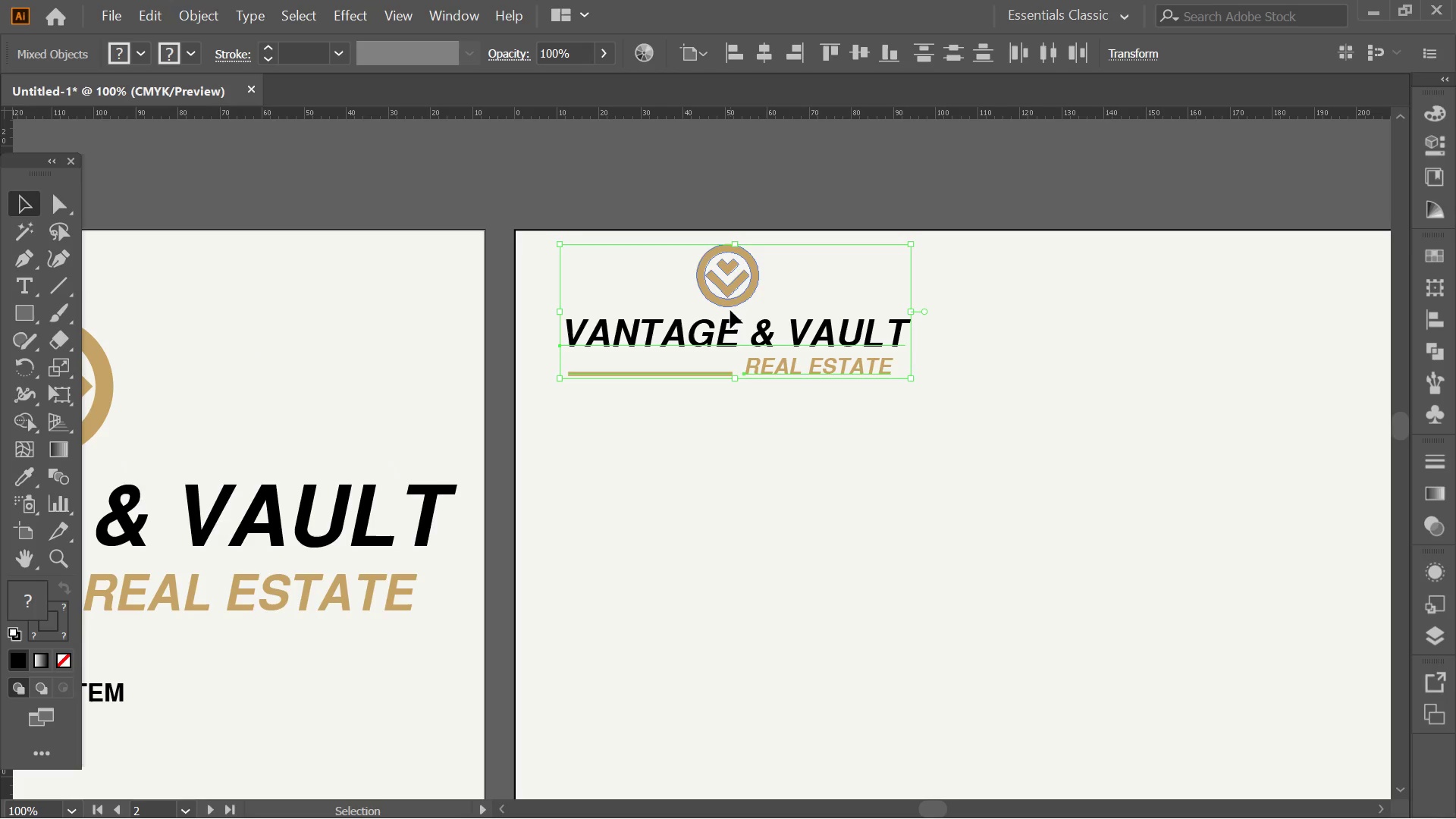 
key(Alt+AltLeft)
 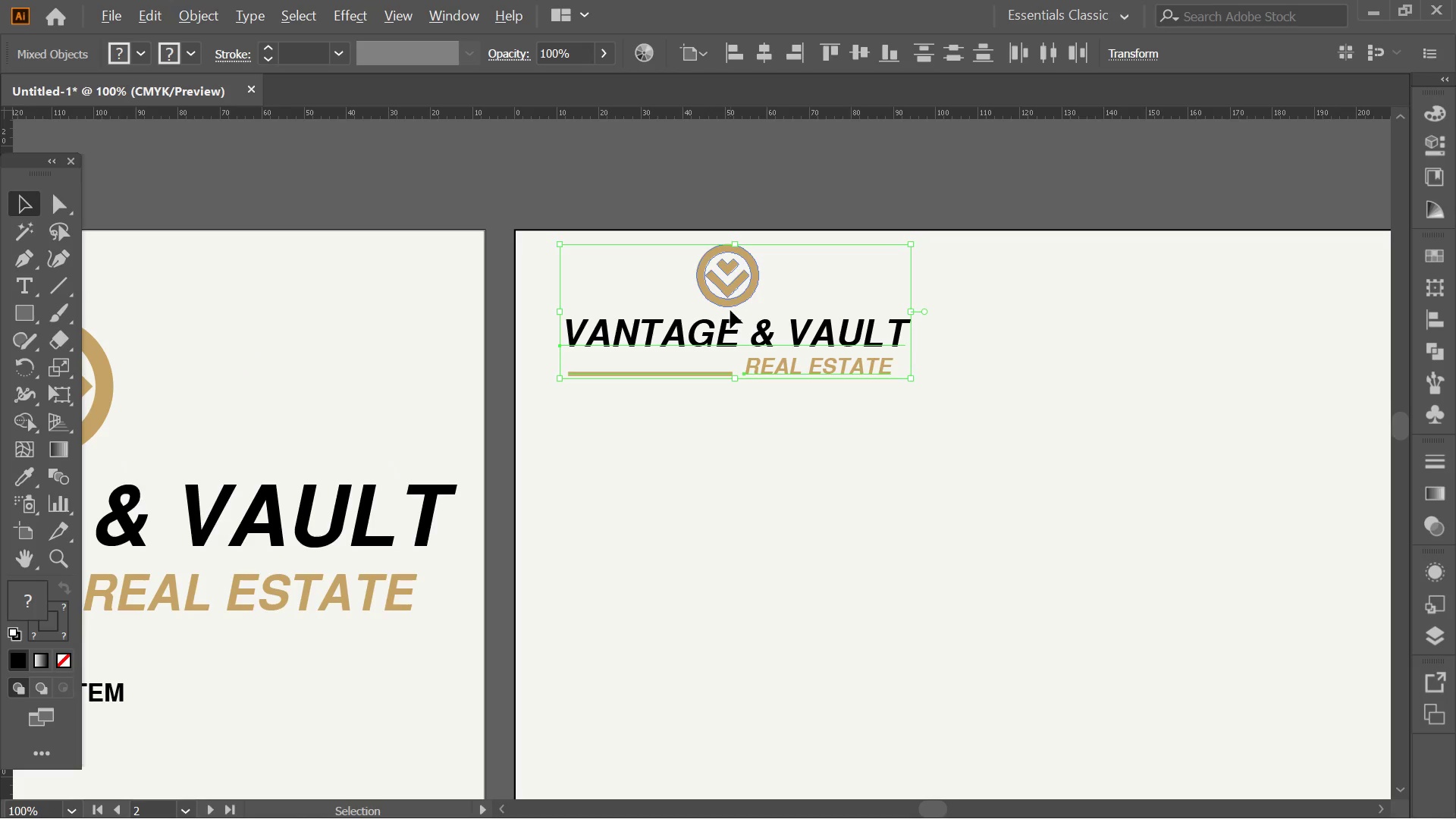 
hold_key(key=Space, duration=0.48)
 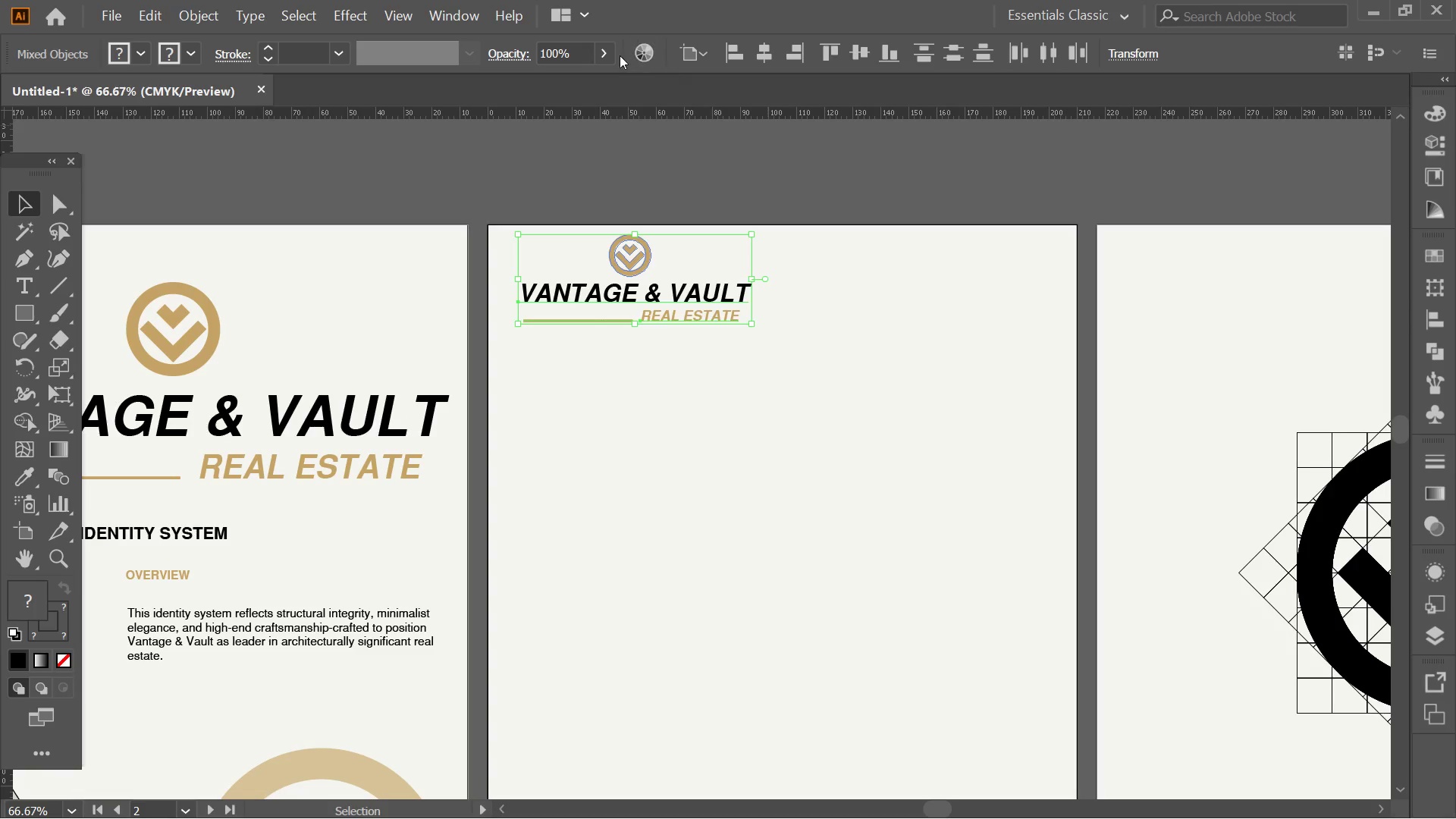 
left_click_drag(start_coordinate=[717, 304], to_coordinate=[620, 275])
 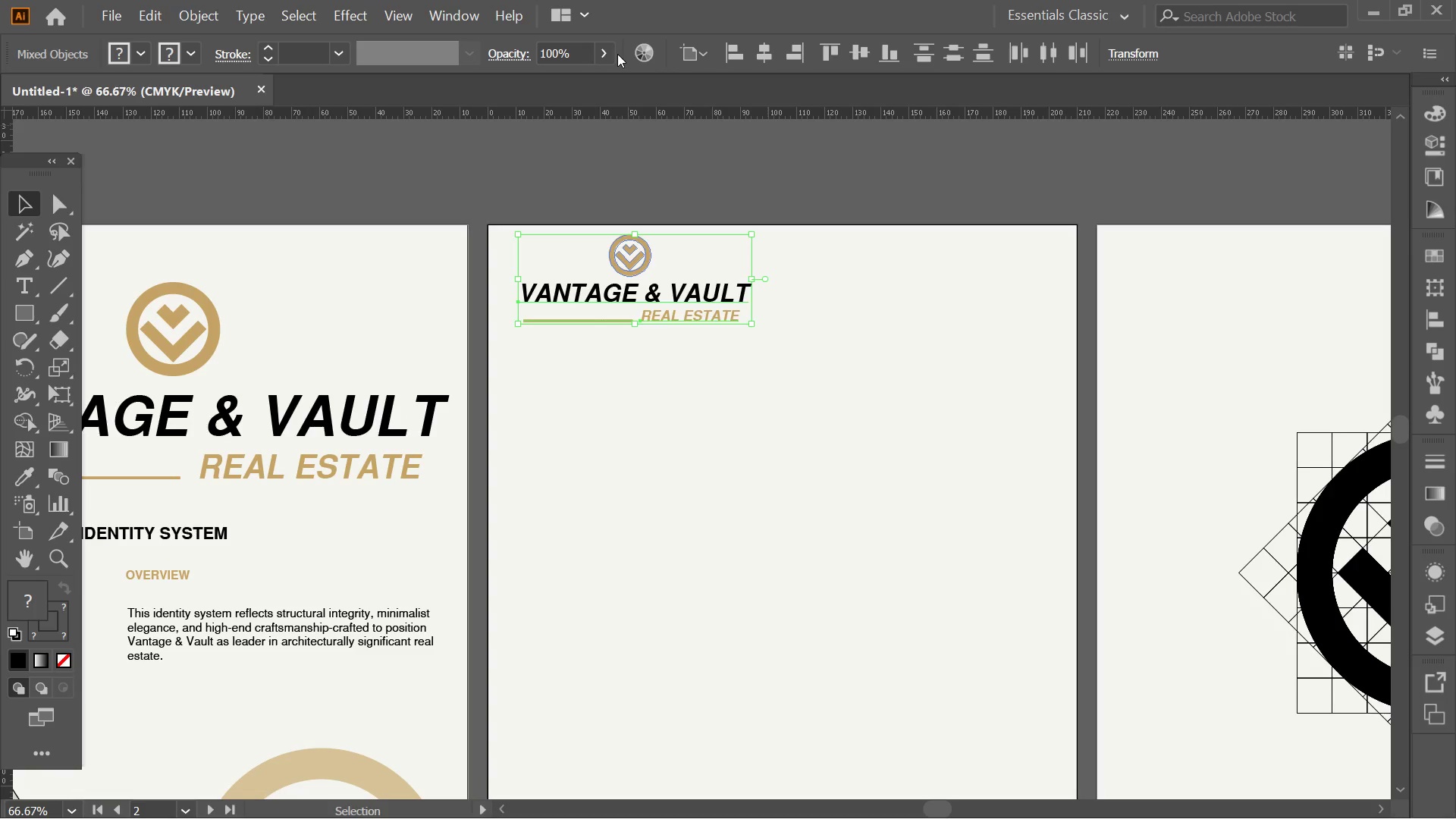 
scroll: coordinate [730, 310], scroll_direction: down, amount: 1.0
 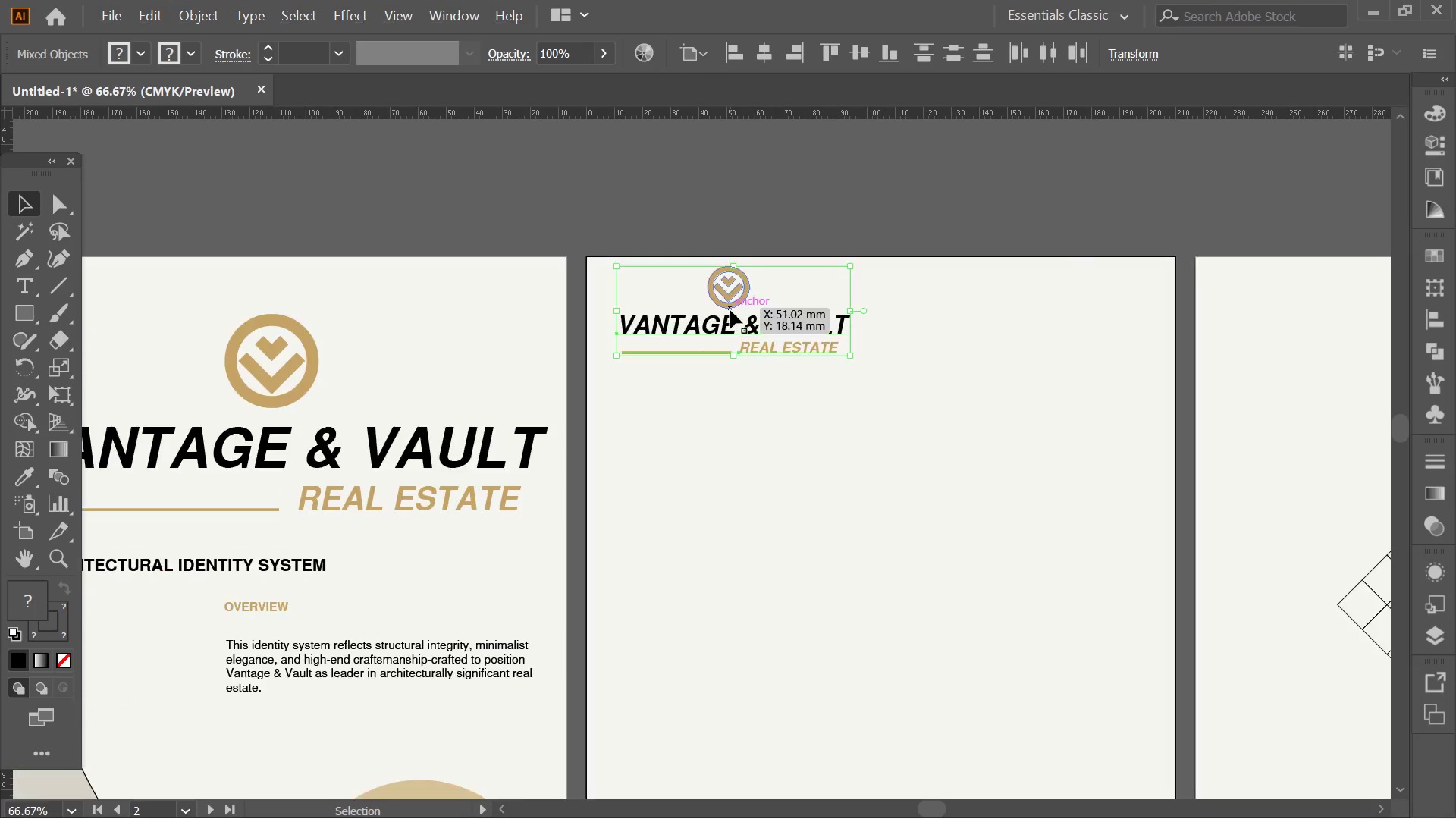 
left_click([598, 52])
 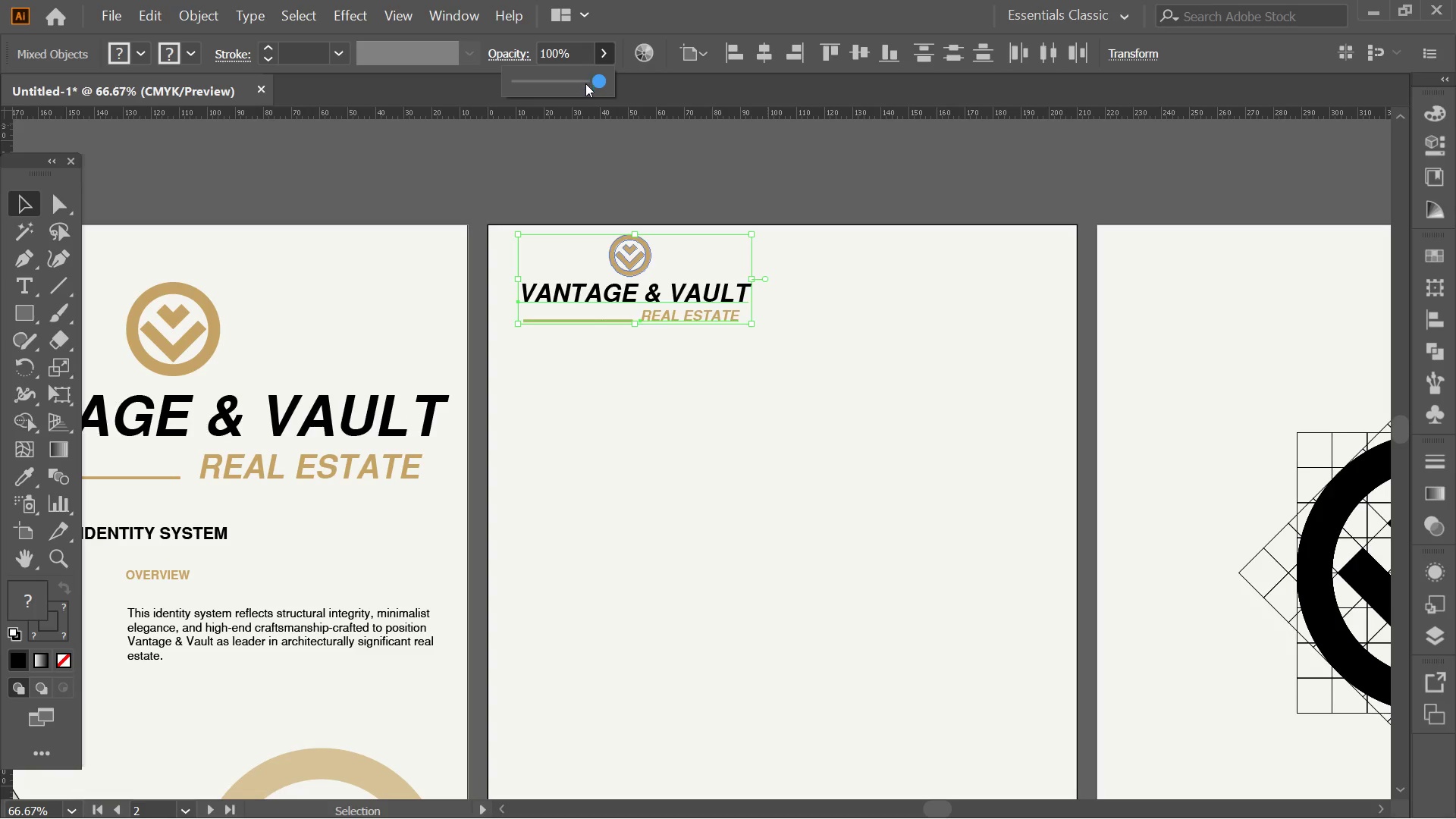 
left_click_drag(start_coordinate=[585, 83], to_coordinate=[579, 85])
 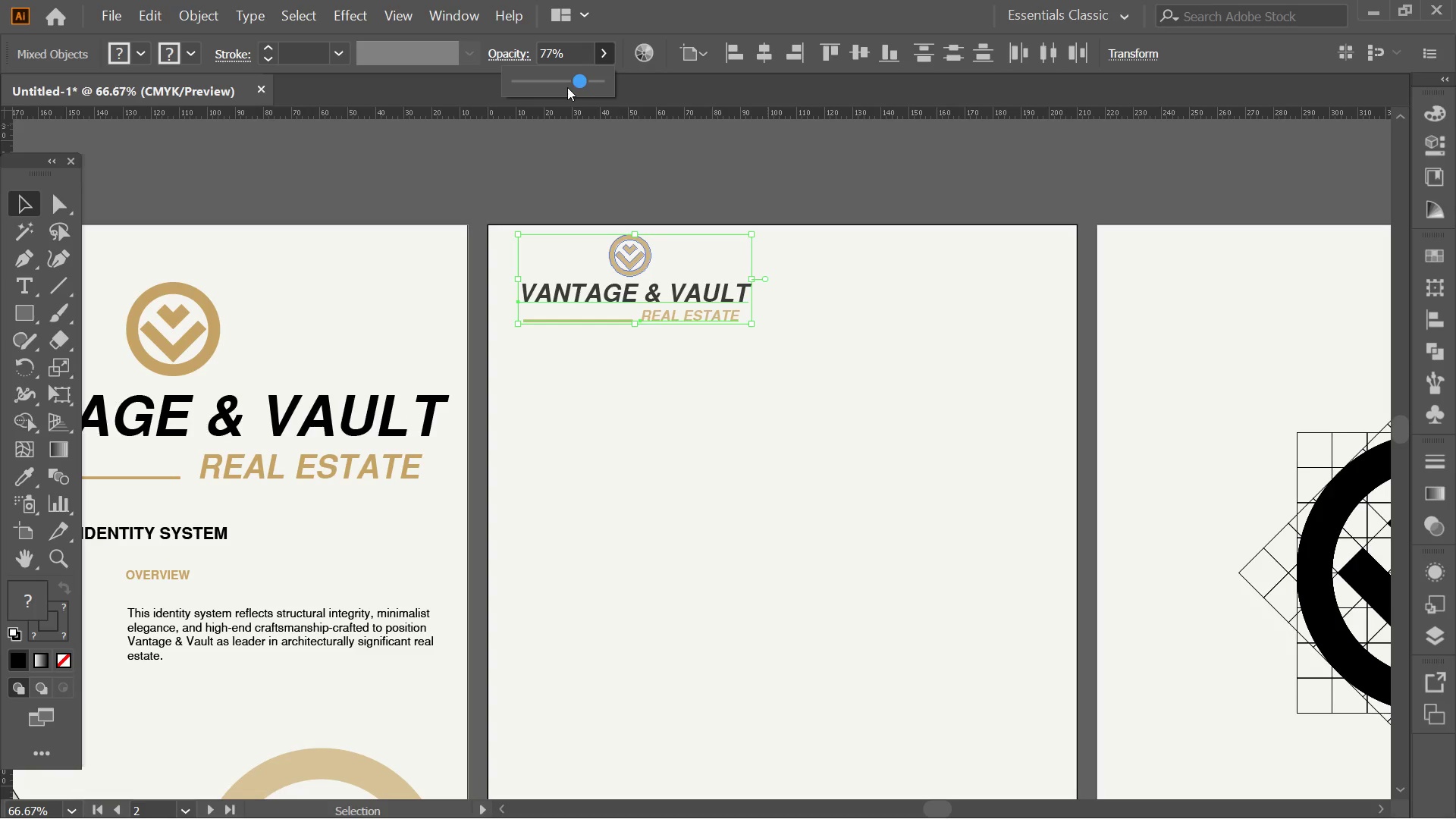 
triple_click([567, 87])
 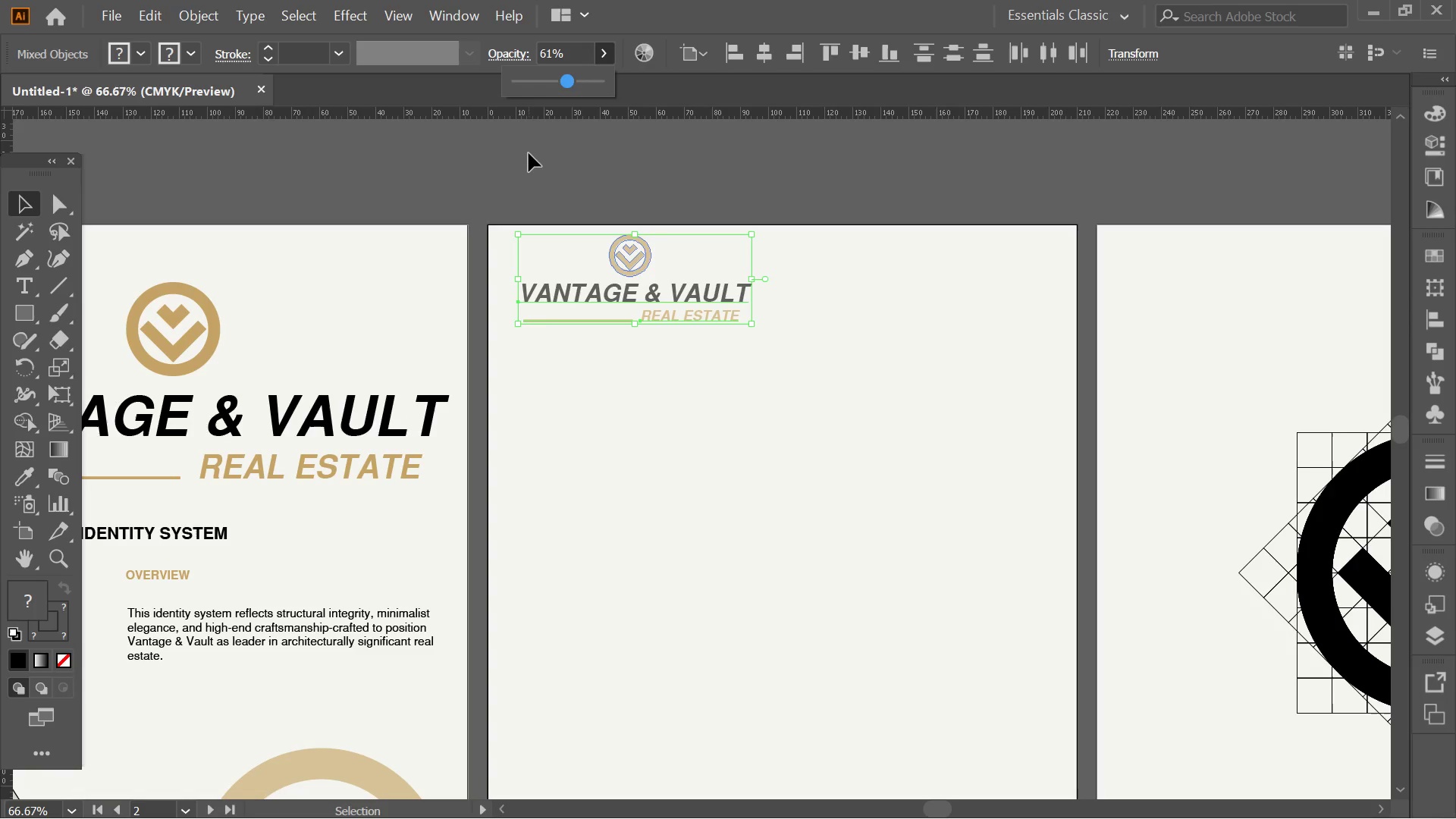 
left_click([529, 153])
 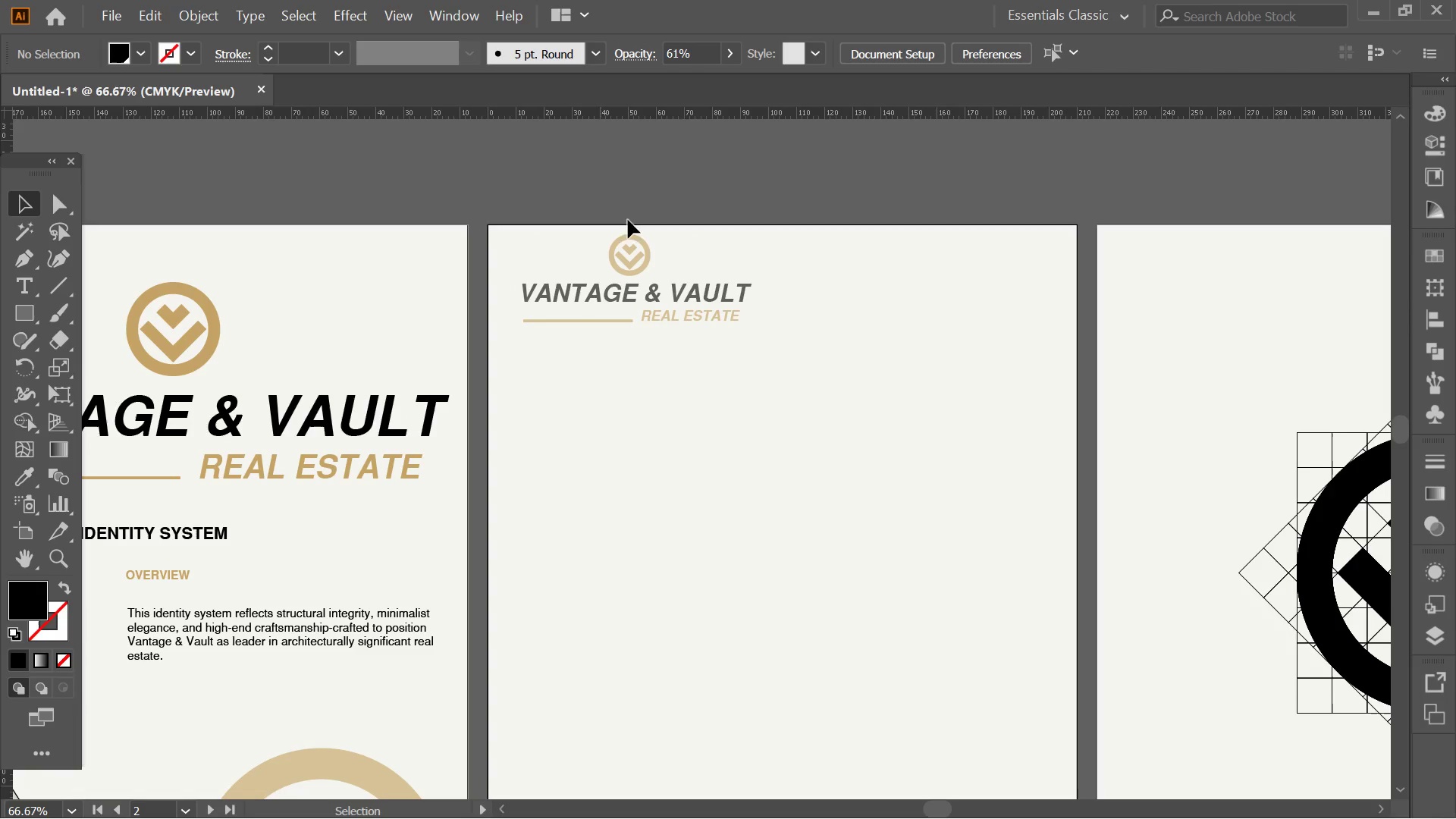 
key(Space)
 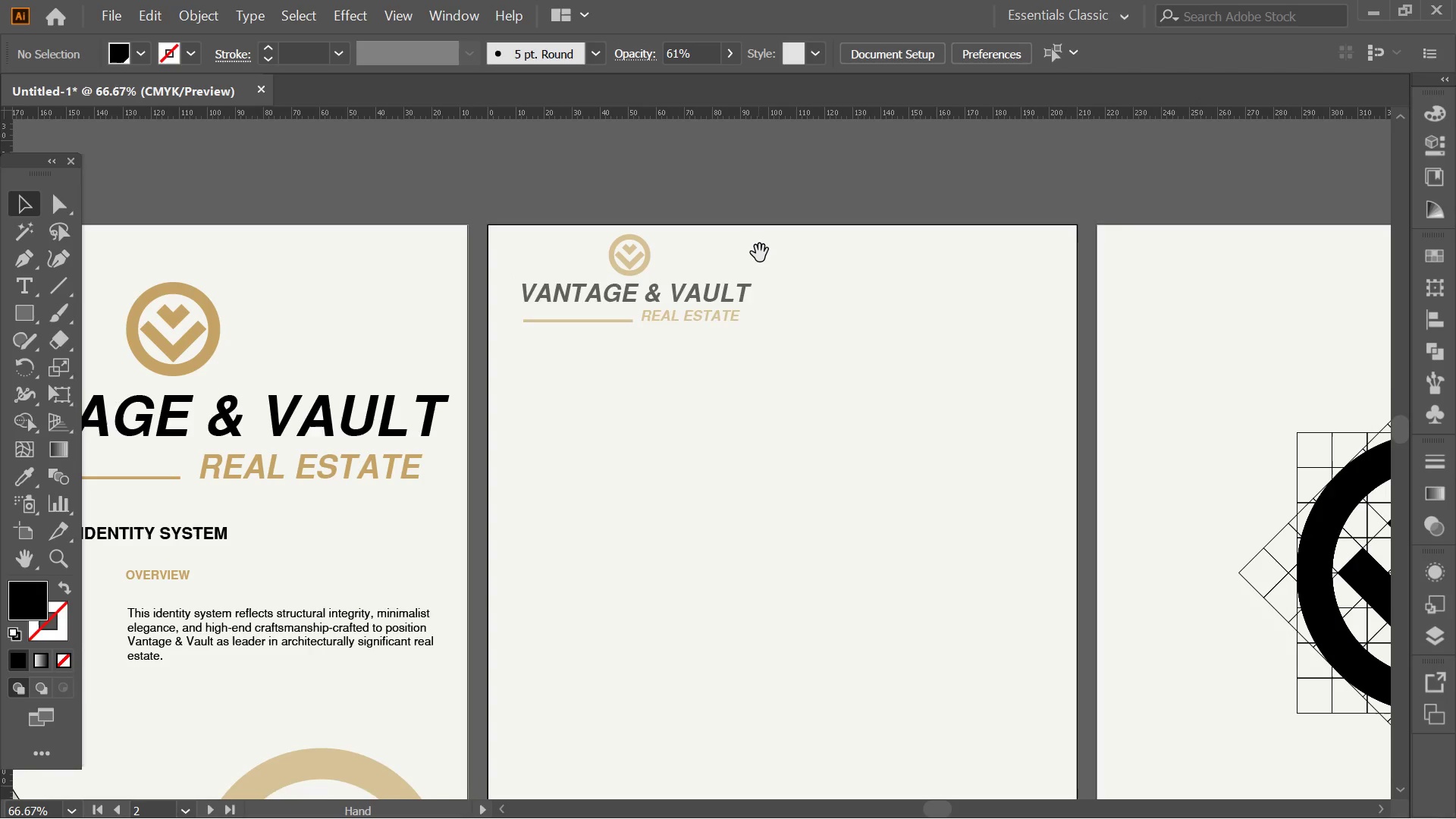 
hold_key(key=AltLeft, duration=0.41)
scroll: coordinate [761, 250], scroll_direction: down, amount: 4.0
 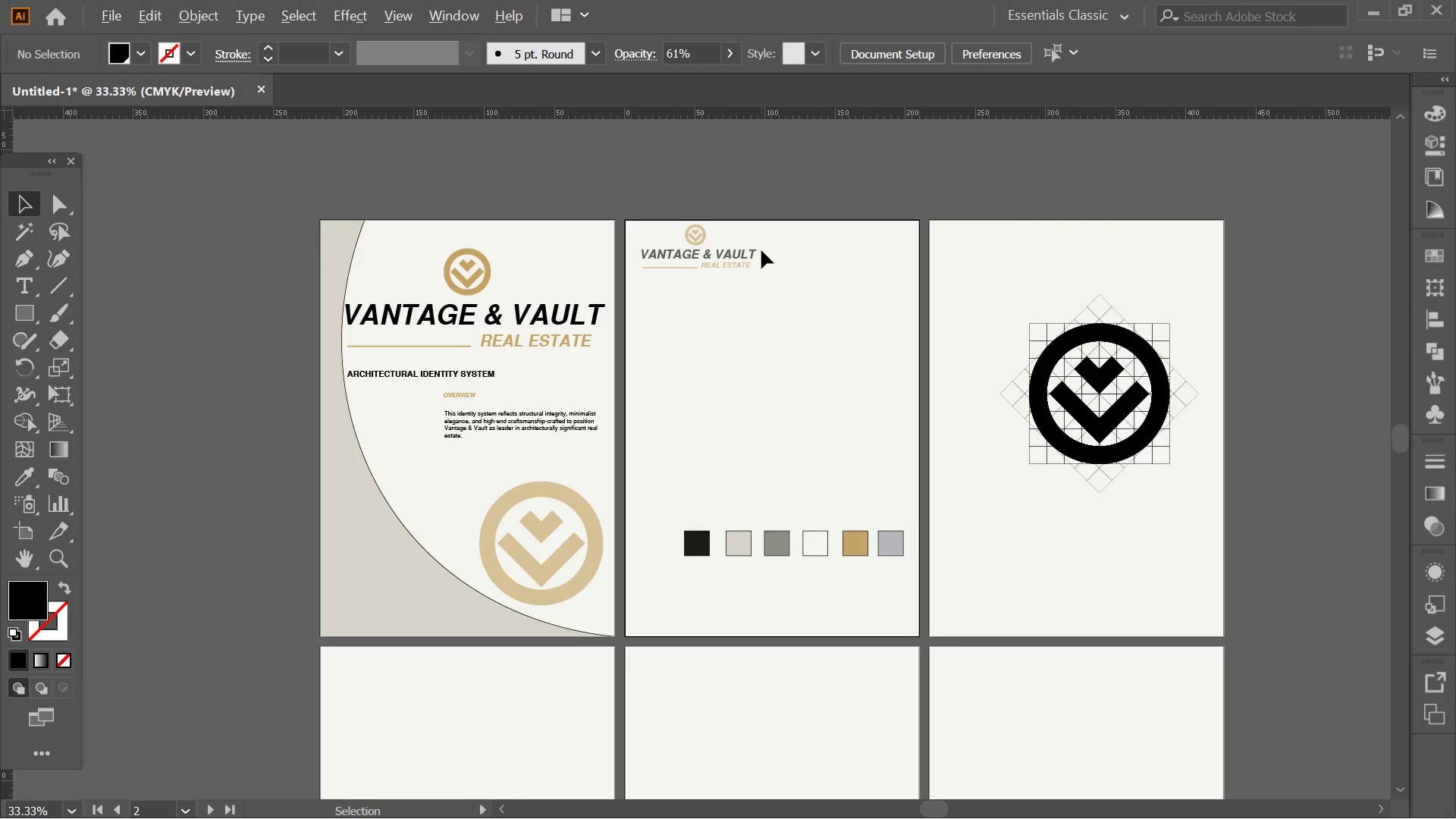 
hold_key(key=AltLeft, duration=0.53)
 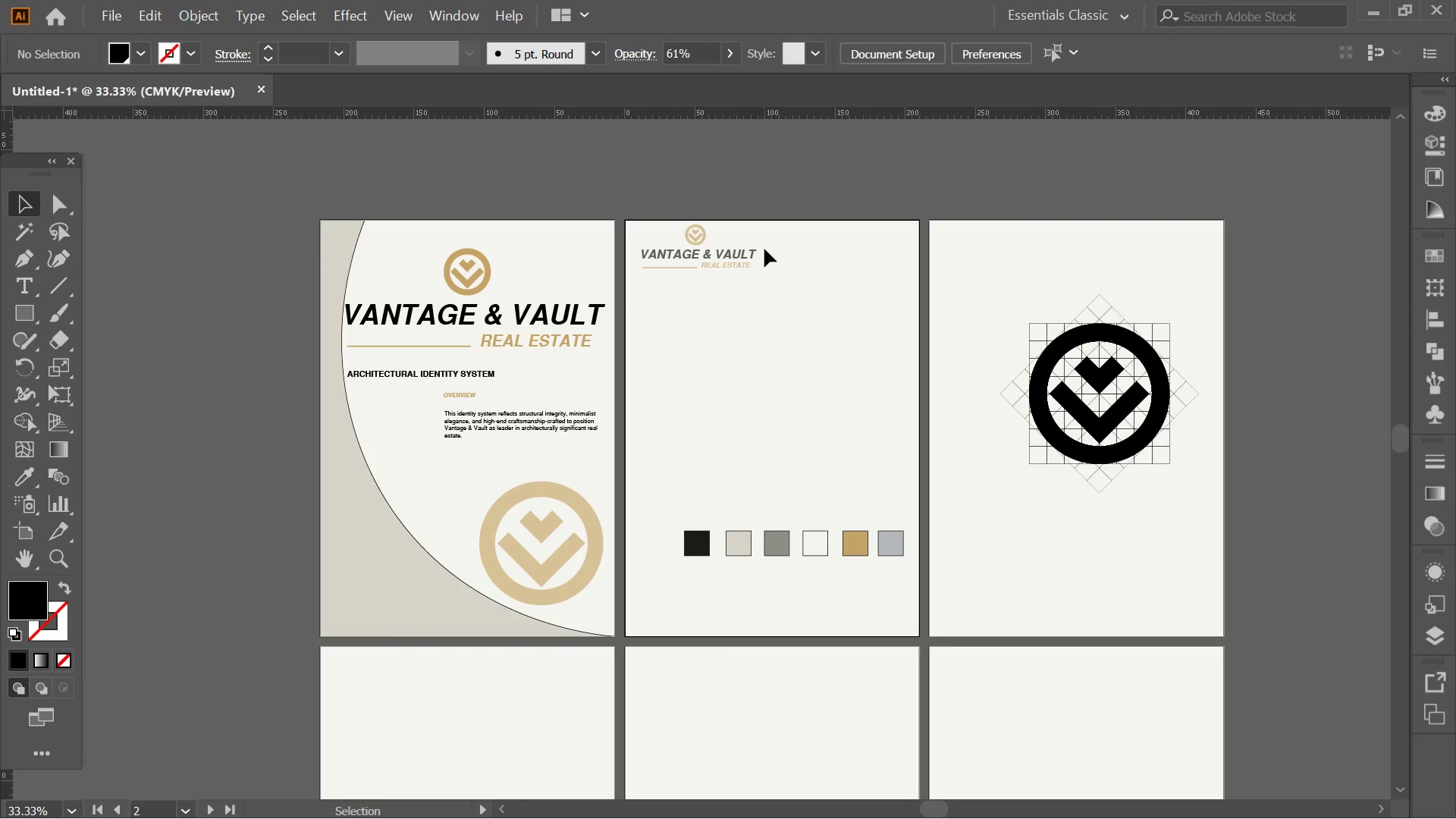 
hold_key(key=AltLeft, duration=0.31)
 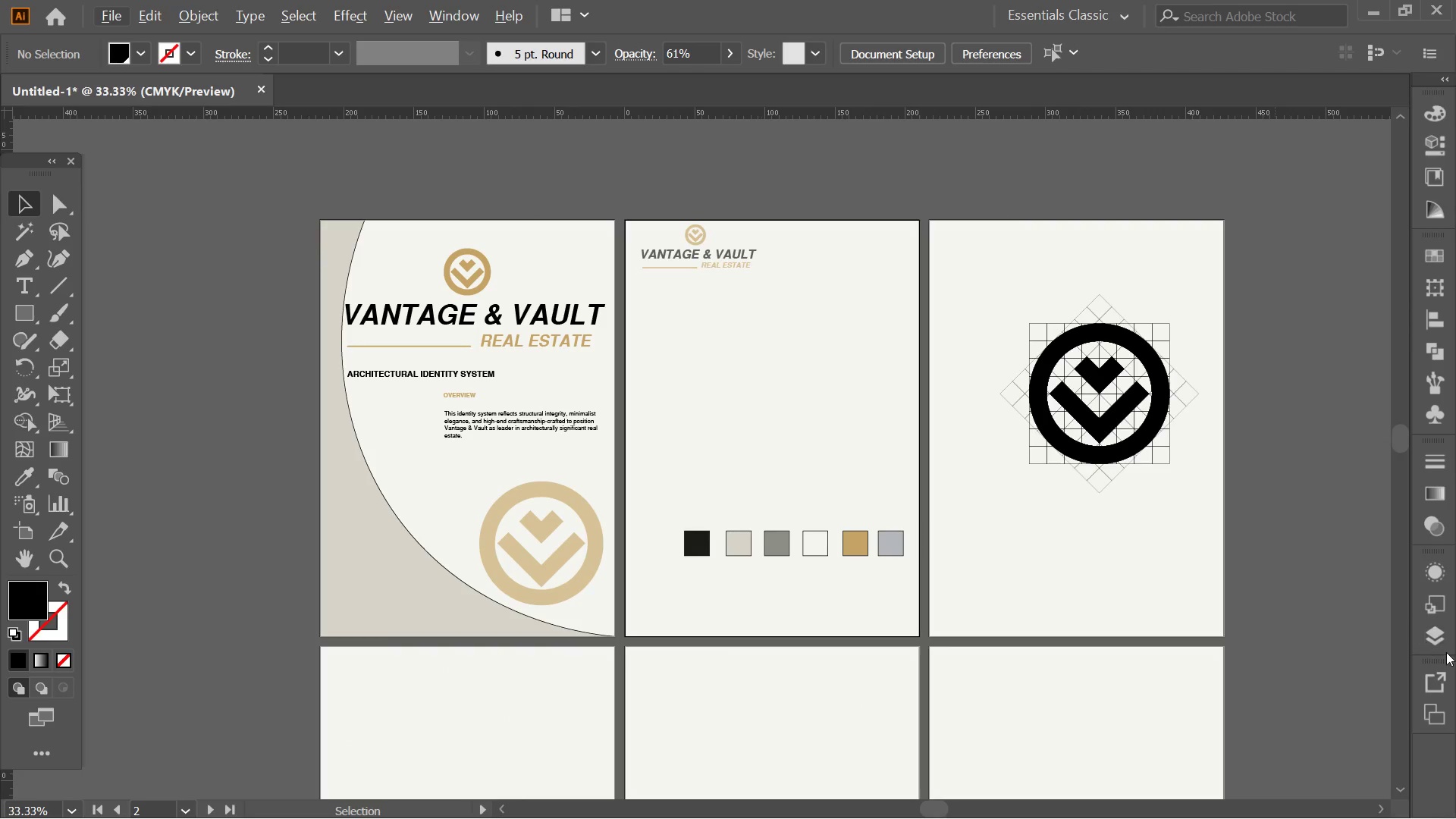 
double_click([1448, 648])
 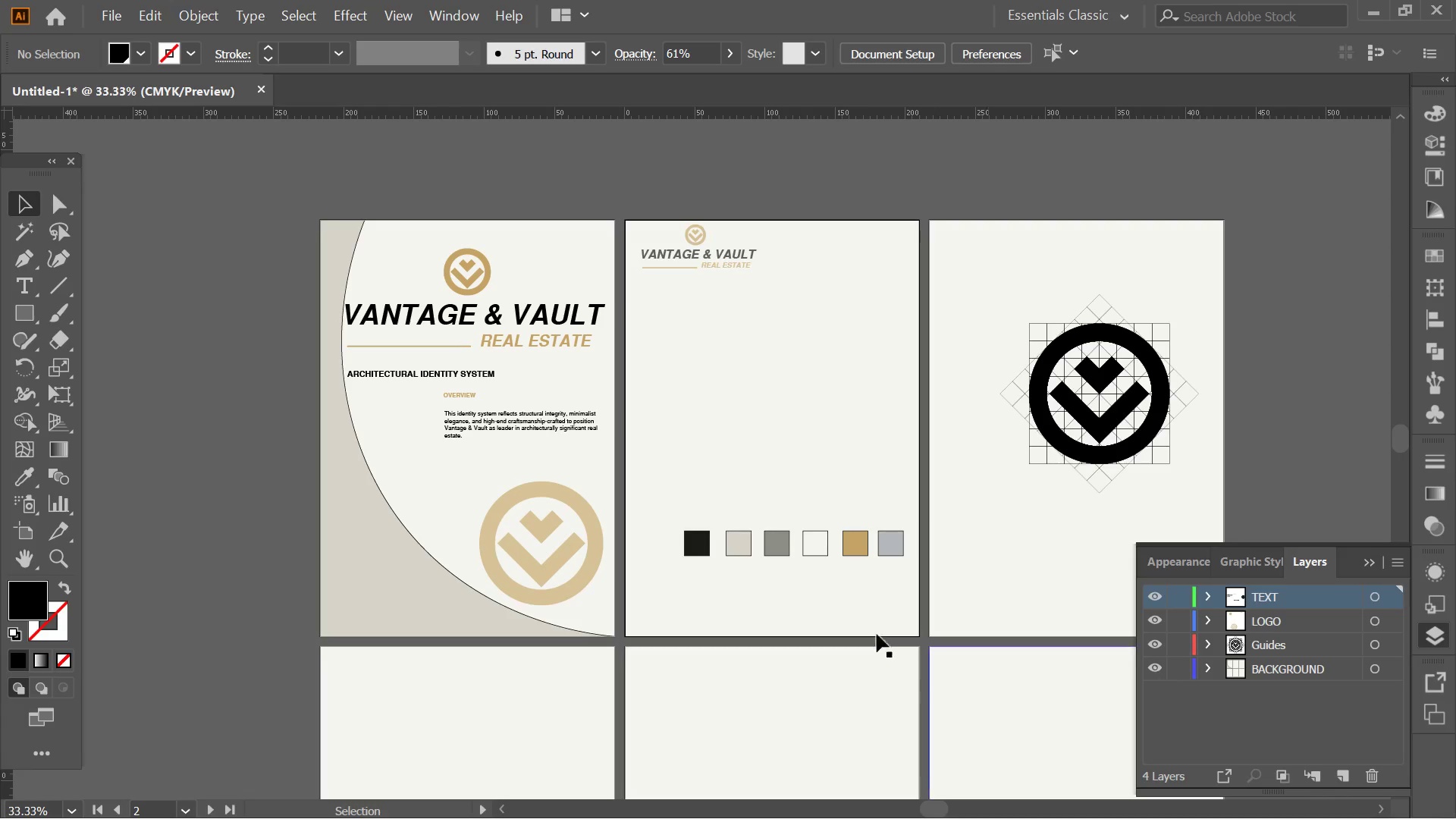 
left_click([488, 617])
 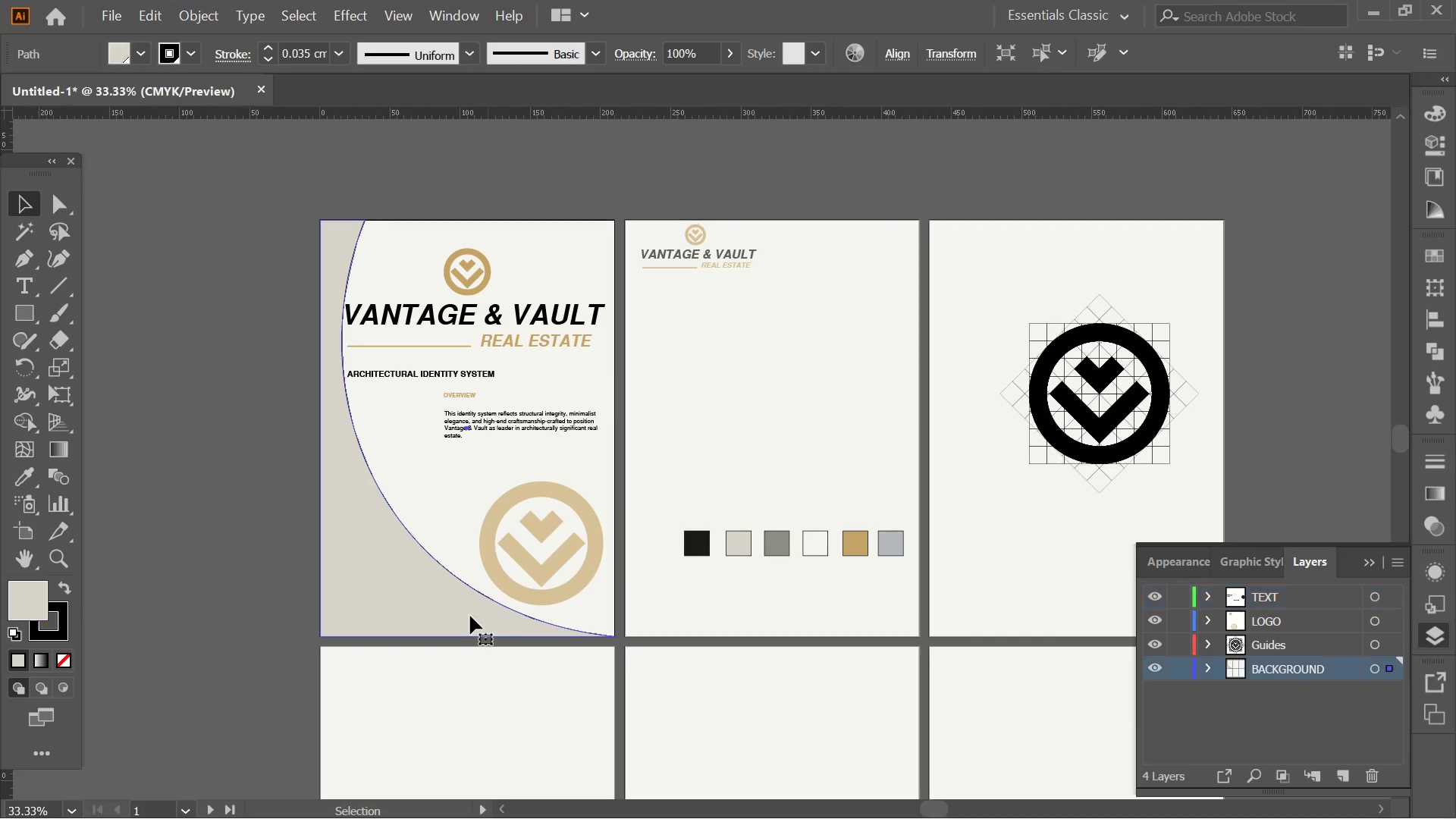 
hold_key(key=AltLeft, duration=2.88)
left_click_drag(start_coordinate=[467, 614], to_coordinate=[772, 623])
 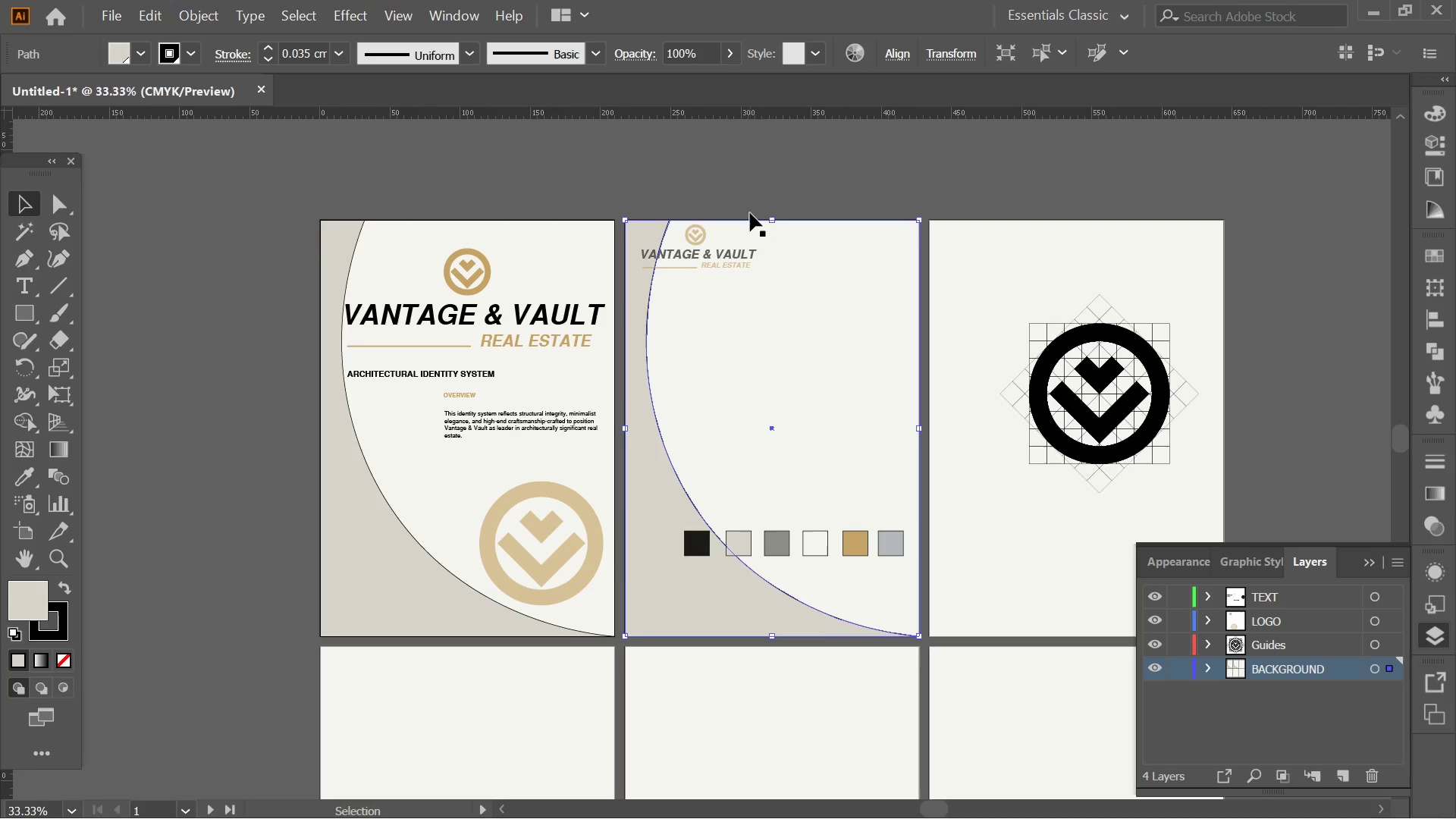 
hold_key(key=ShiftLeft, duration=2.31)
 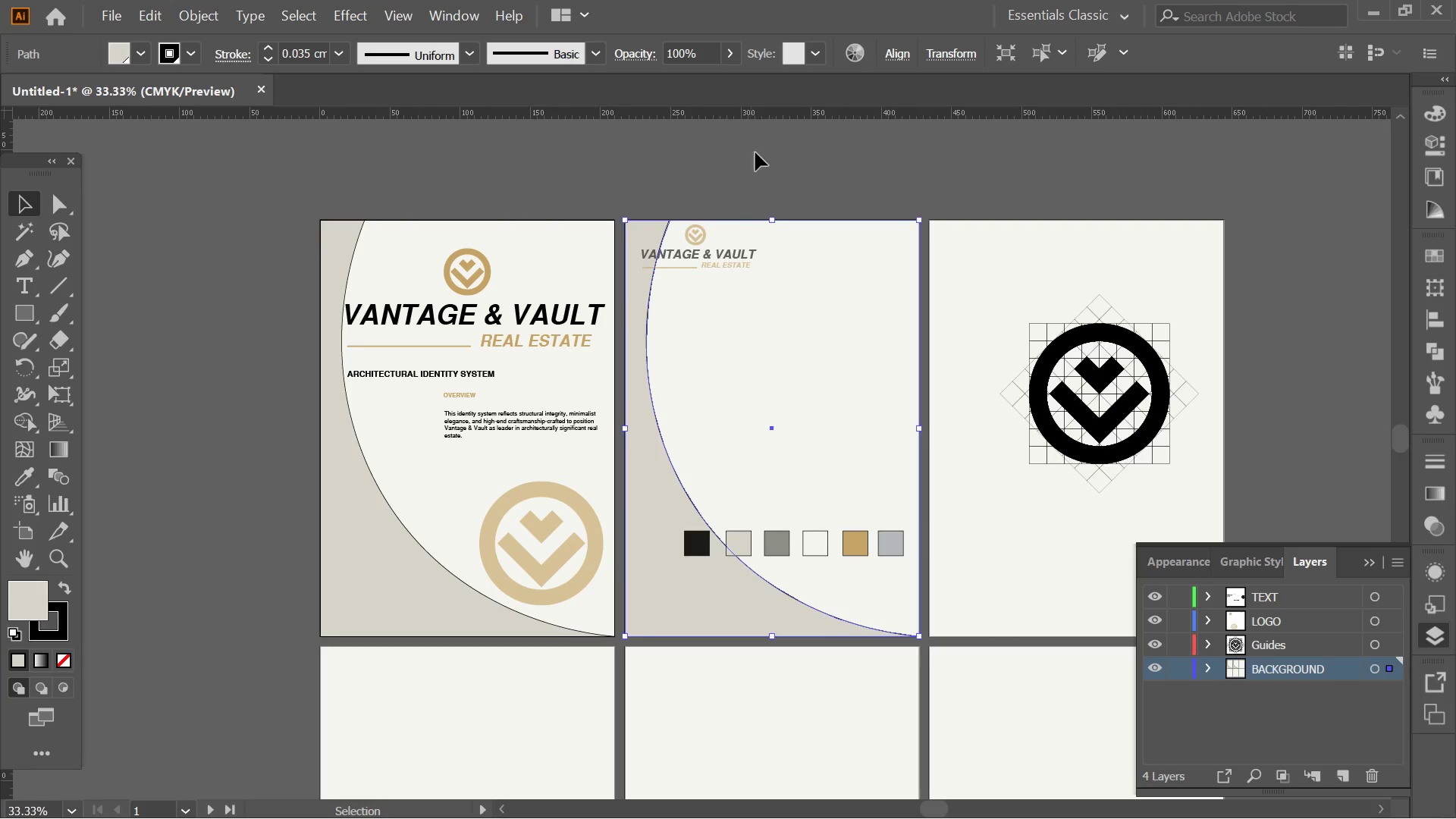 
left_click([761, 132])
 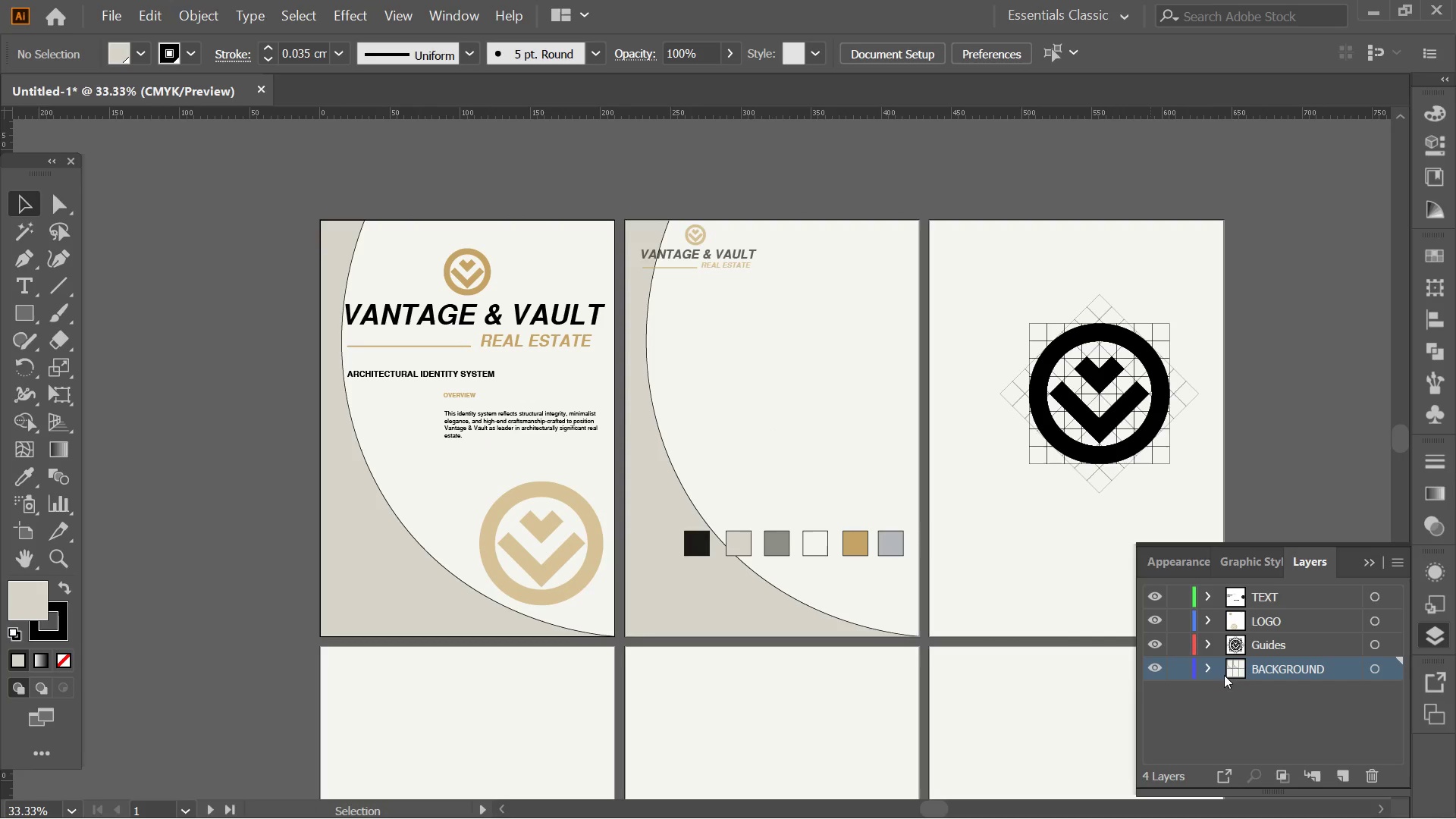 
left_click([1172, 666])
 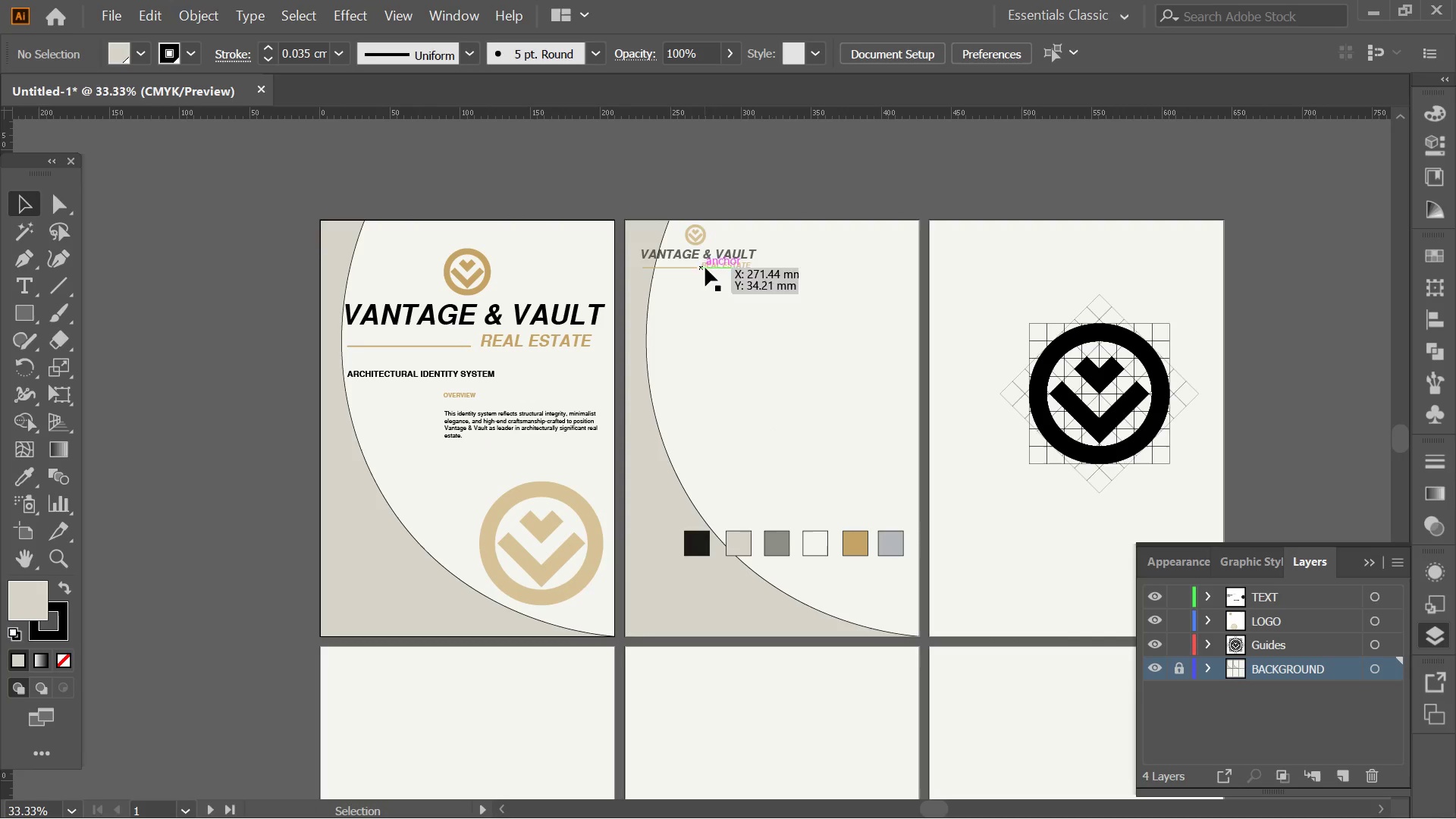 
left_click([705, 249])
 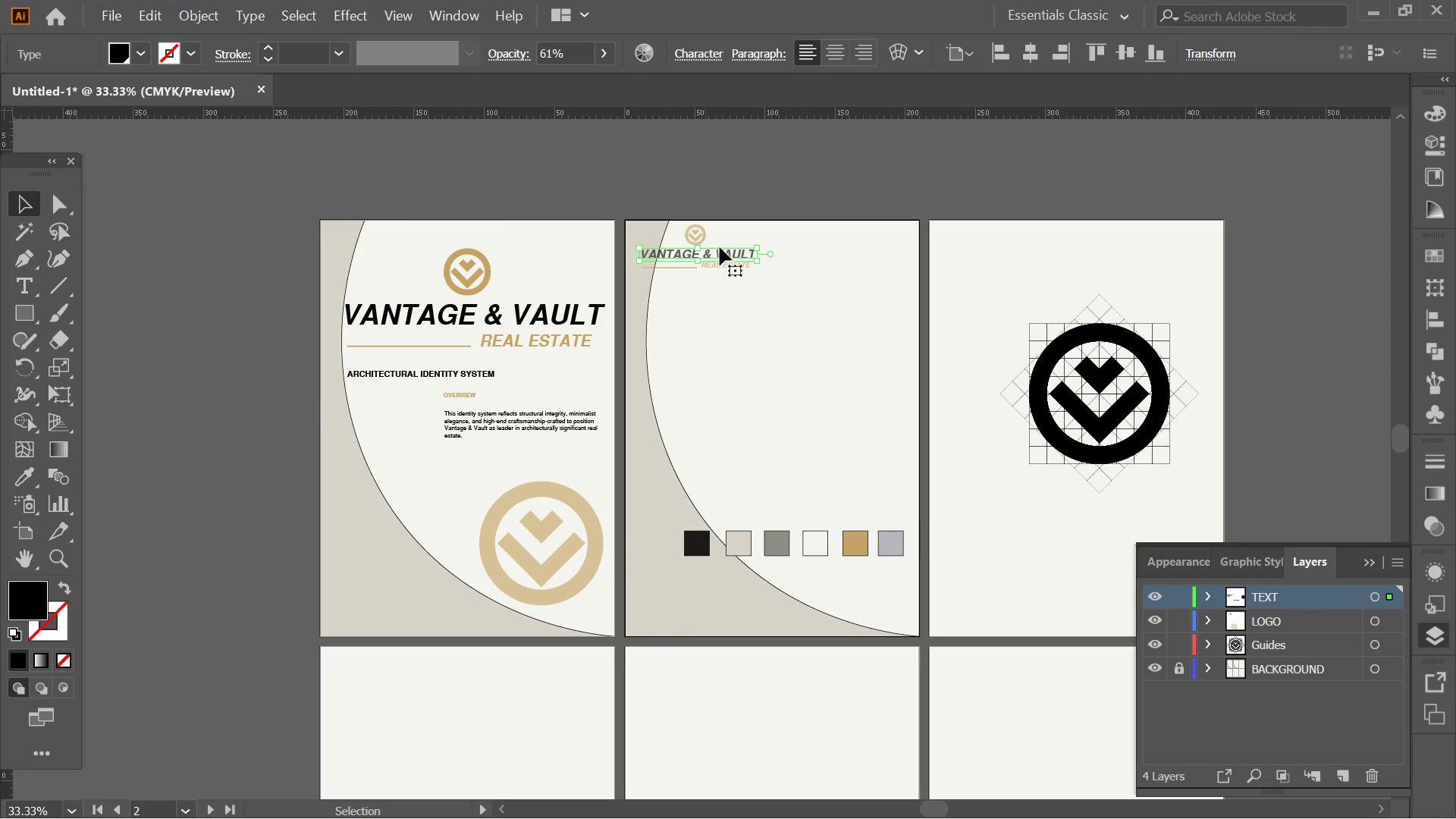 
key(Alt+AltLeft)
 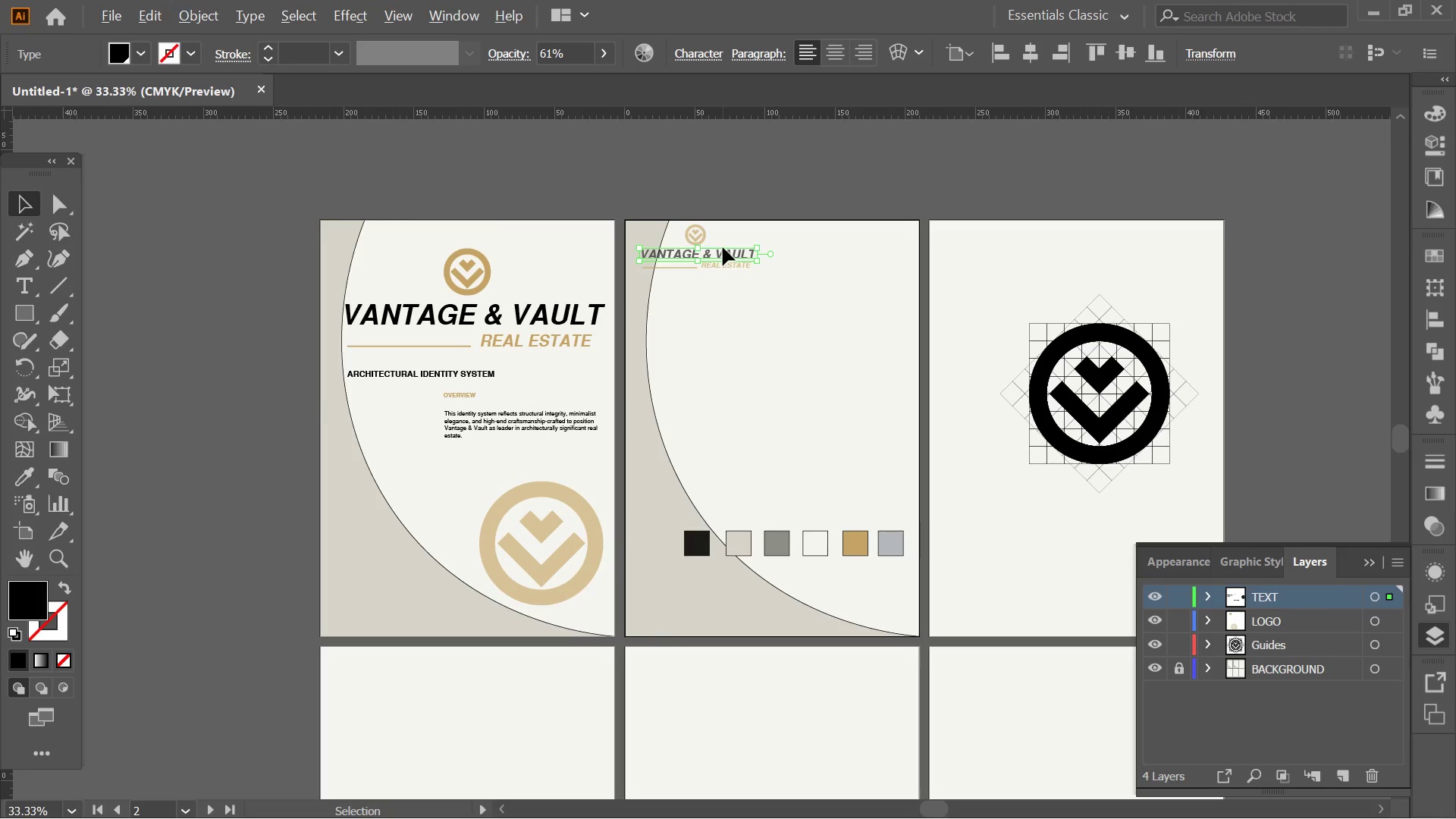 
left_click_drag(start_coordinate=[767, 340], to_coordinate=[638, 200])
 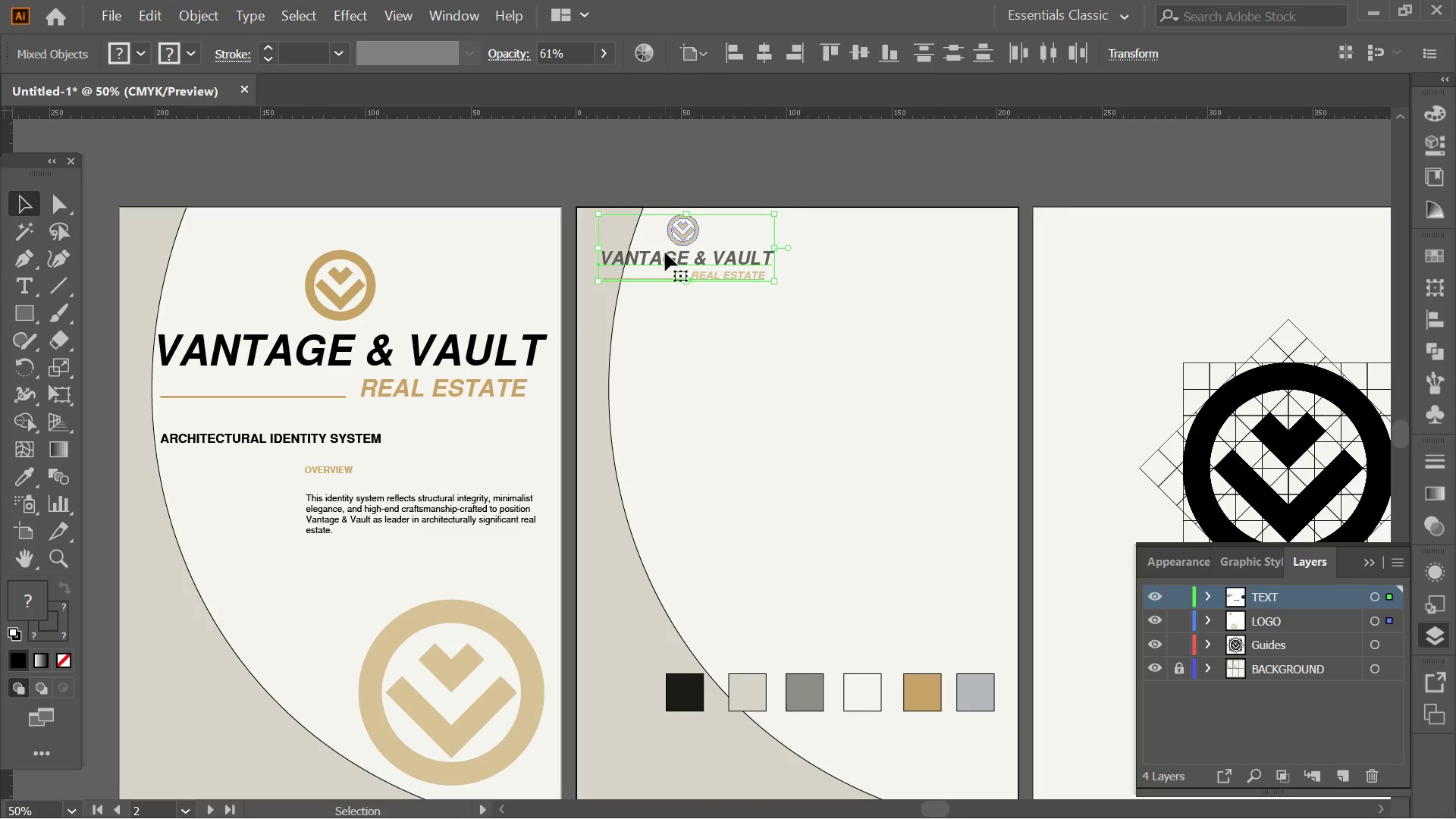 
scroll: coordinate [722, 245], scroll_direction: up, amount: 1.0
 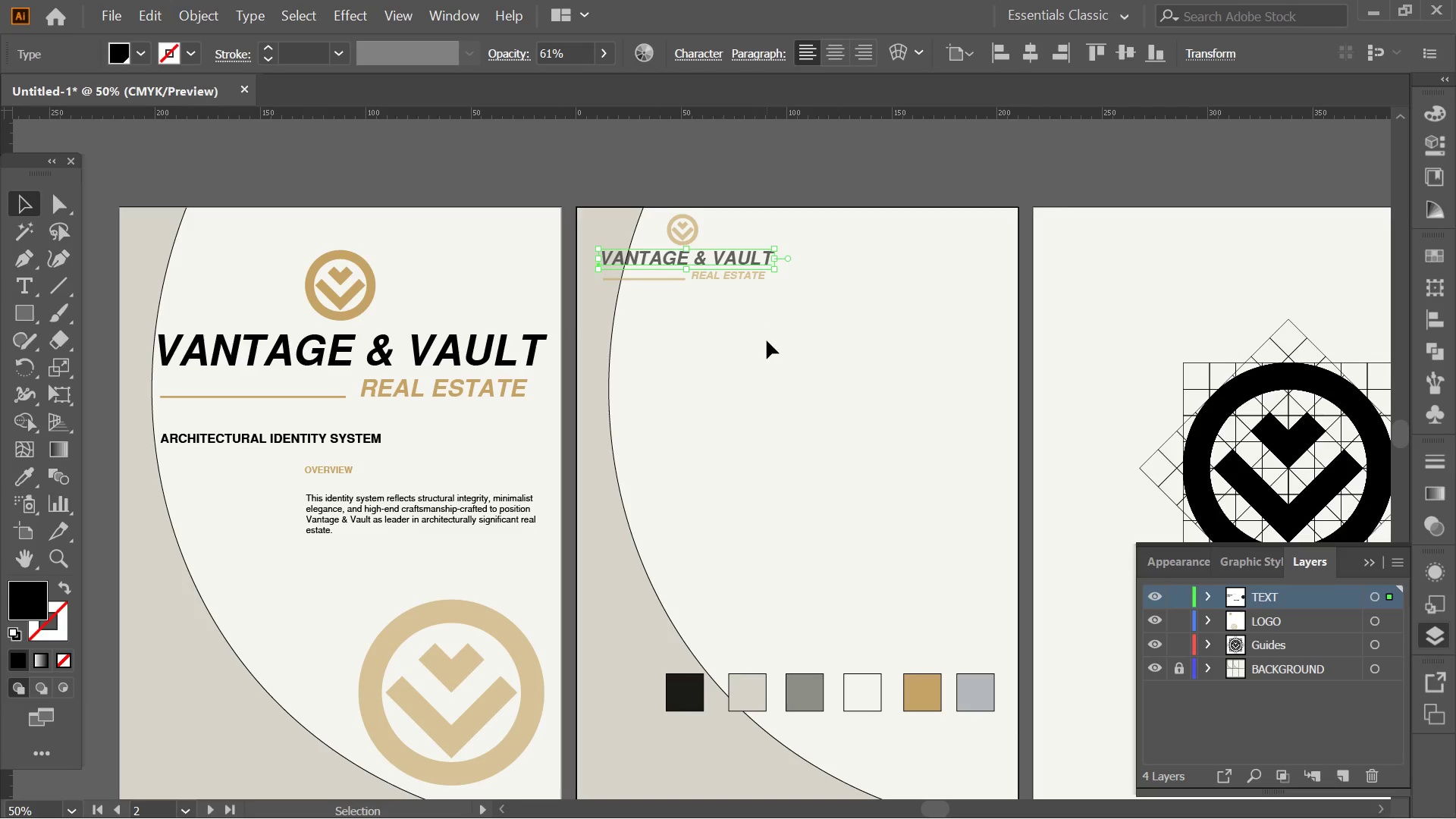 
left_click_drag(start_coordinate=[665, 253], to_coordinate=[695, 257])
 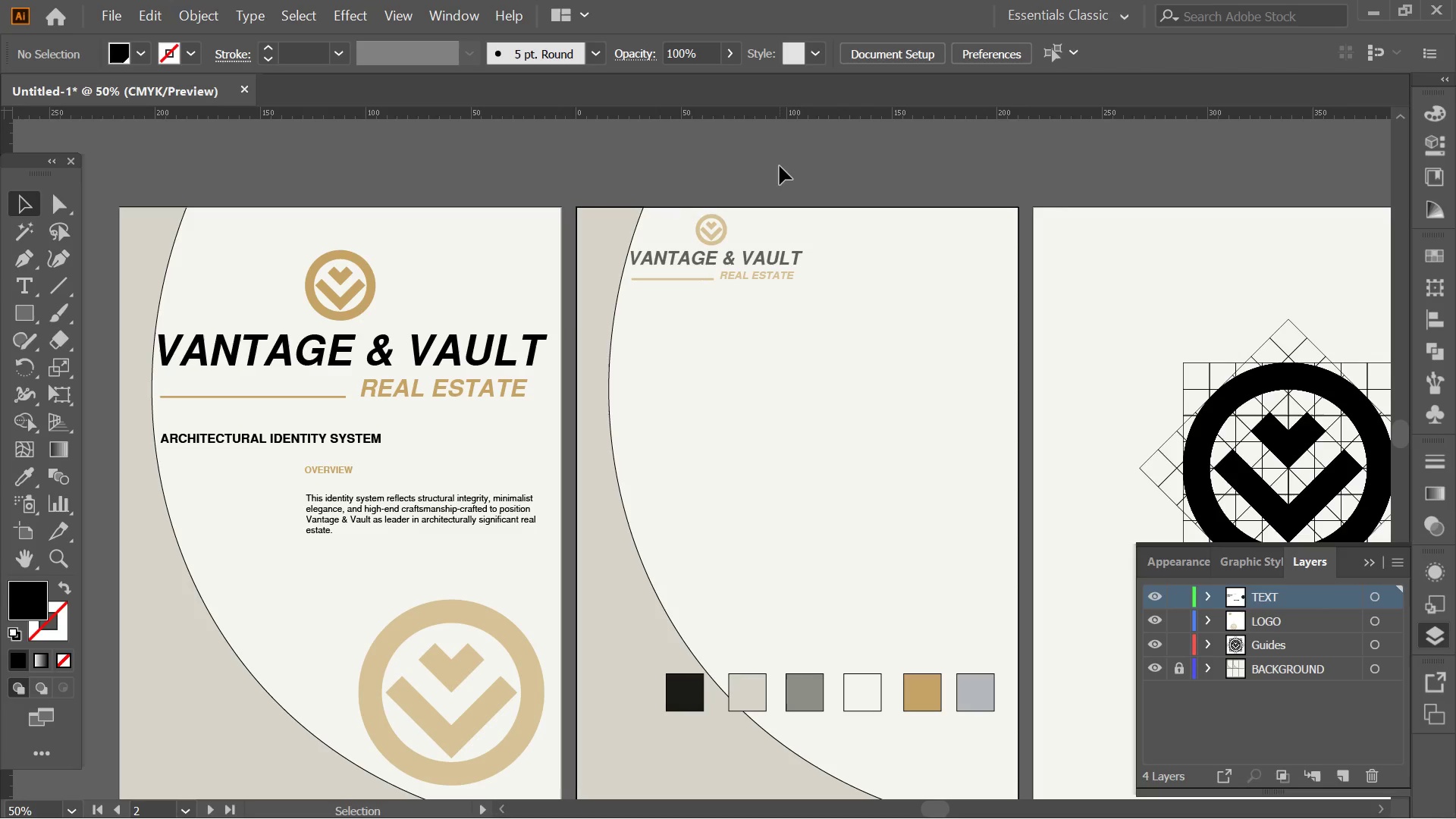 
hold_key(key=ShiftLeft, duration=0.62)
 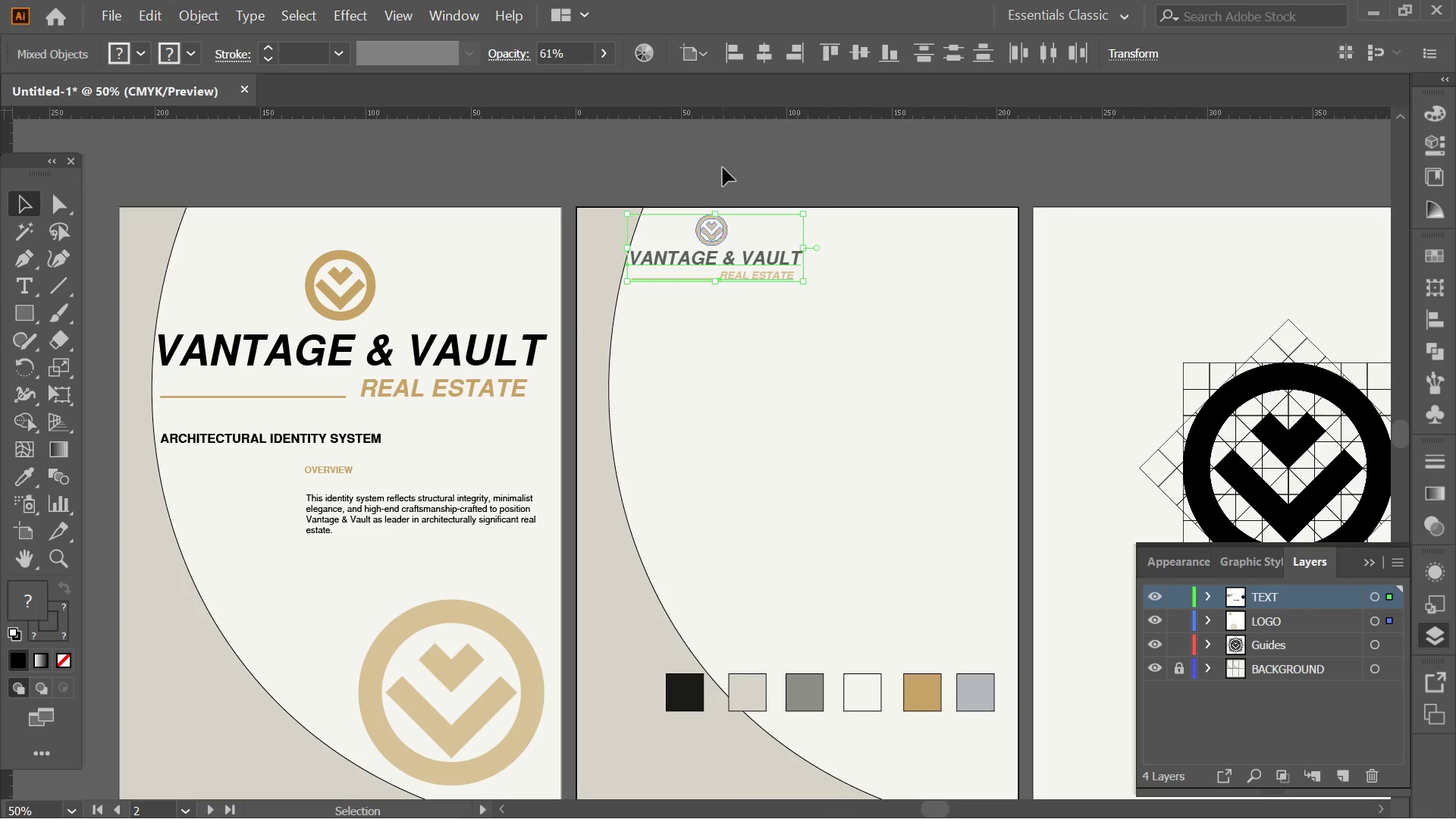 
left_click([723, 168])
 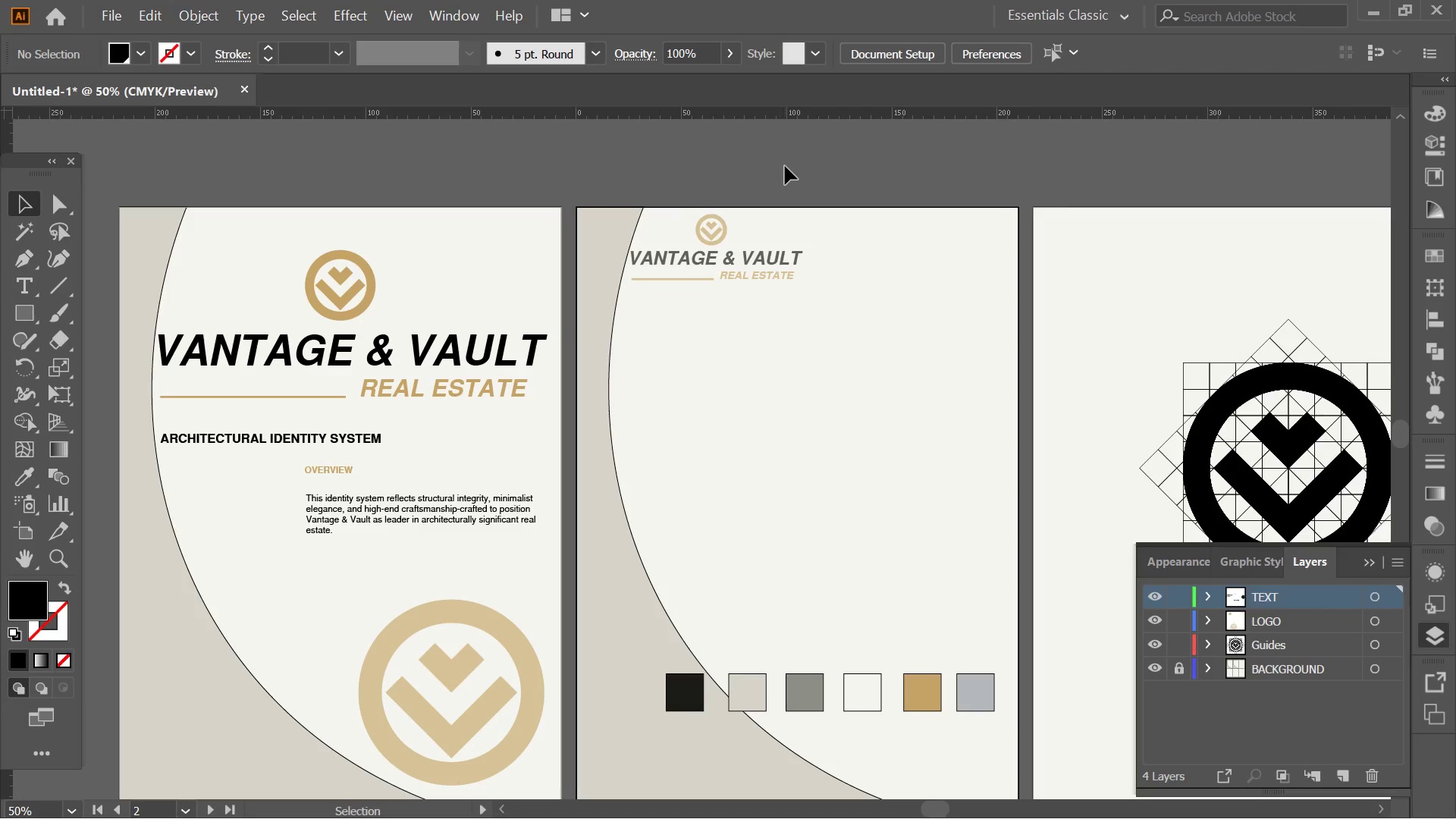 
hold_key(key=AltLeft, duration=0.33)
 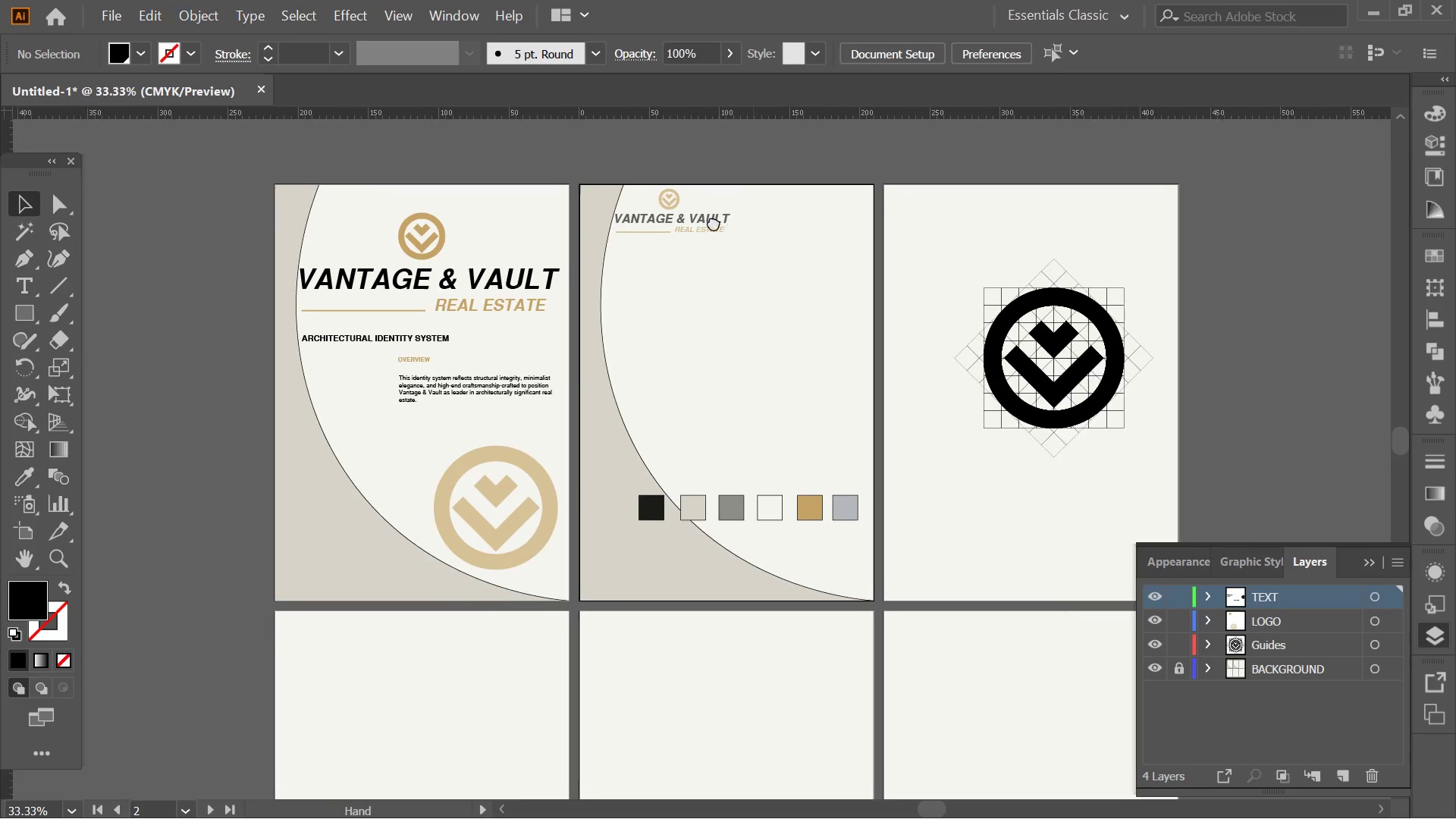 
hold_key(key=Space, duration=1.19)
 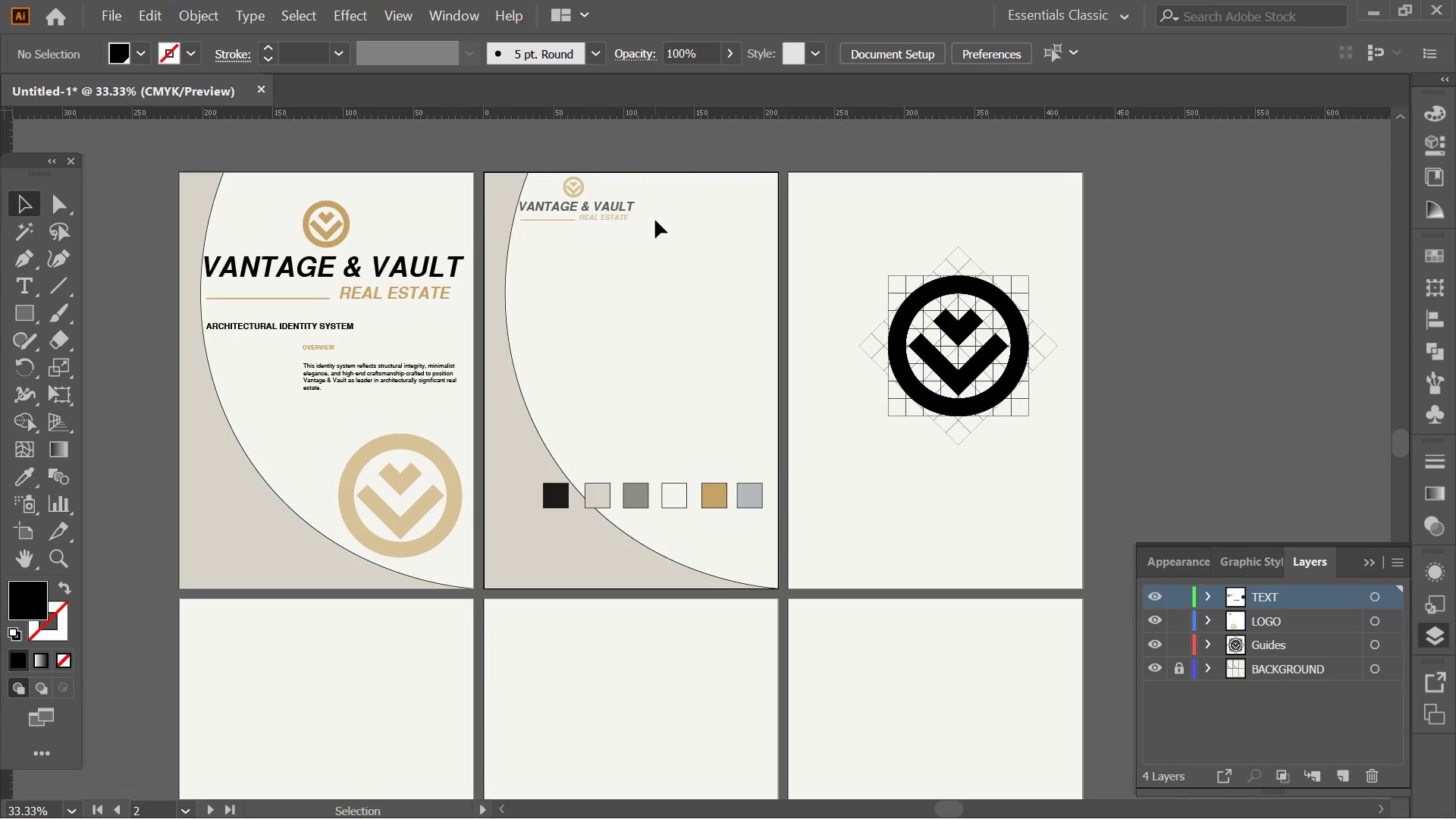 
left_click_drag(start_coordinate=[817, 235], to_coordinate=[661, 215])
 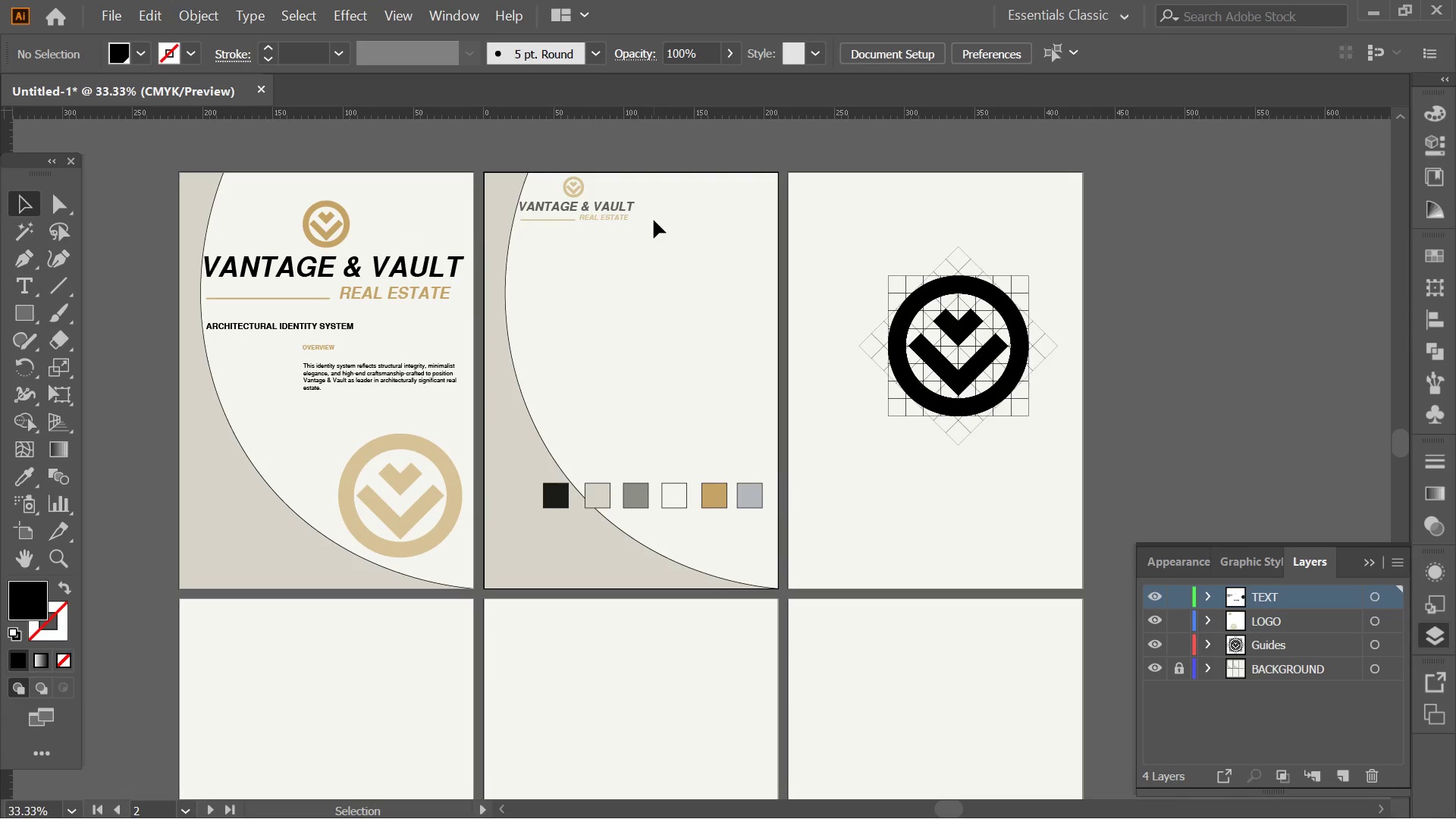 
scroll: coordinate [785, 166], scroll_direction: down, amount: 1.0
 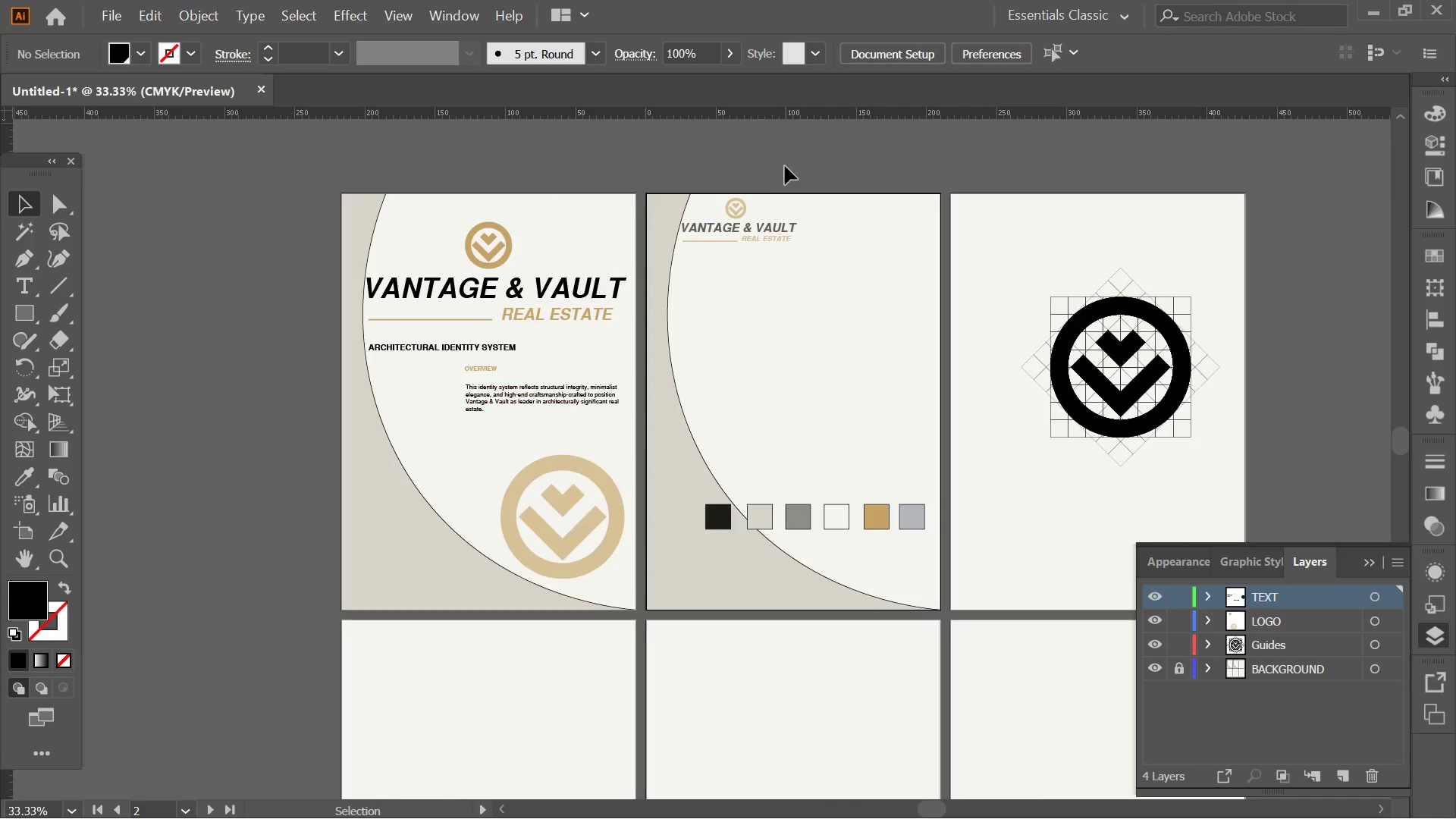 
hold_key(key=Space, duration=0.89)
 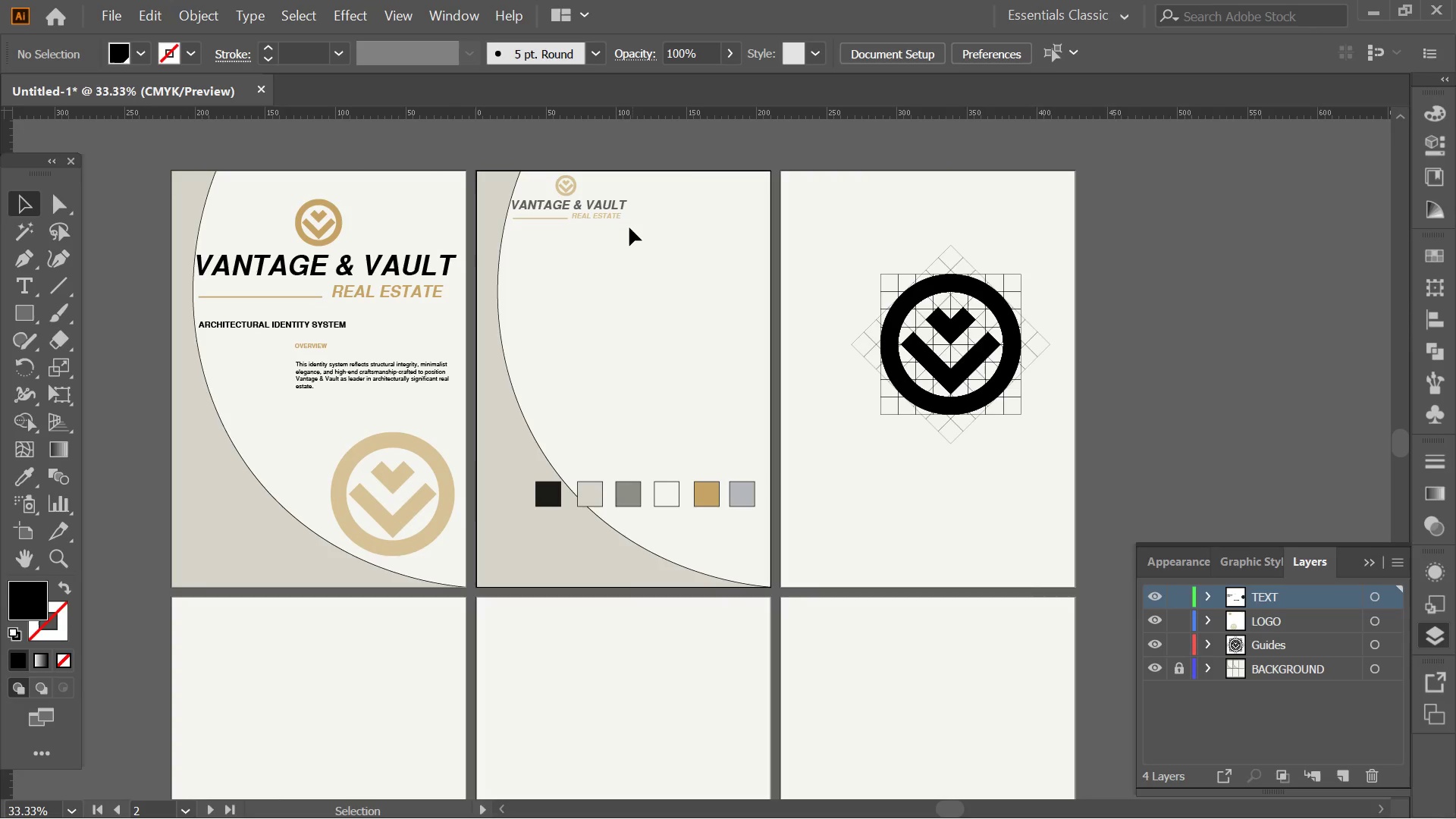 
left_click_drag(start_coordinate=[636, 229], to_coordinate=[629, 228])
 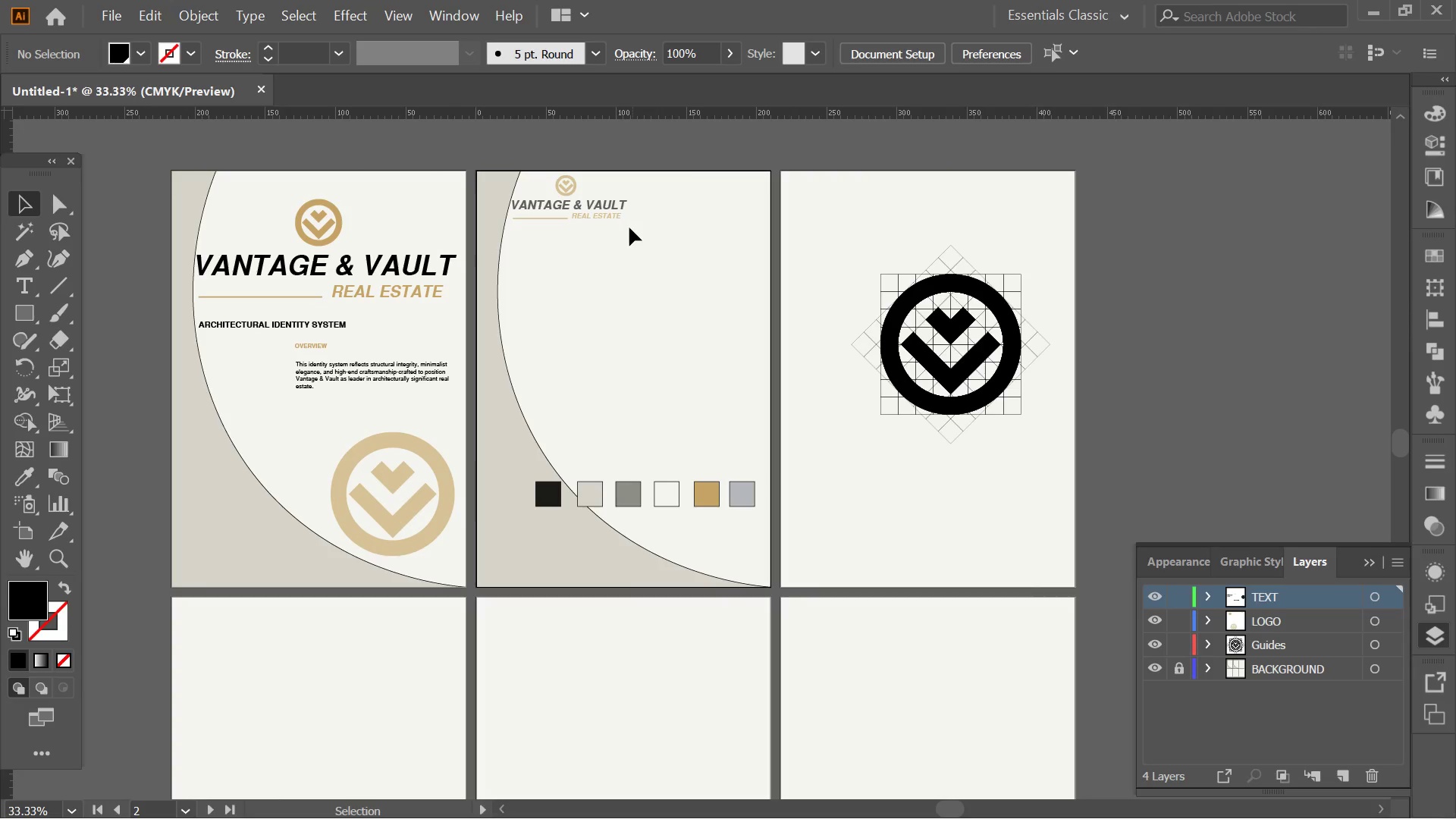 
left_click_drag(start_coordinate=[322, 324], to_coordinate=[732, 229])
 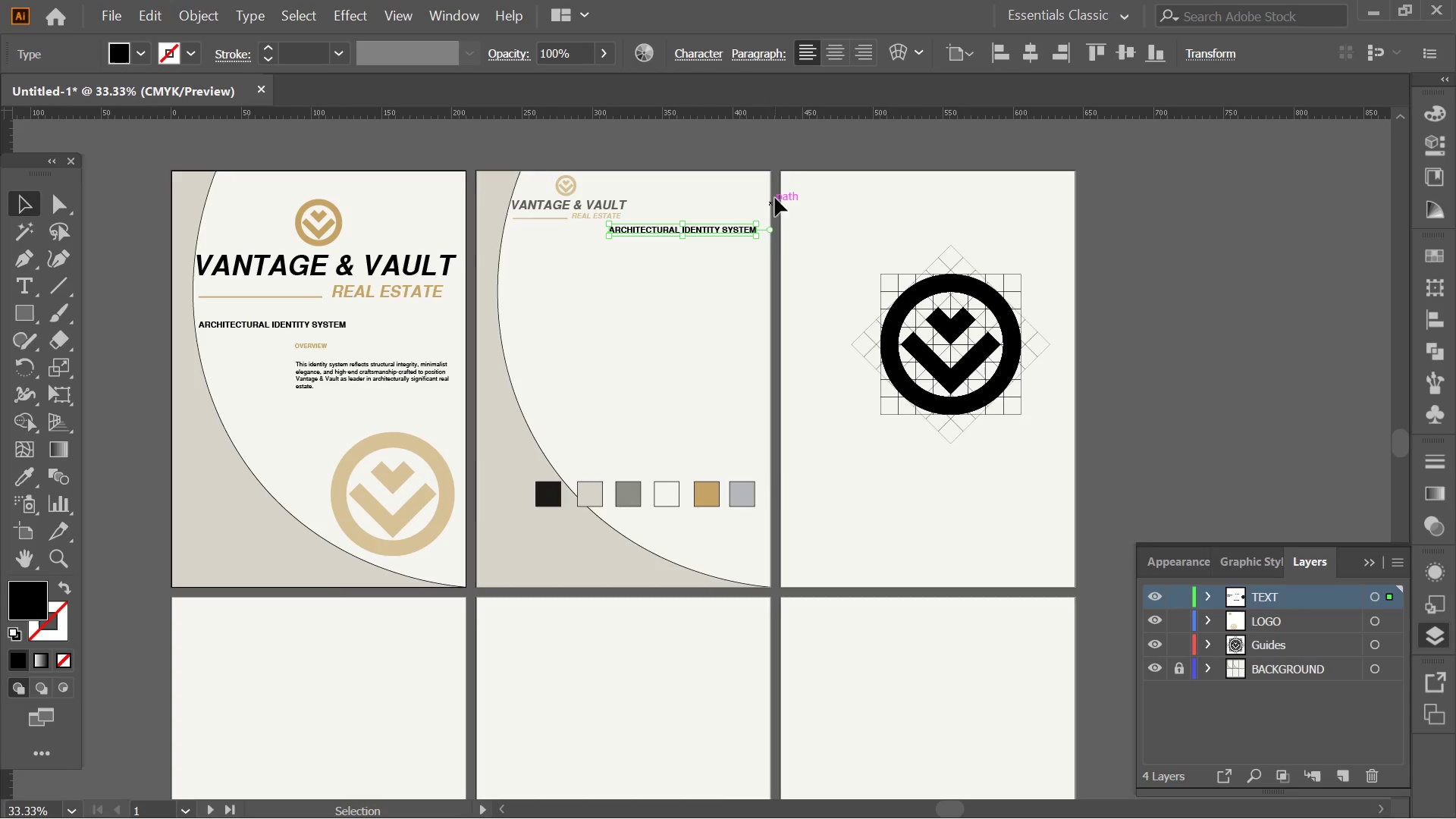 
hold_key(key=AltLeft, duration=3.33)
 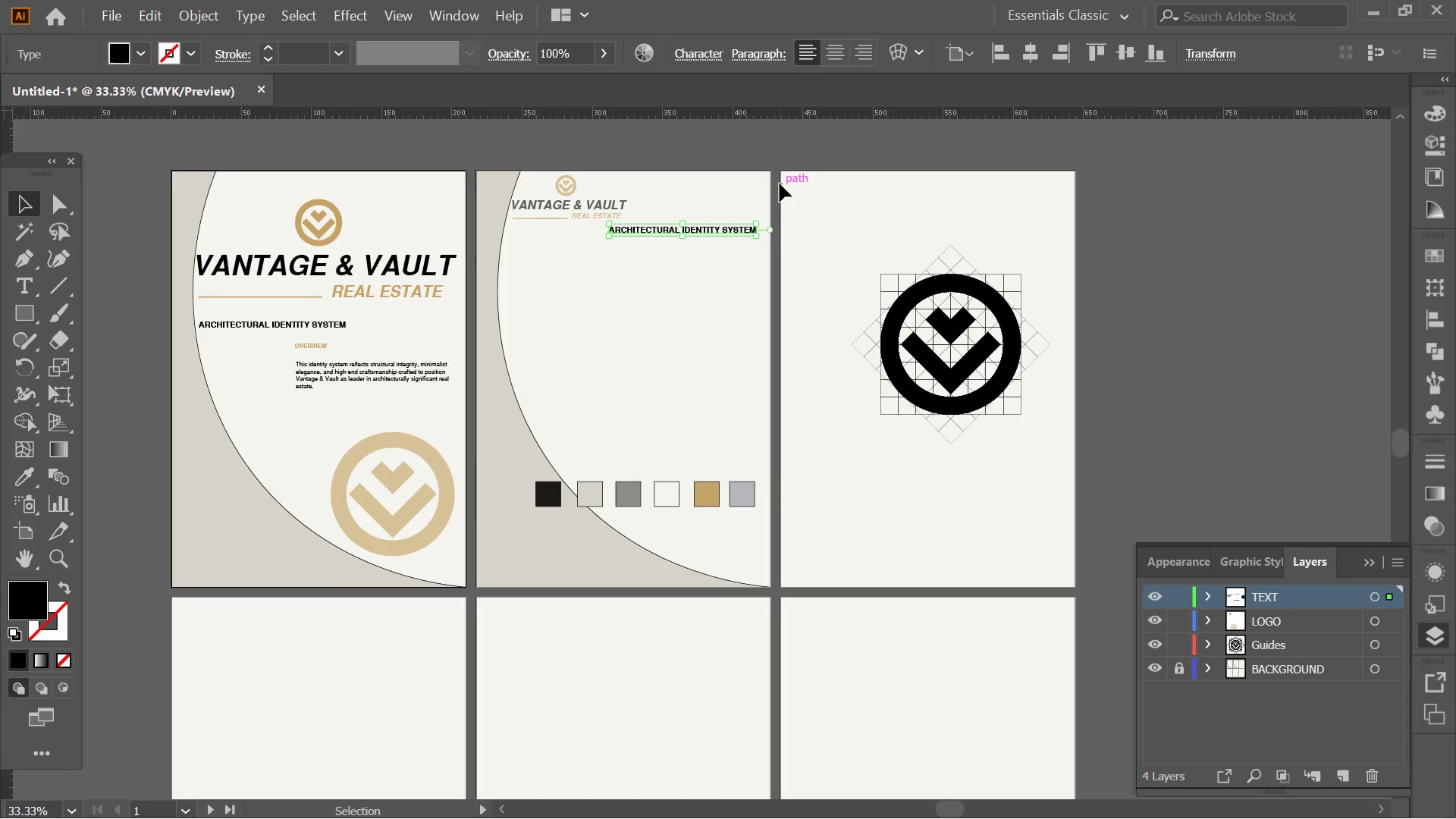 
left_click([770, 171])
 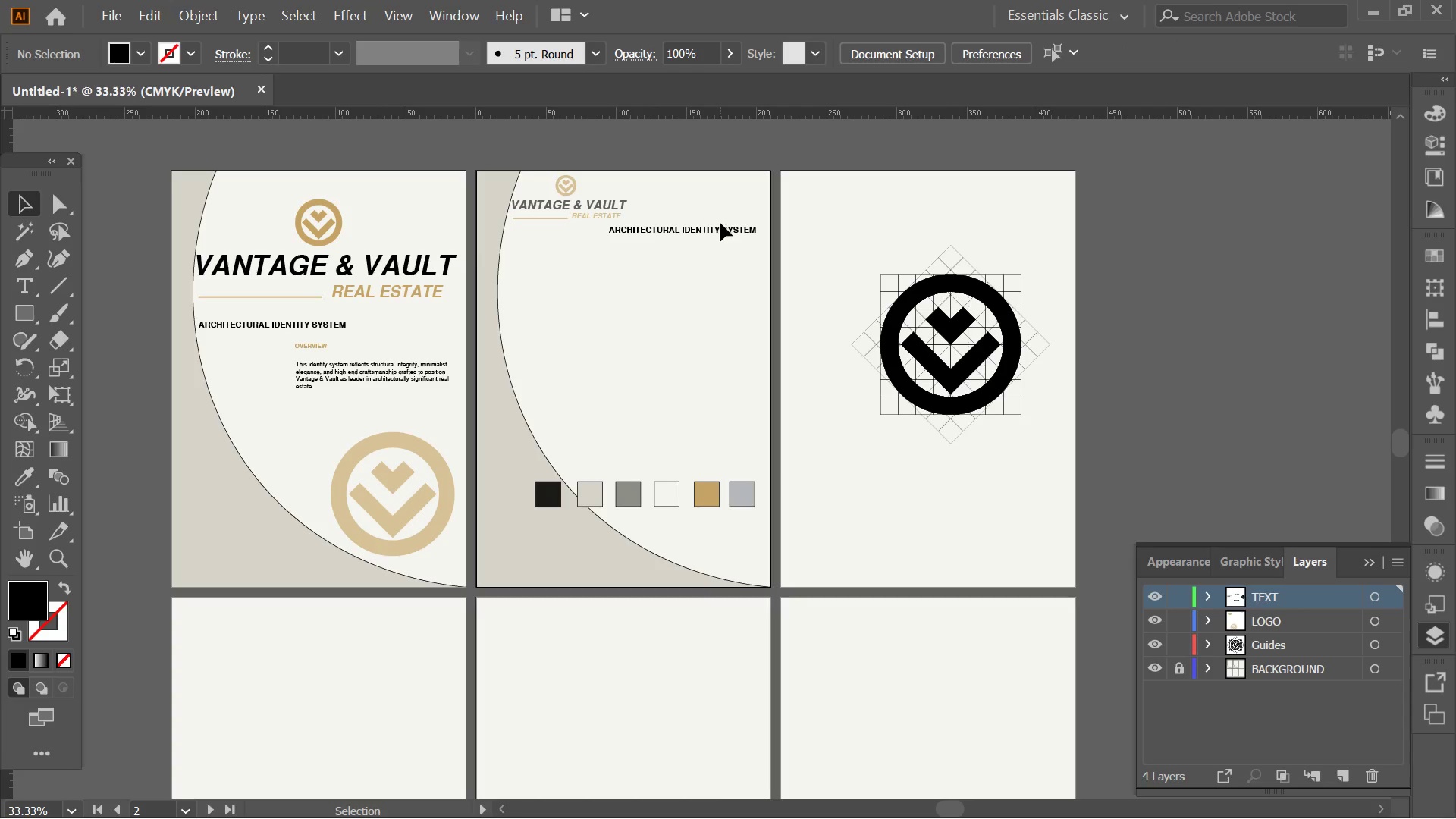 
left_click([714, 228])
 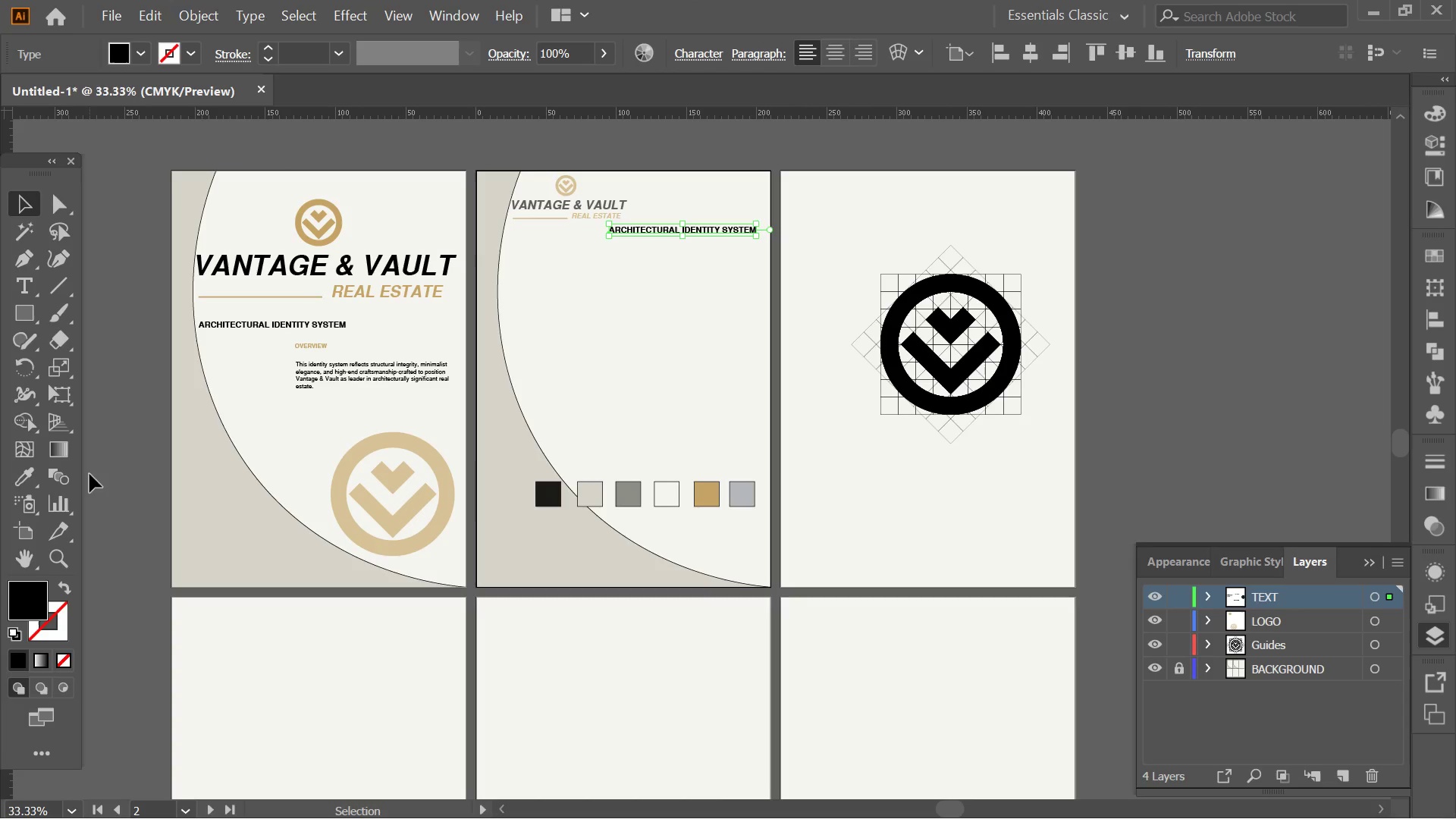 
left_click([17, 468])
 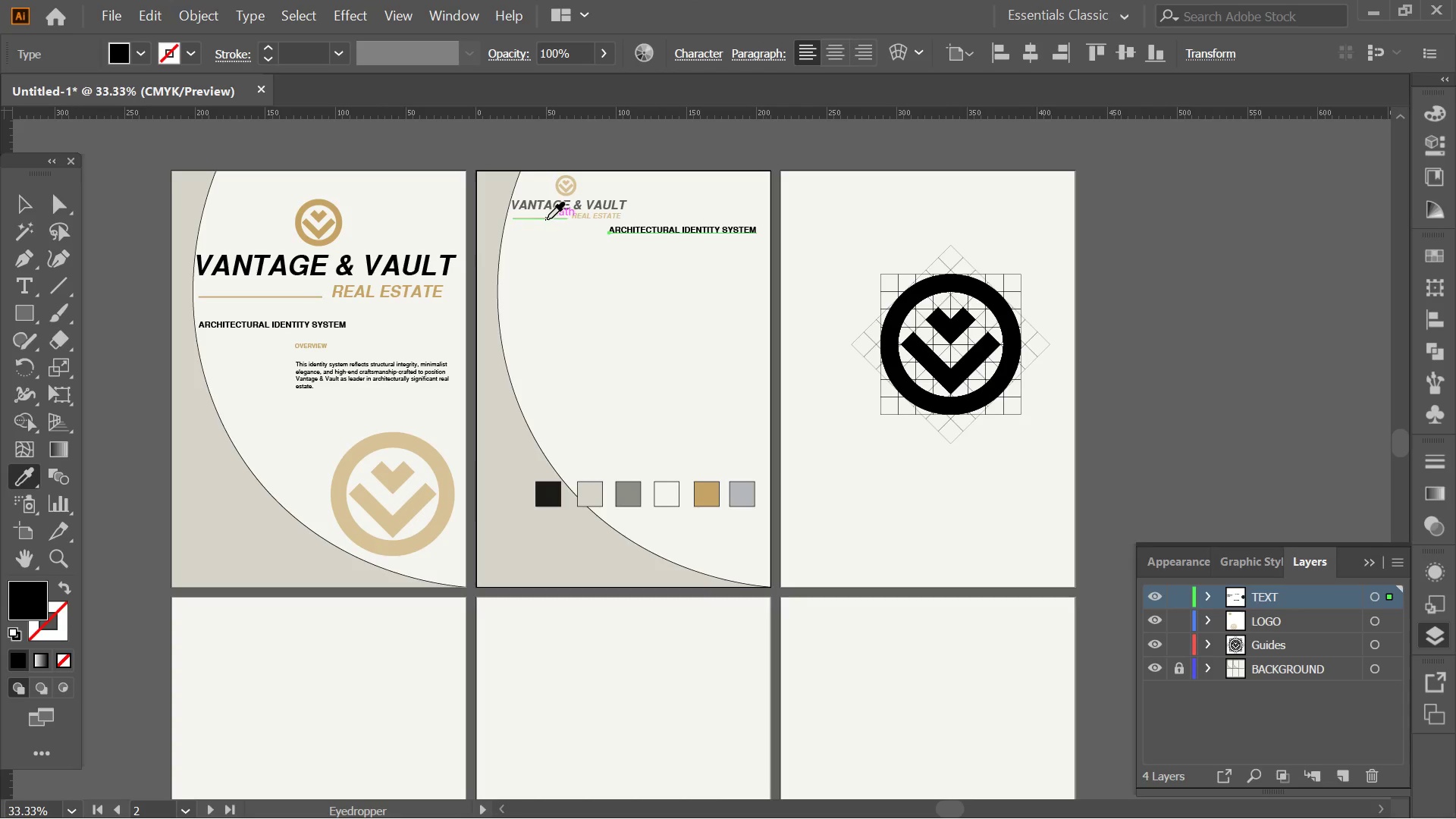 
left_click([547, 219])
 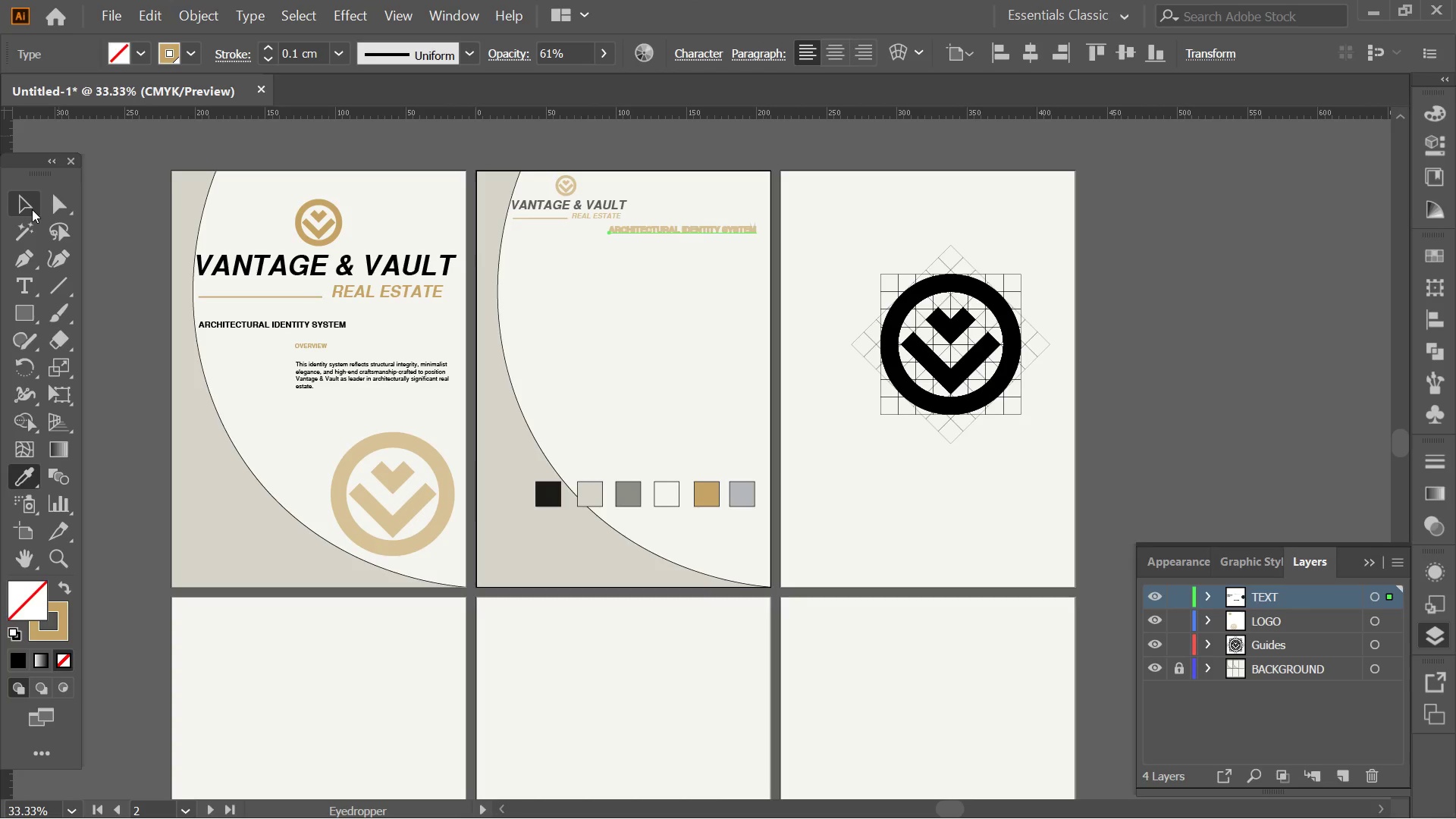 
key(Control+ControlLeft)
 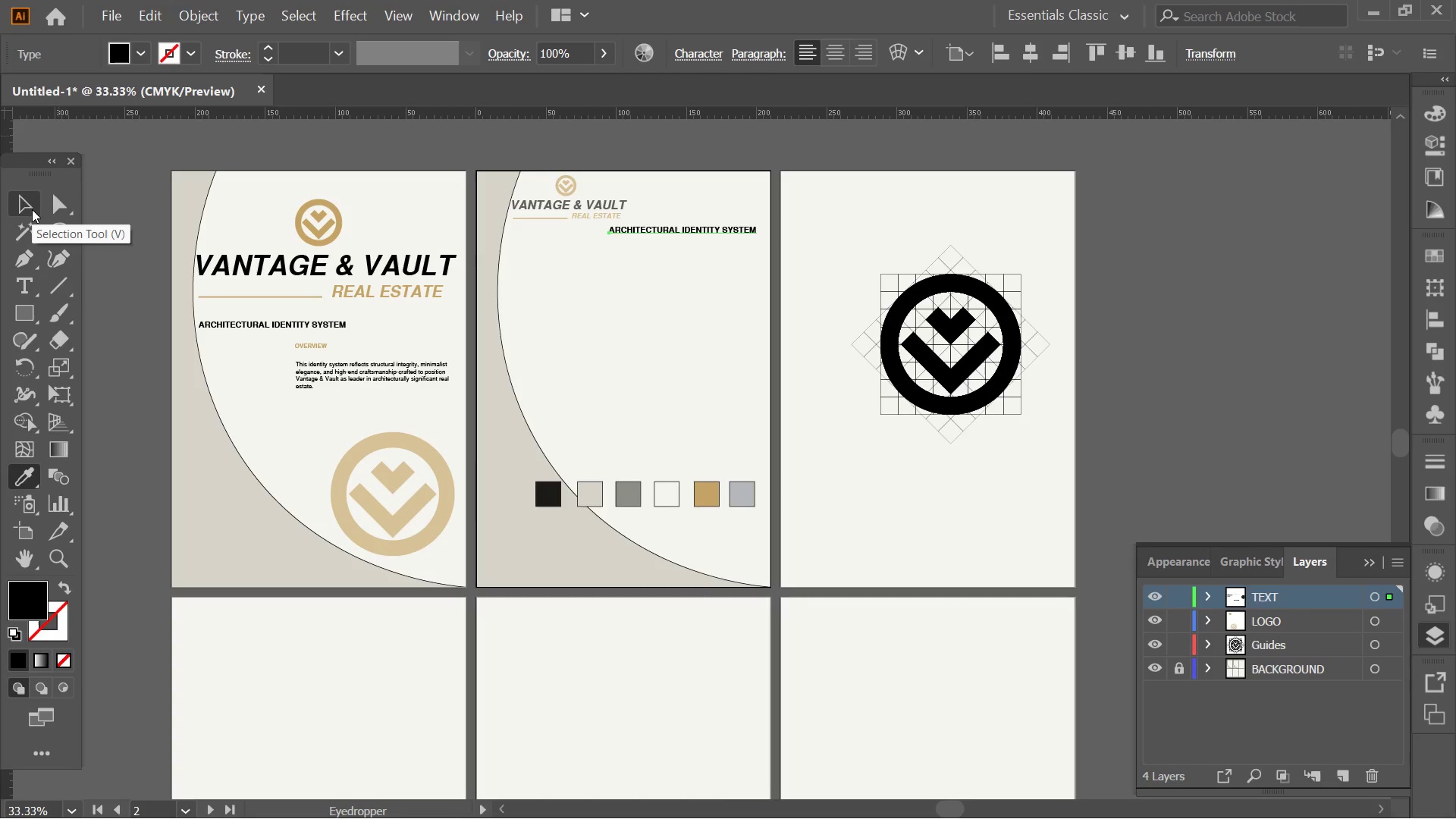 
key(Control+Z)
 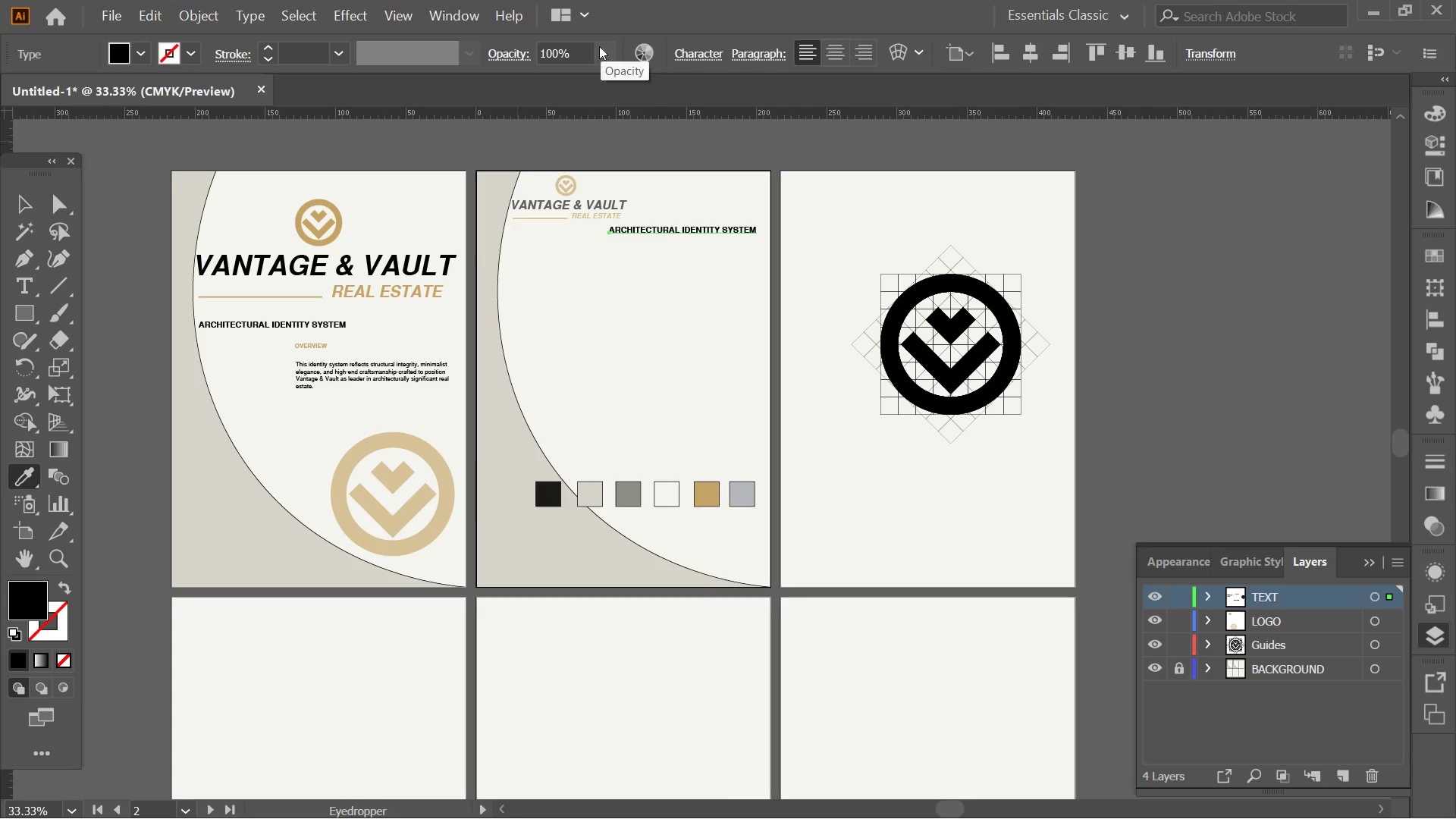 
left_click_drag(start_coordinate=[588, 51], to_coordinate=[407, 36])
 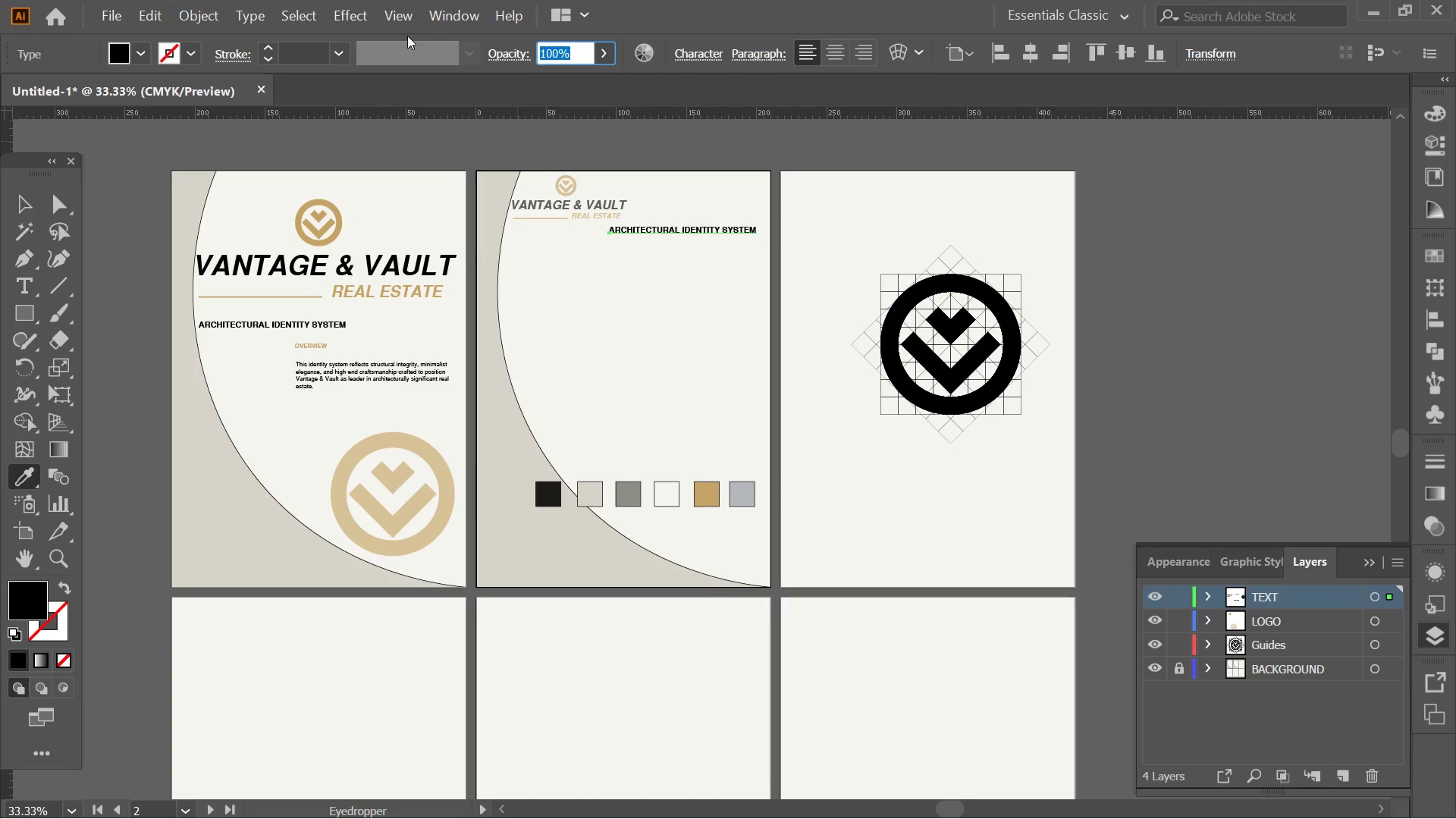 
key(ArrowRight)
 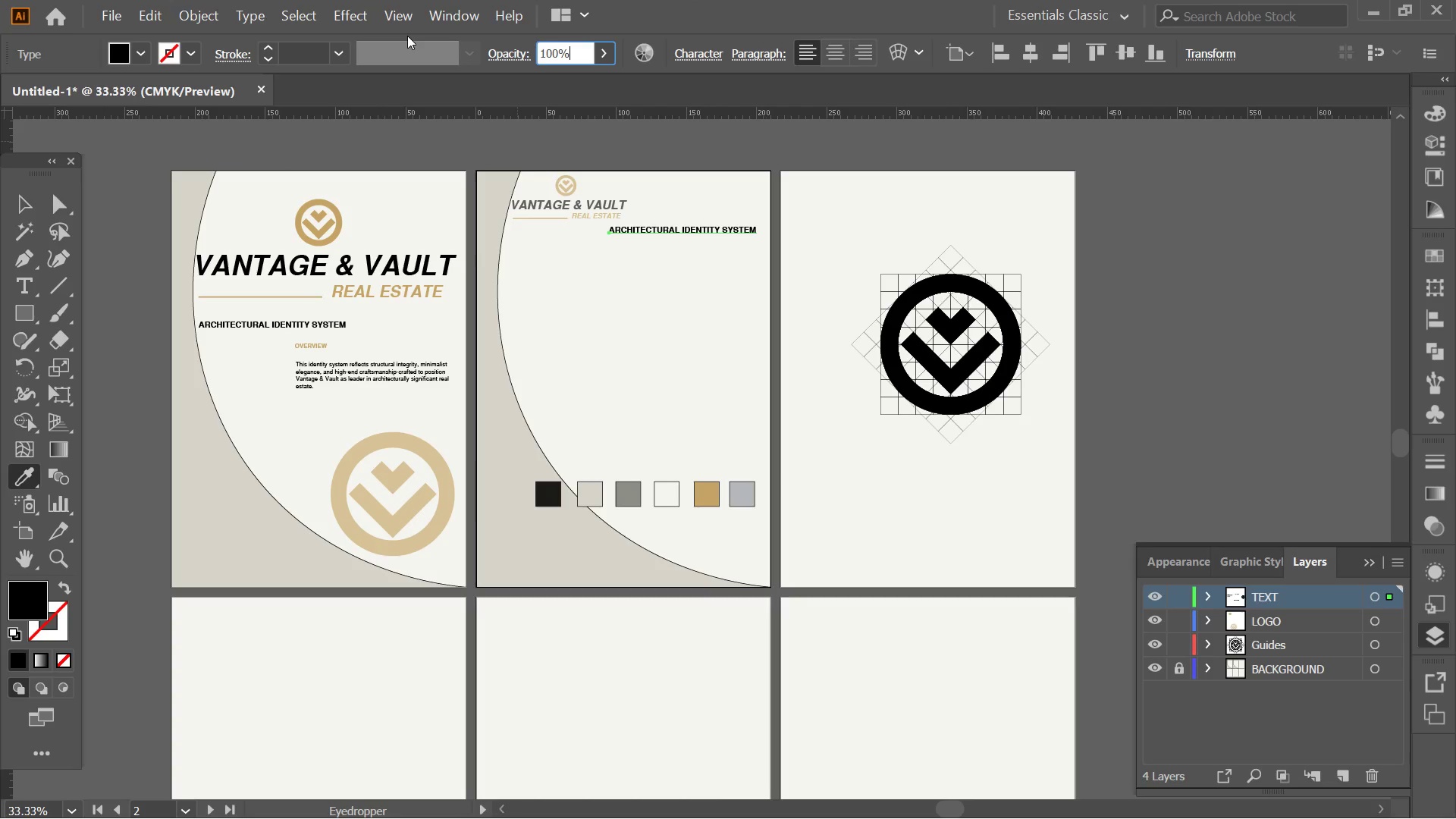 
key(End)
 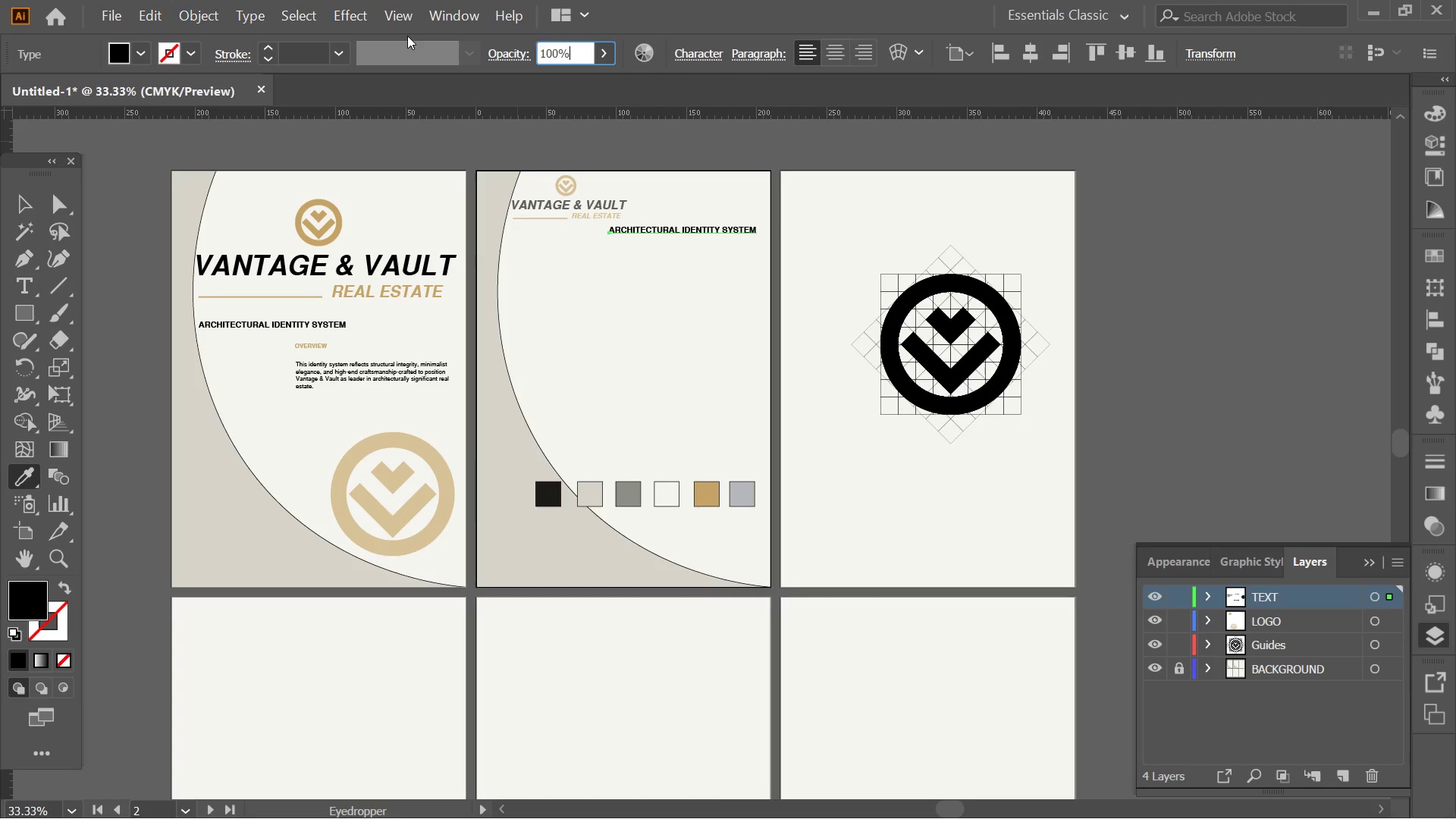 
key(NumpadEnter)
 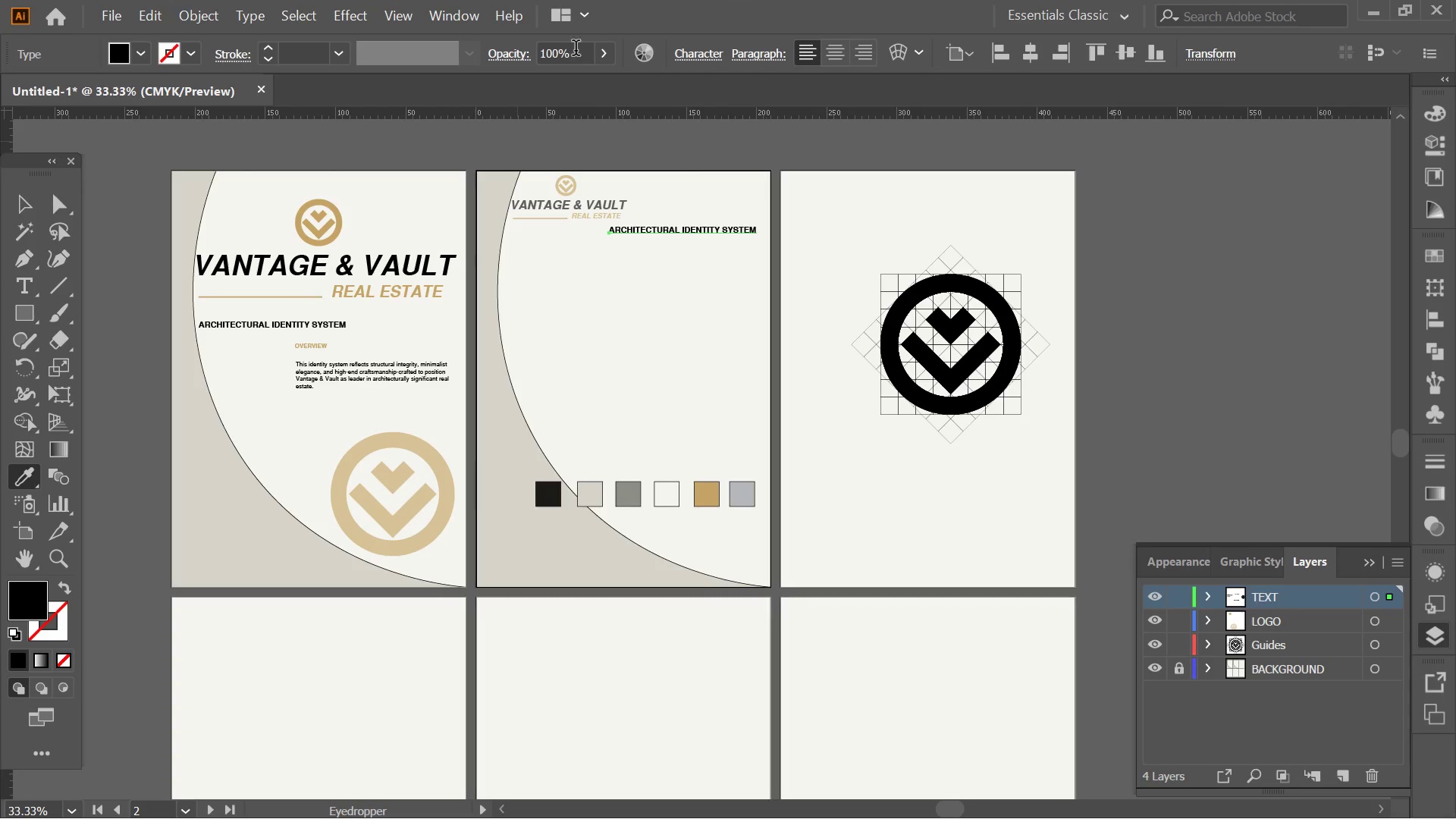 
left_click_drag(start_coordinate=[592, 50], to_coordinate=[519, 46])
 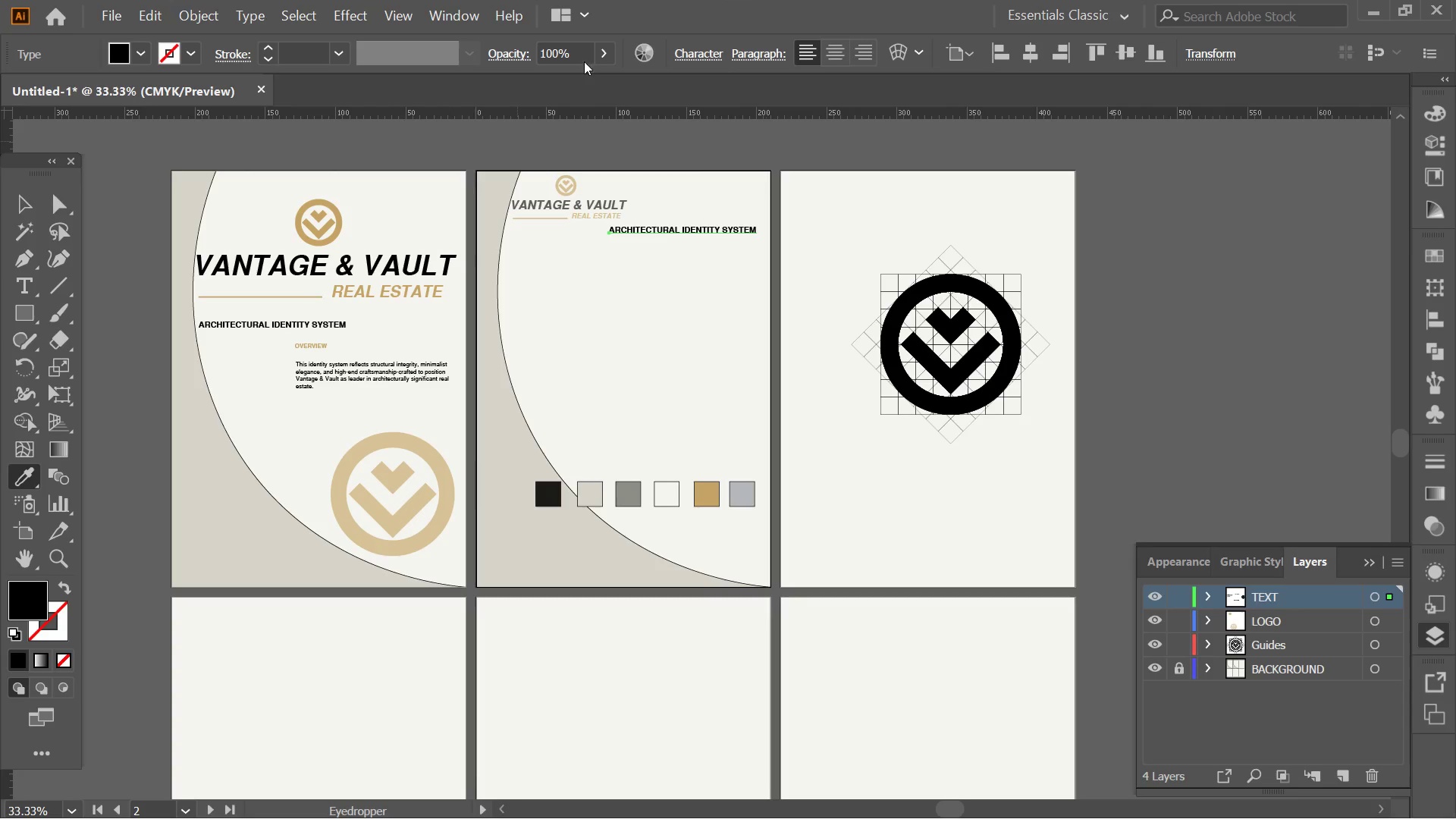 
left_click_drag(start_coordinate=[584, 61], to_coordinate=[579, 60])
 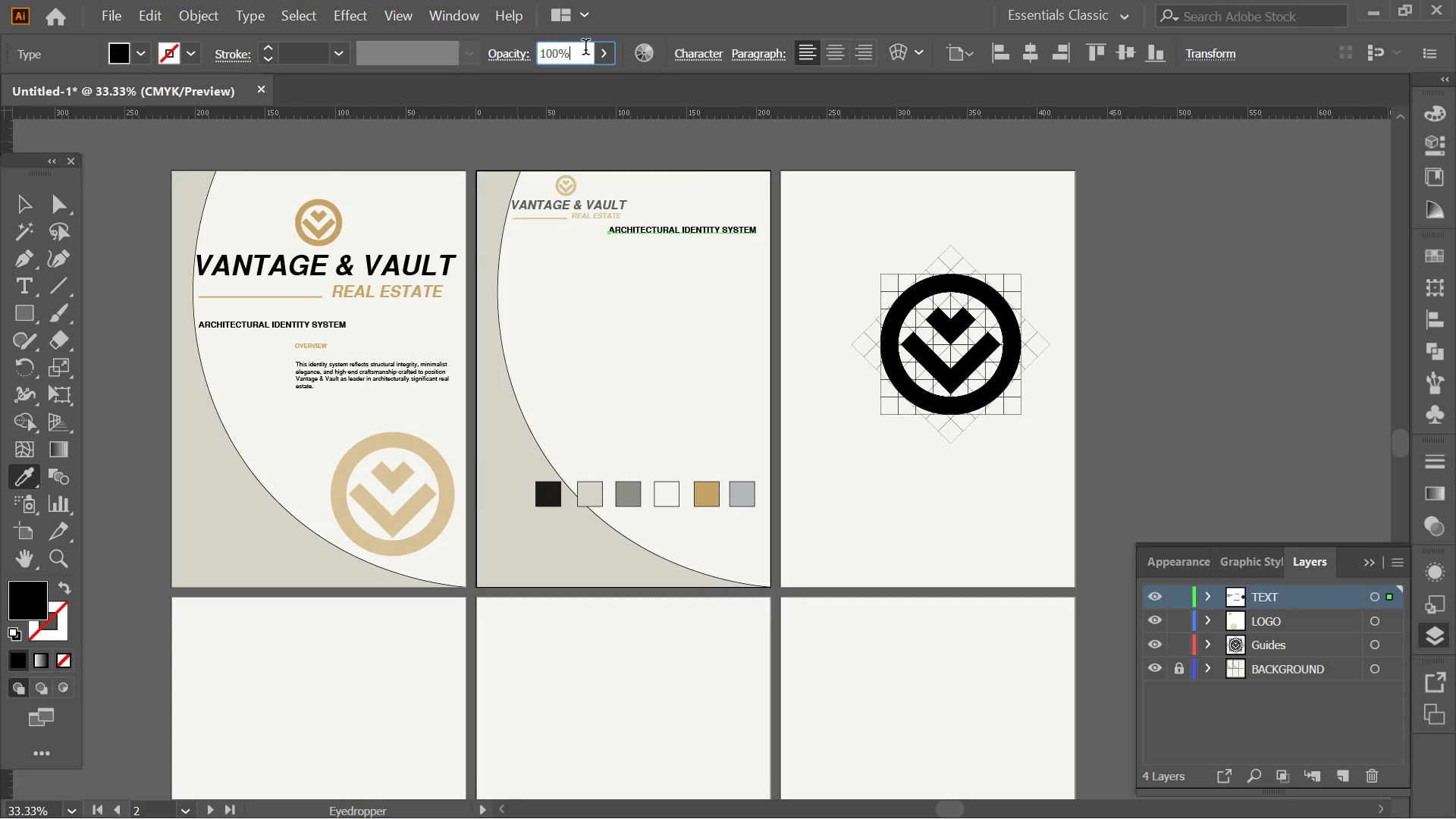 
left_click_drag(start_coordinate=[585, 49], to_coordinate=[531, 44])
 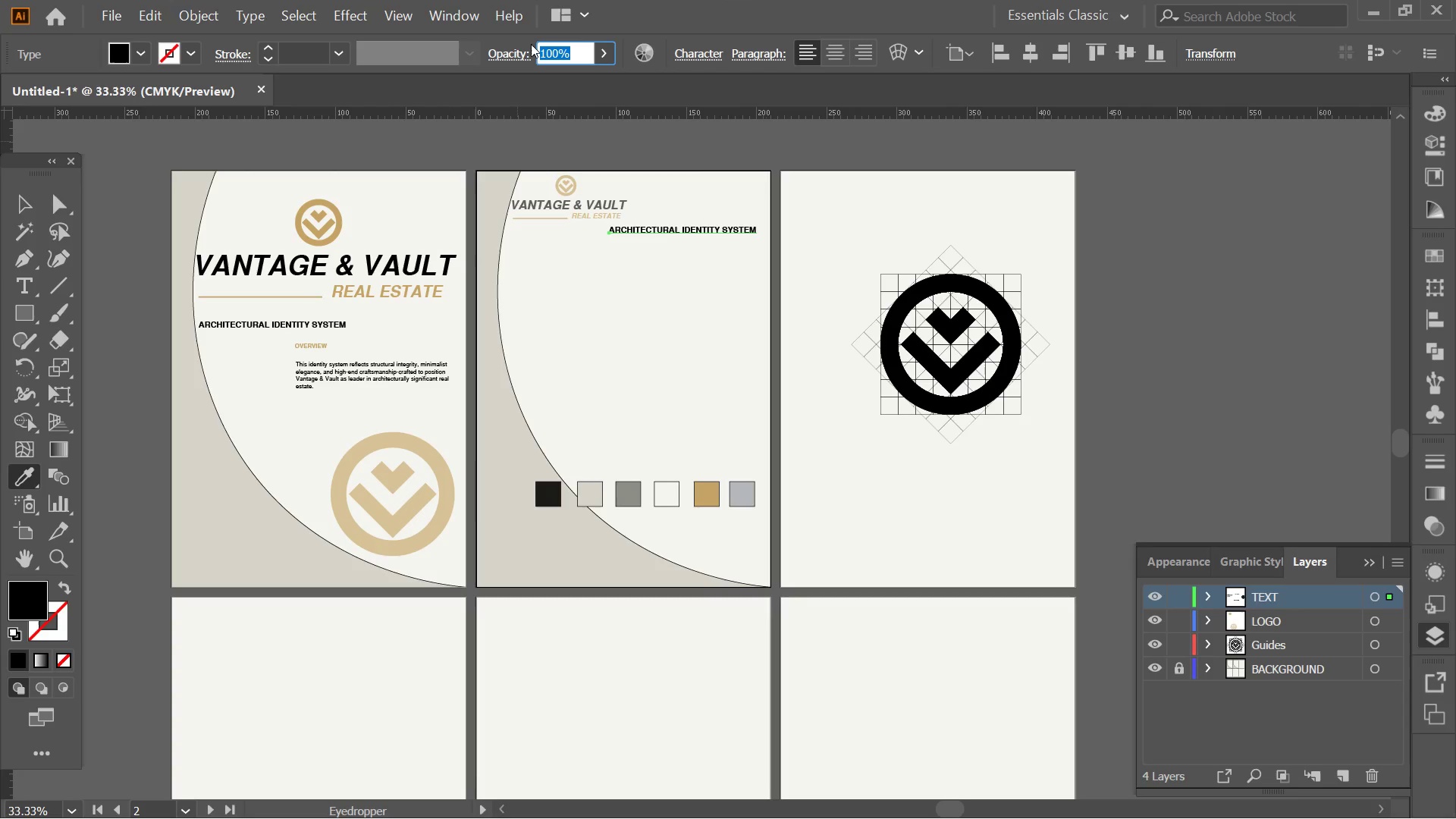 
key(NumLock)
 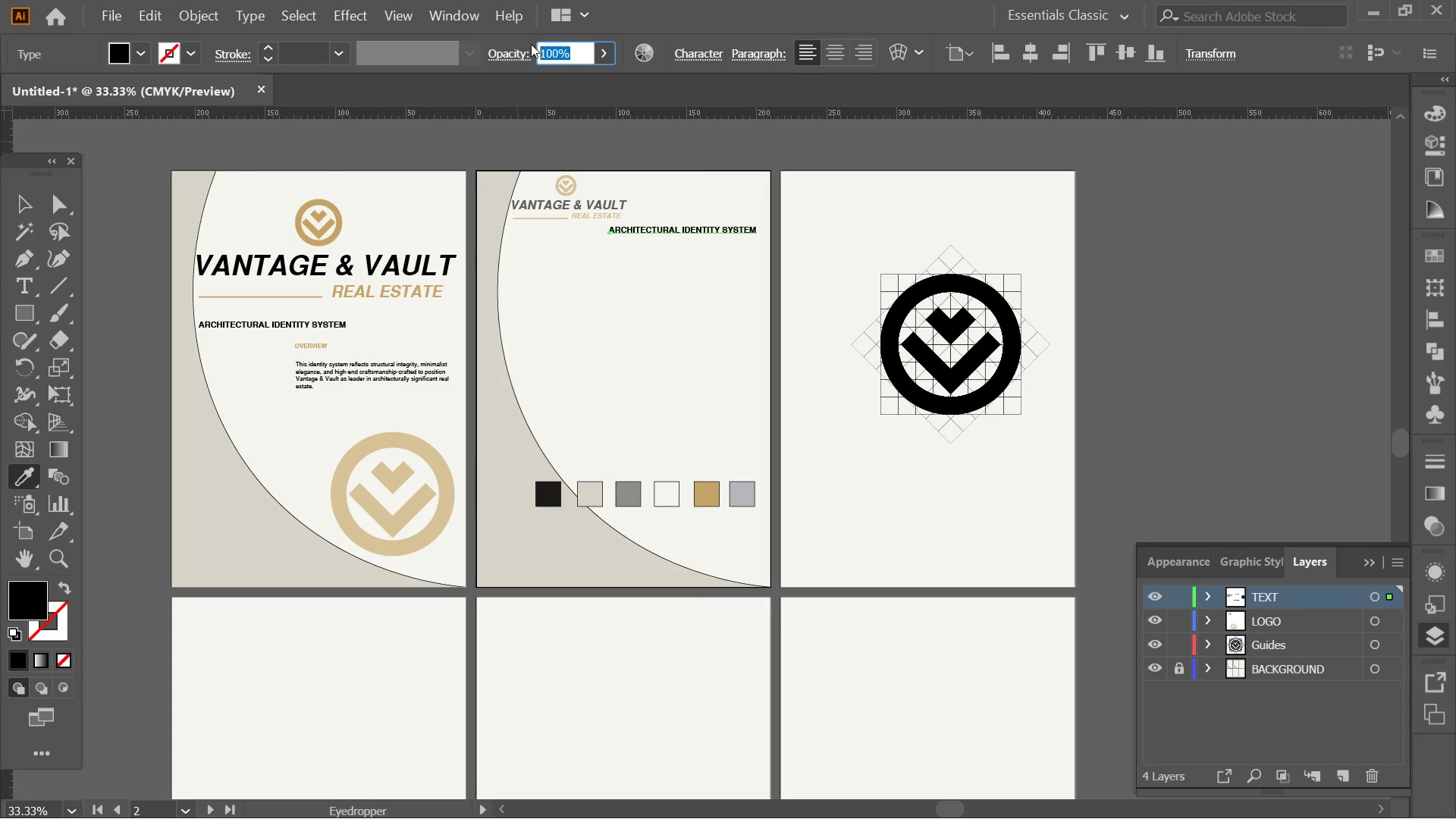 
key(Numpad6)
 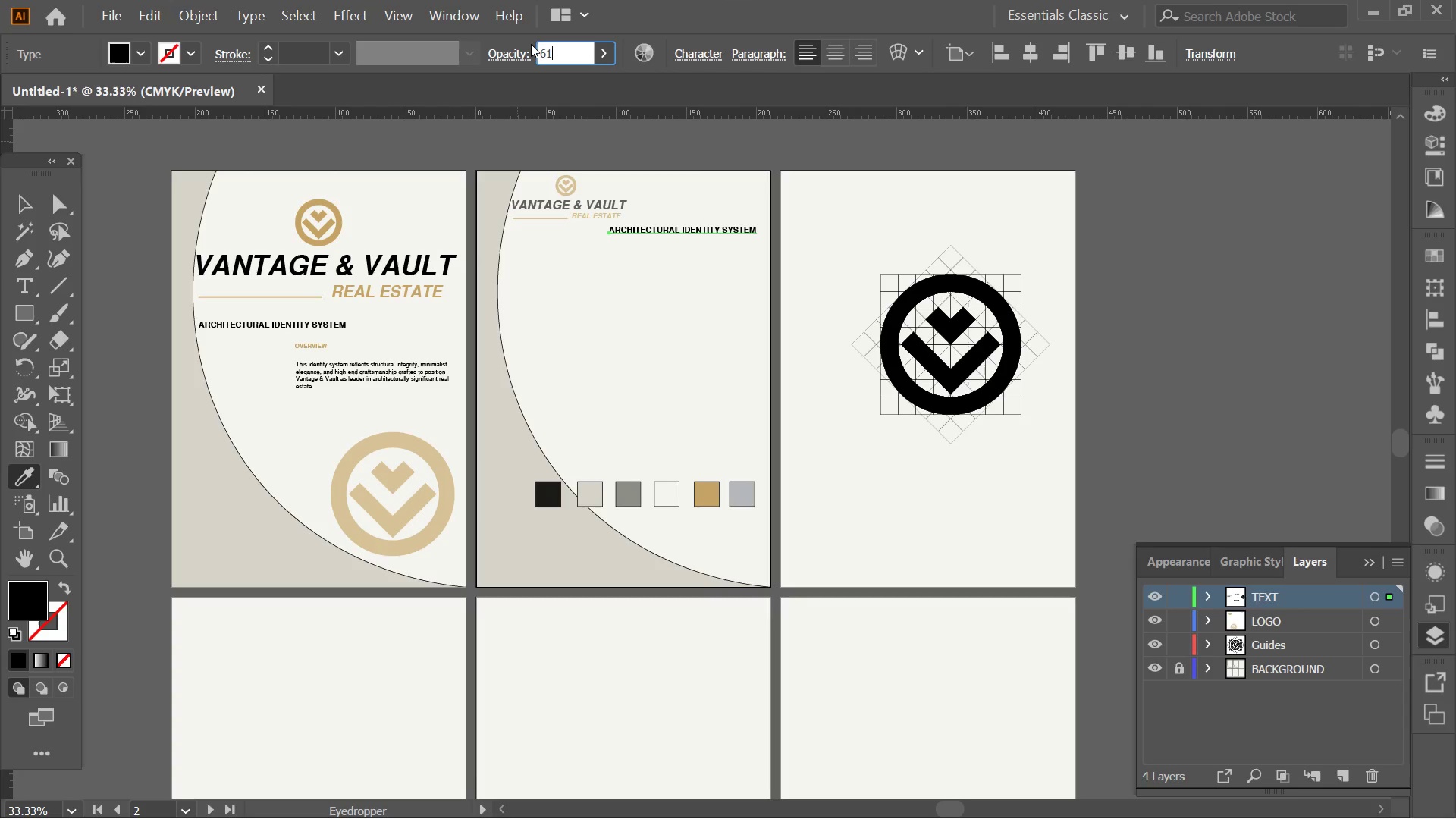 
key(Numpad1)
 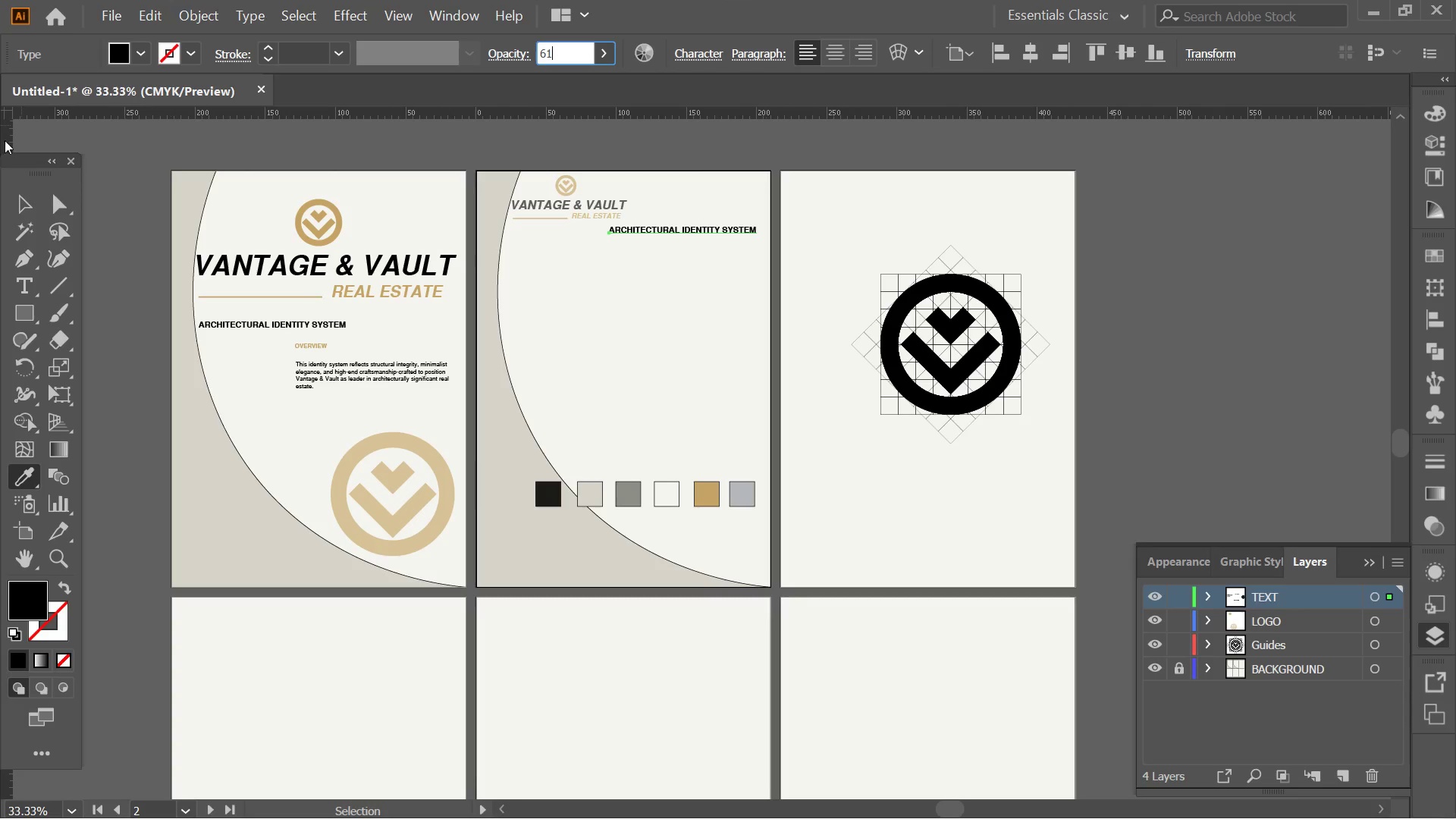 
left_click([19, 195])
 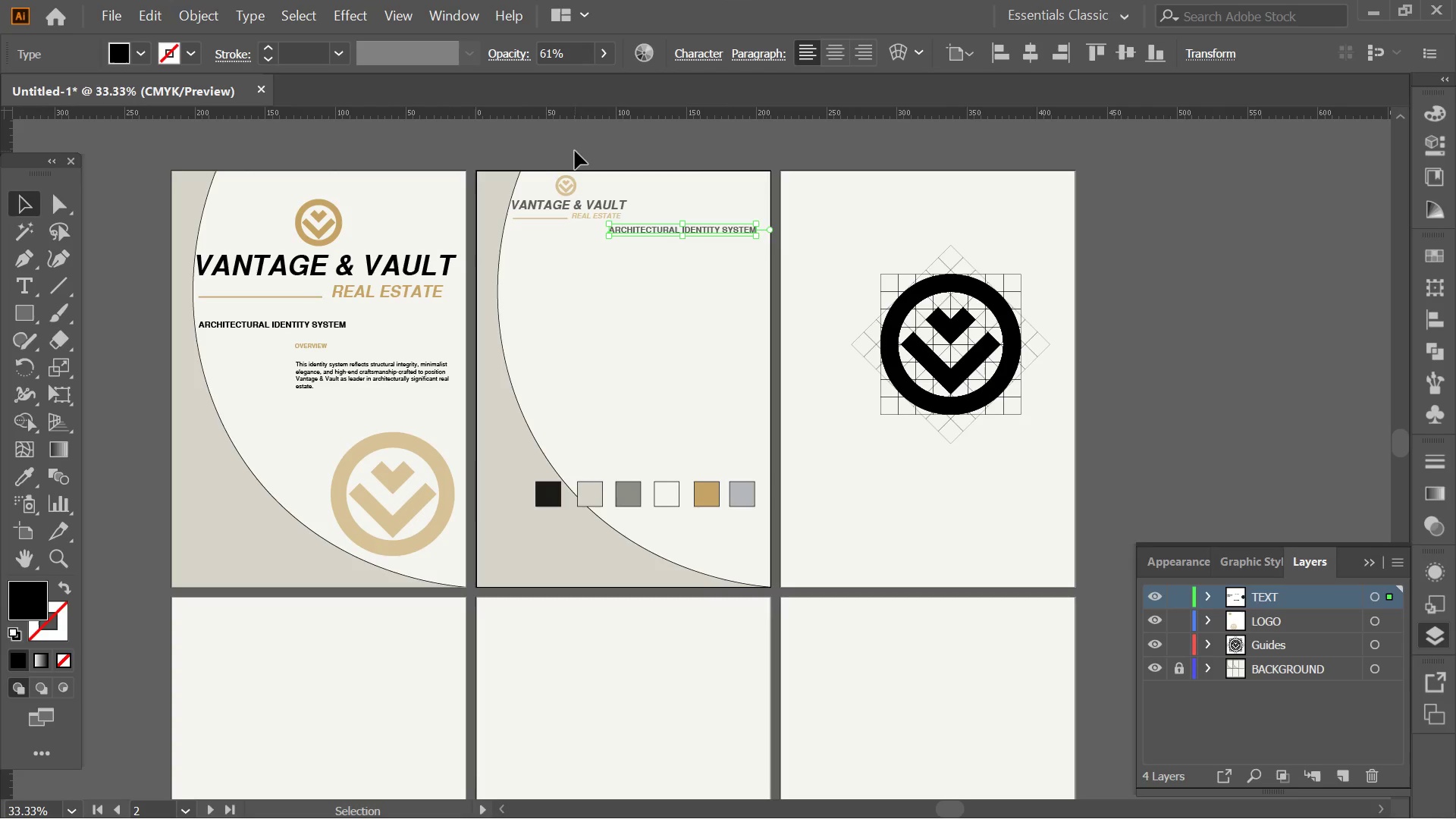 
left_click([578, 151])
 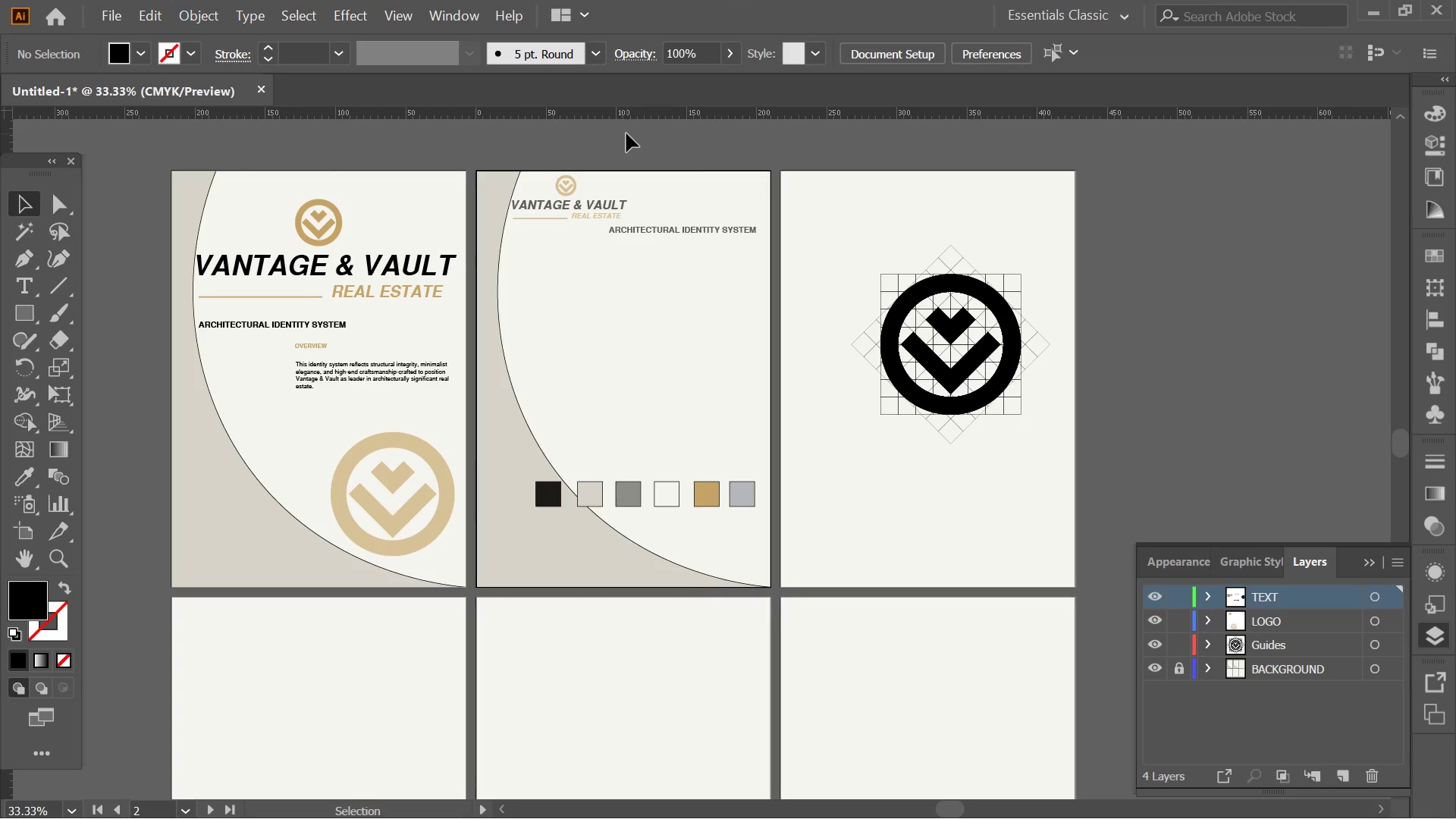 
key(Alt+AltLeft)
 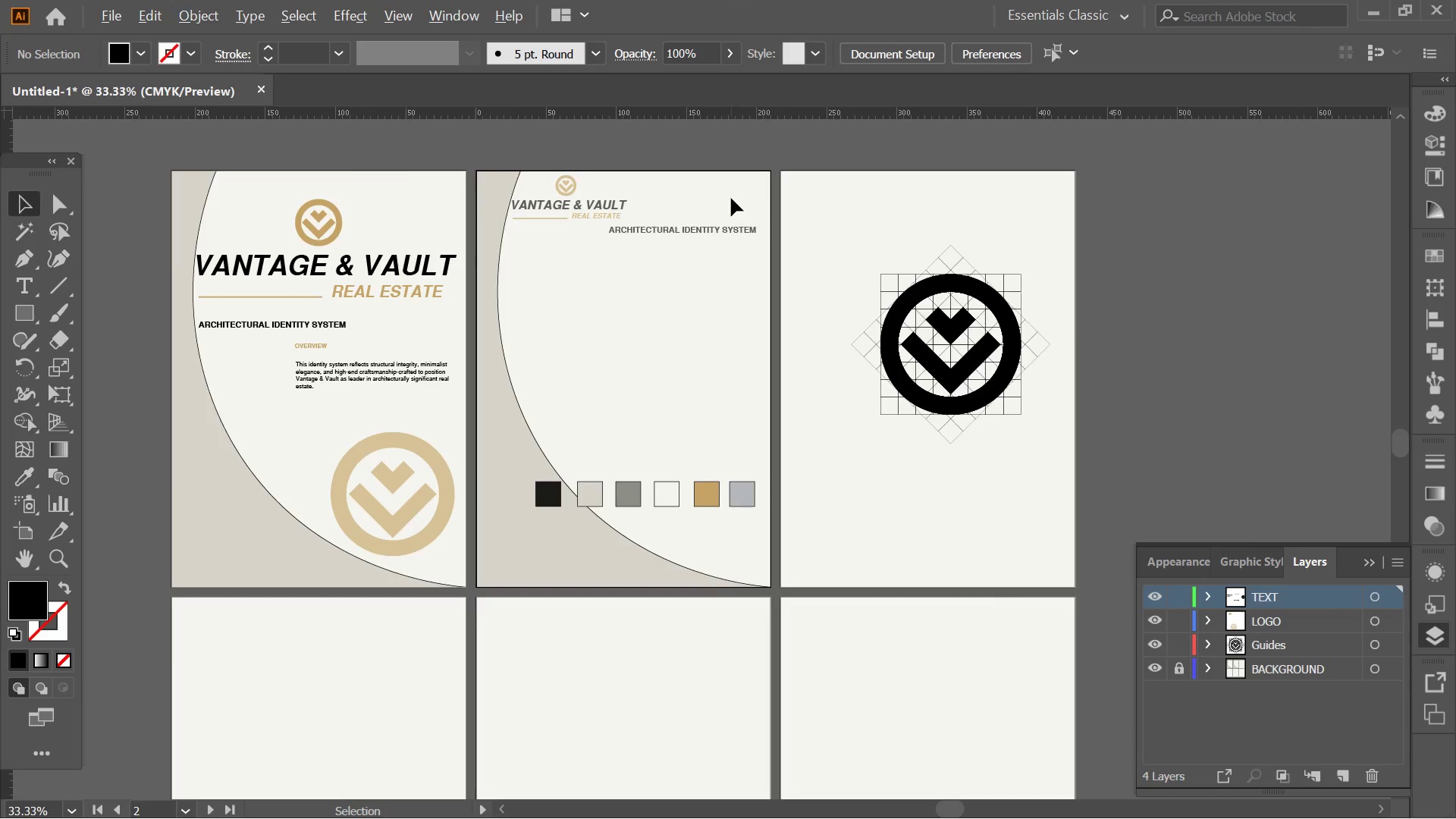 
scroll: coordinate [722, 201], scroll_direction: up, amount: 2.0
 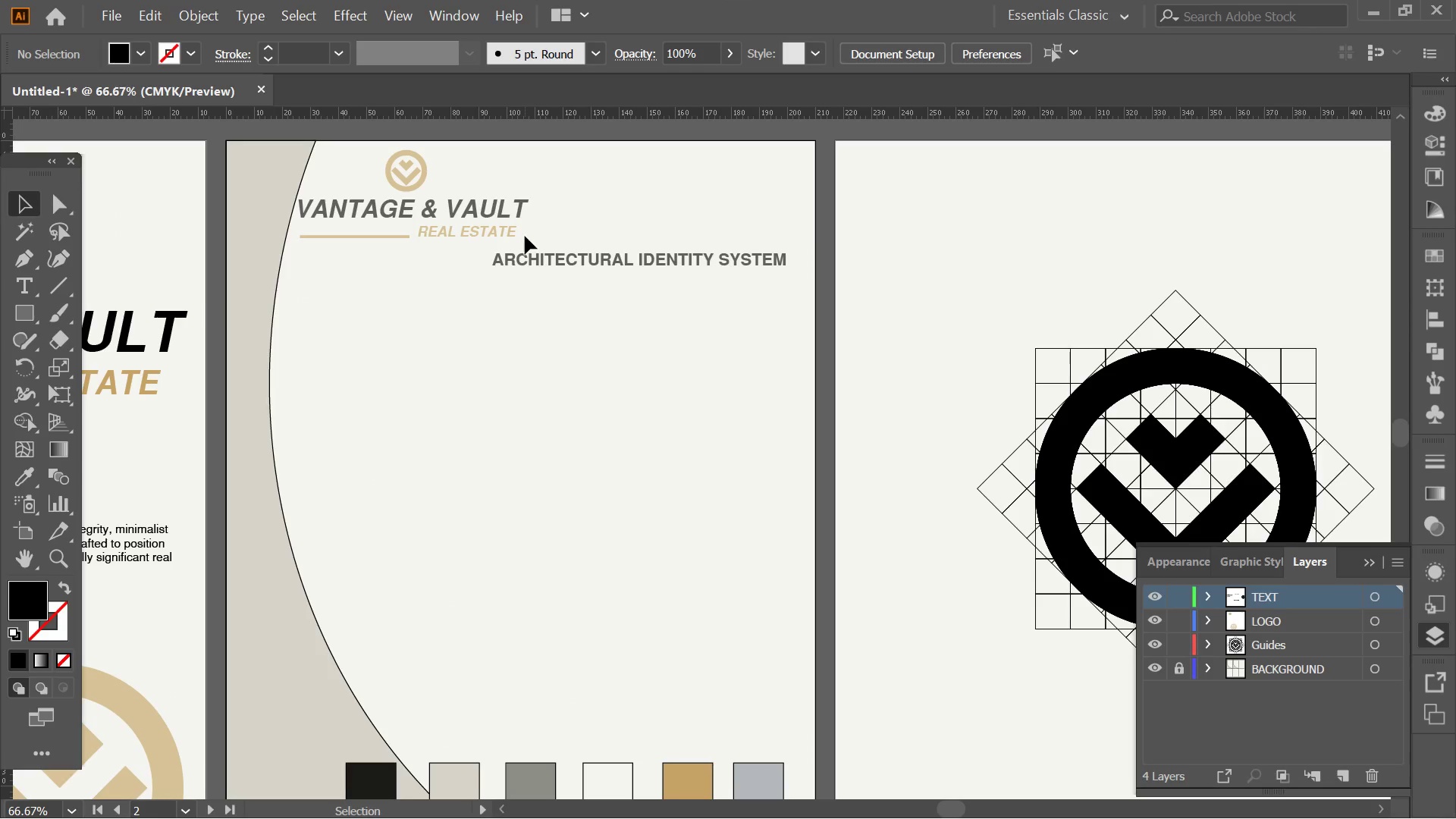 
left_click_drag(start_coordinate=[525, 236], to_coordinate=[377, 176])
 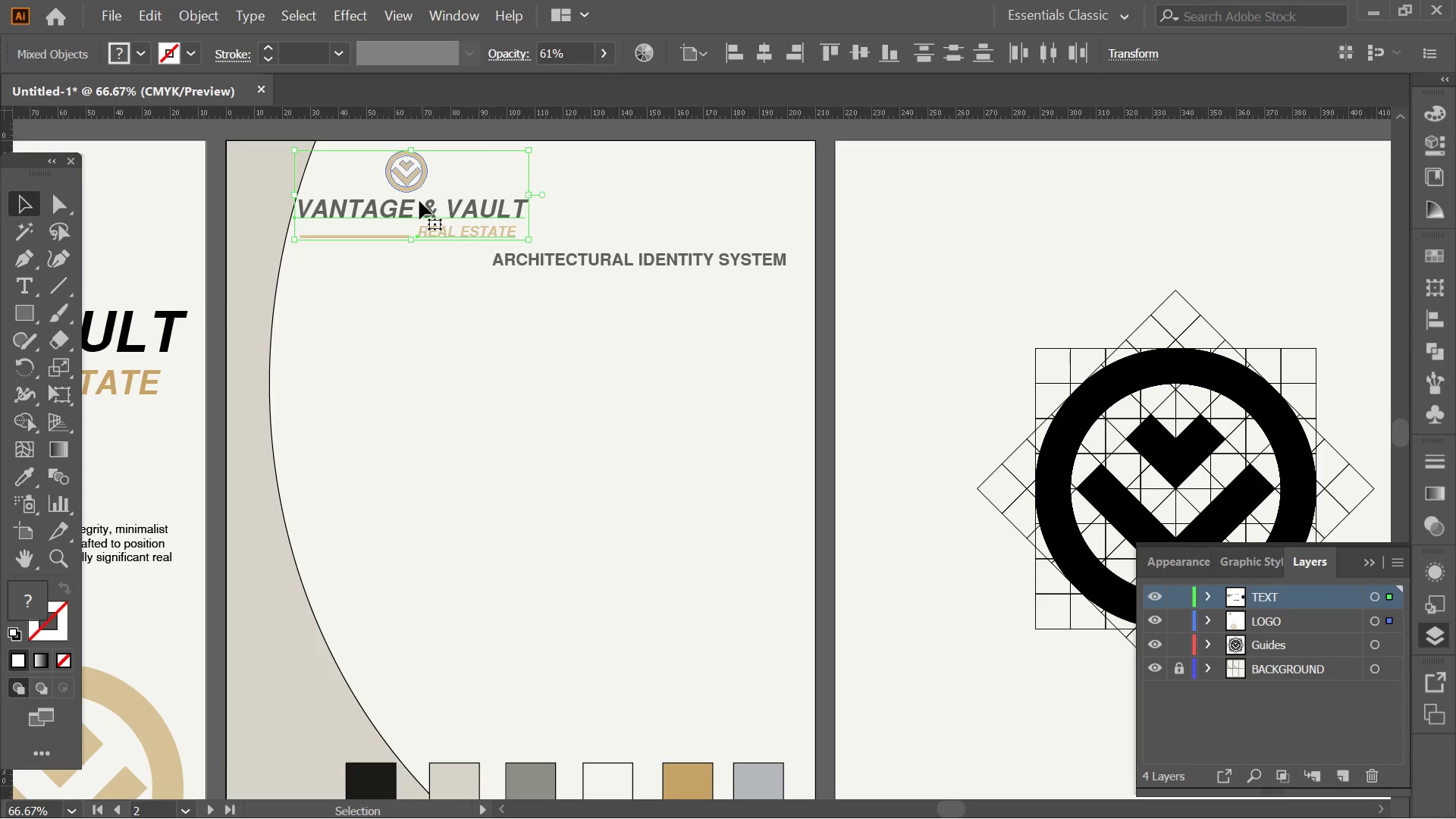 
left_click_drag(start_coordinate=[418, 201], to_coordinate=[688, 206])
 